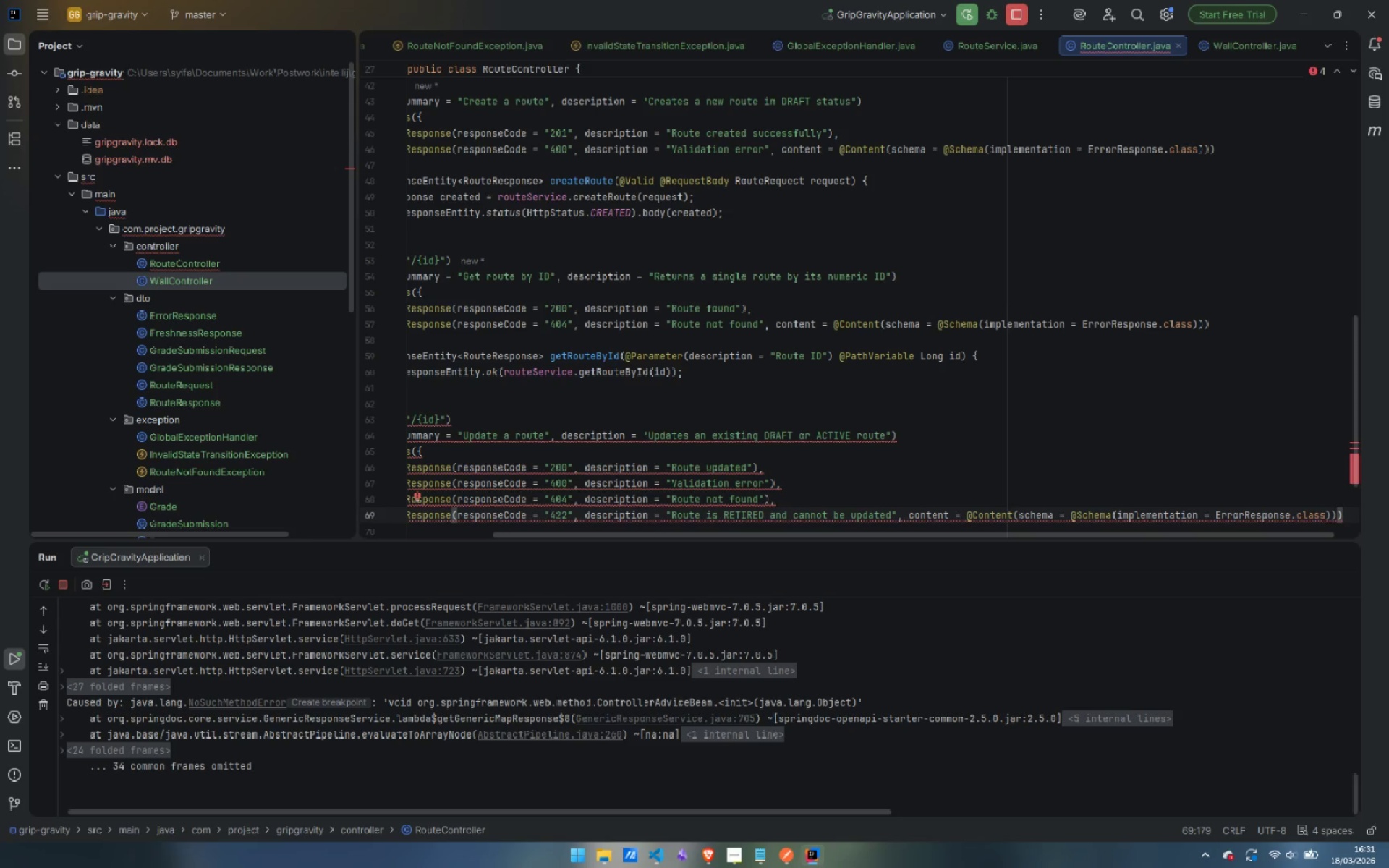 
key(ArrowDown)
 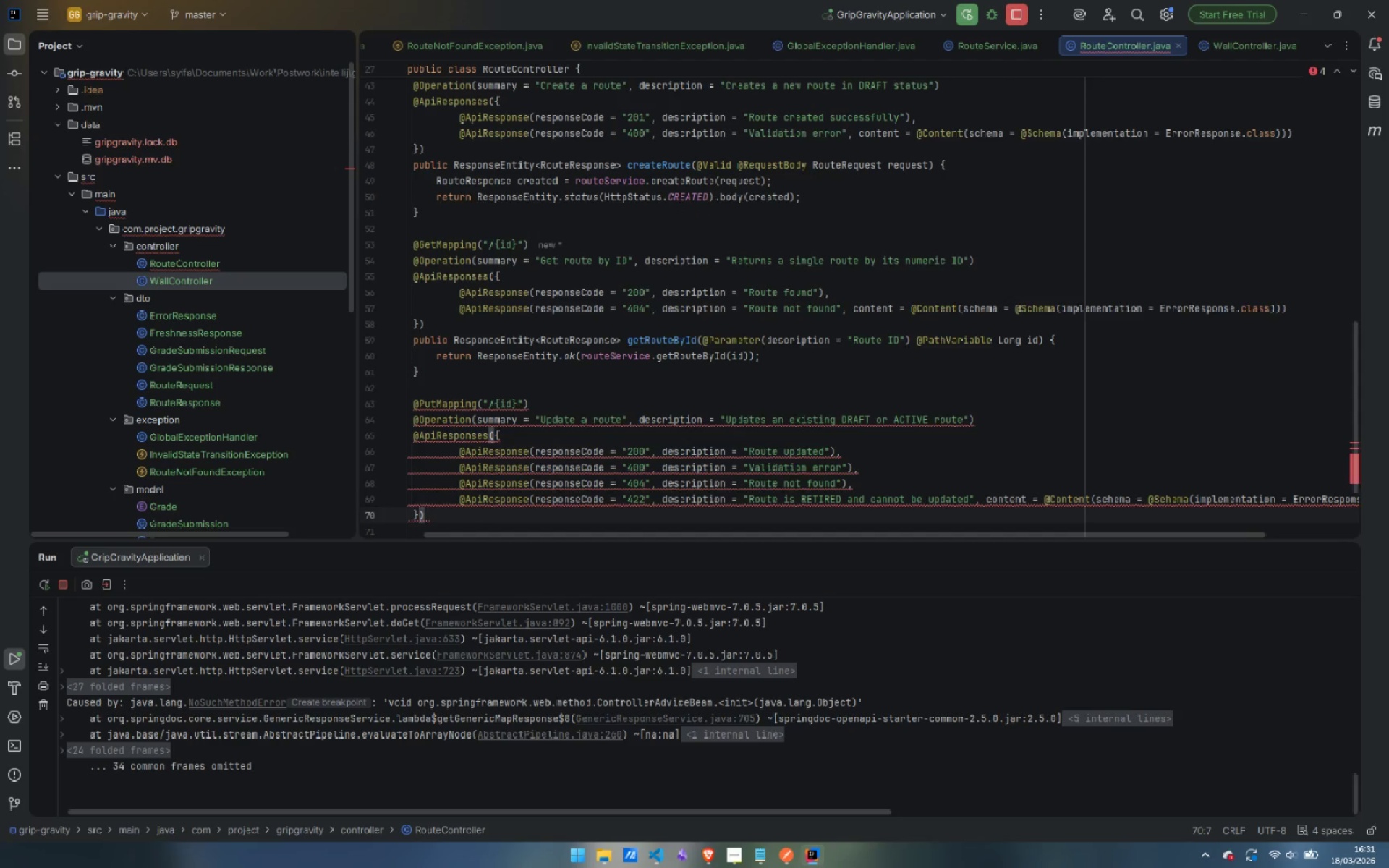 
key(Enter)
 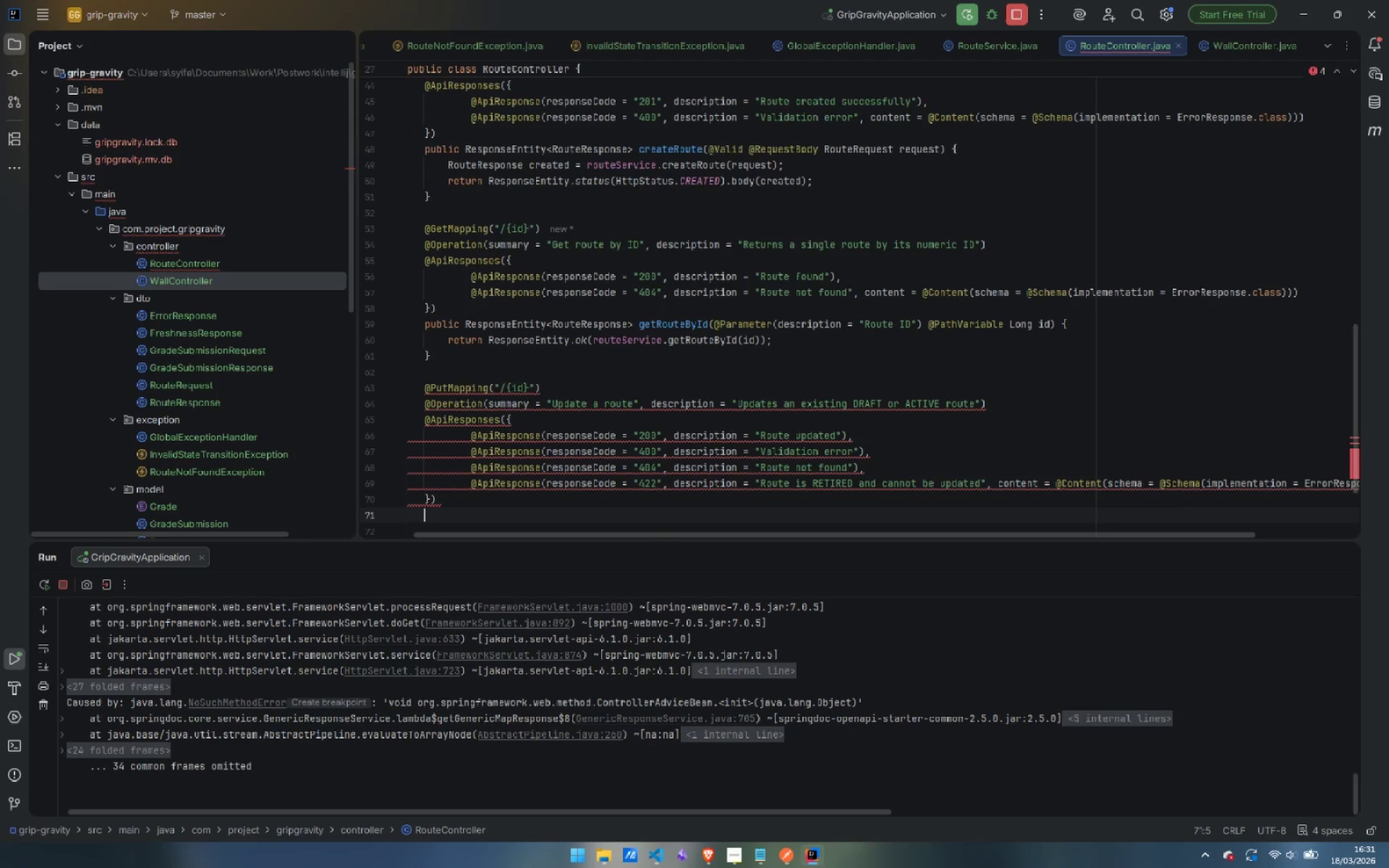 
type(pb)
key(Backspace)
type(ub)
 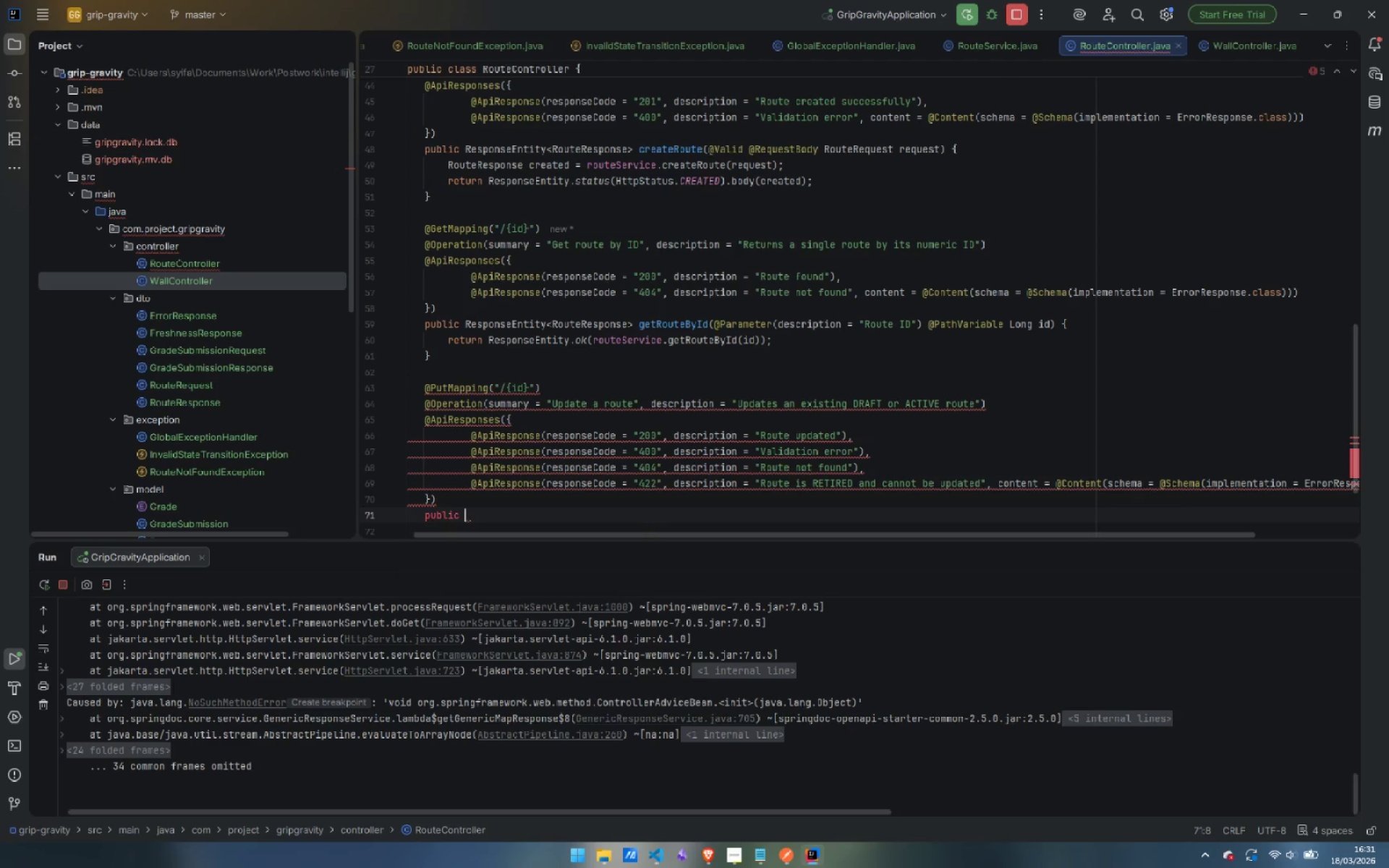 
key(Enter)
 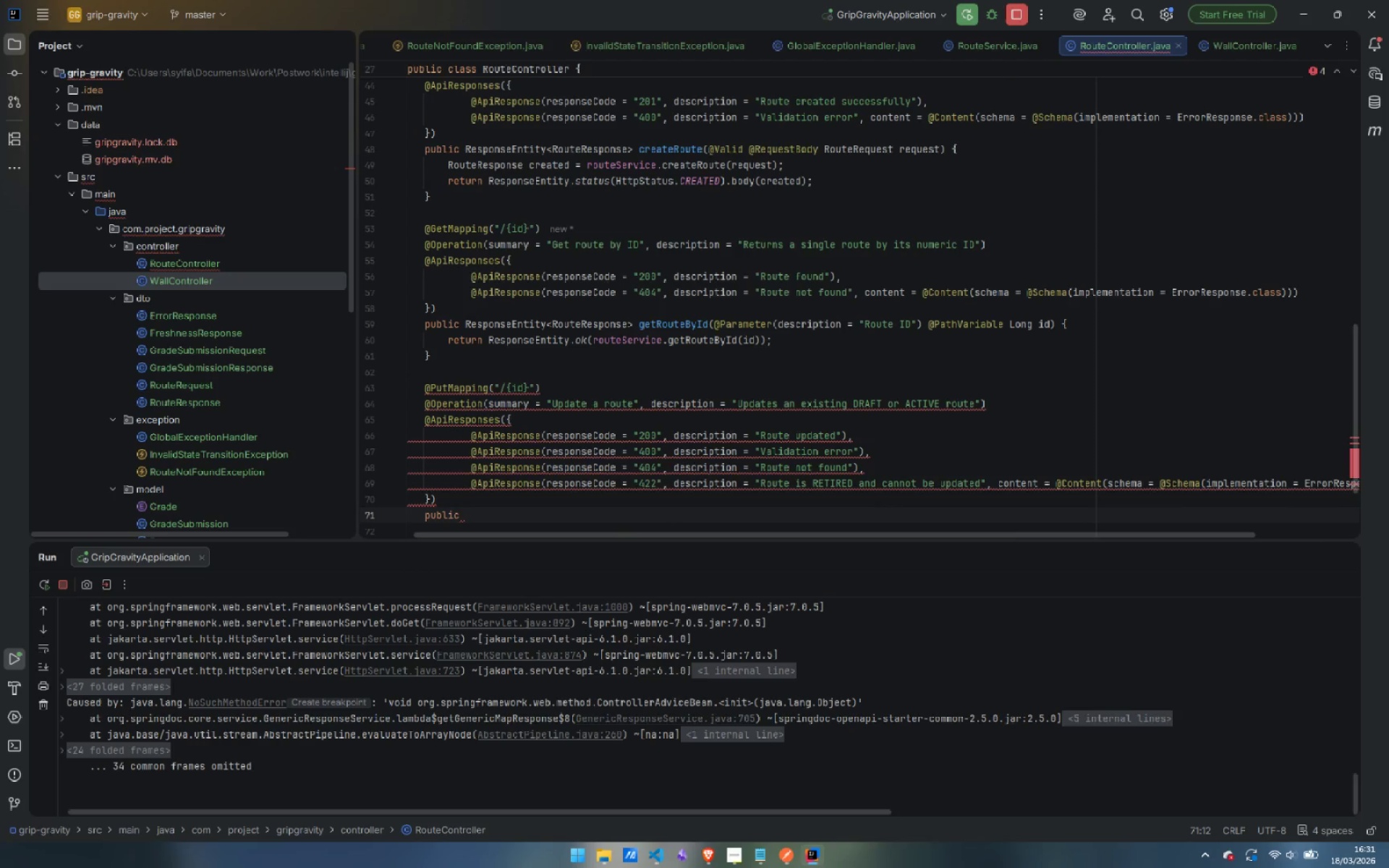 
type(Respon)
 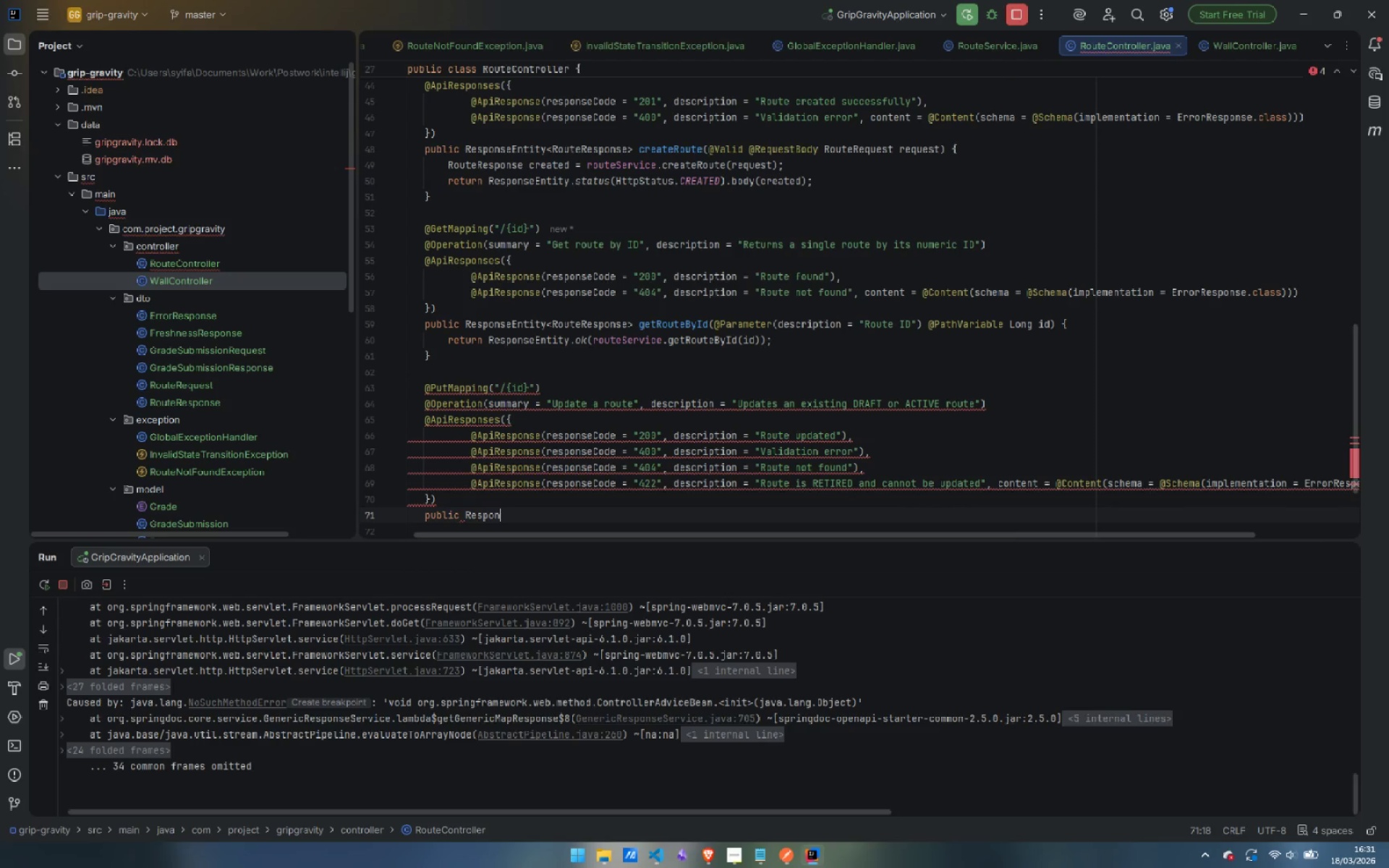 
key(Enter)
 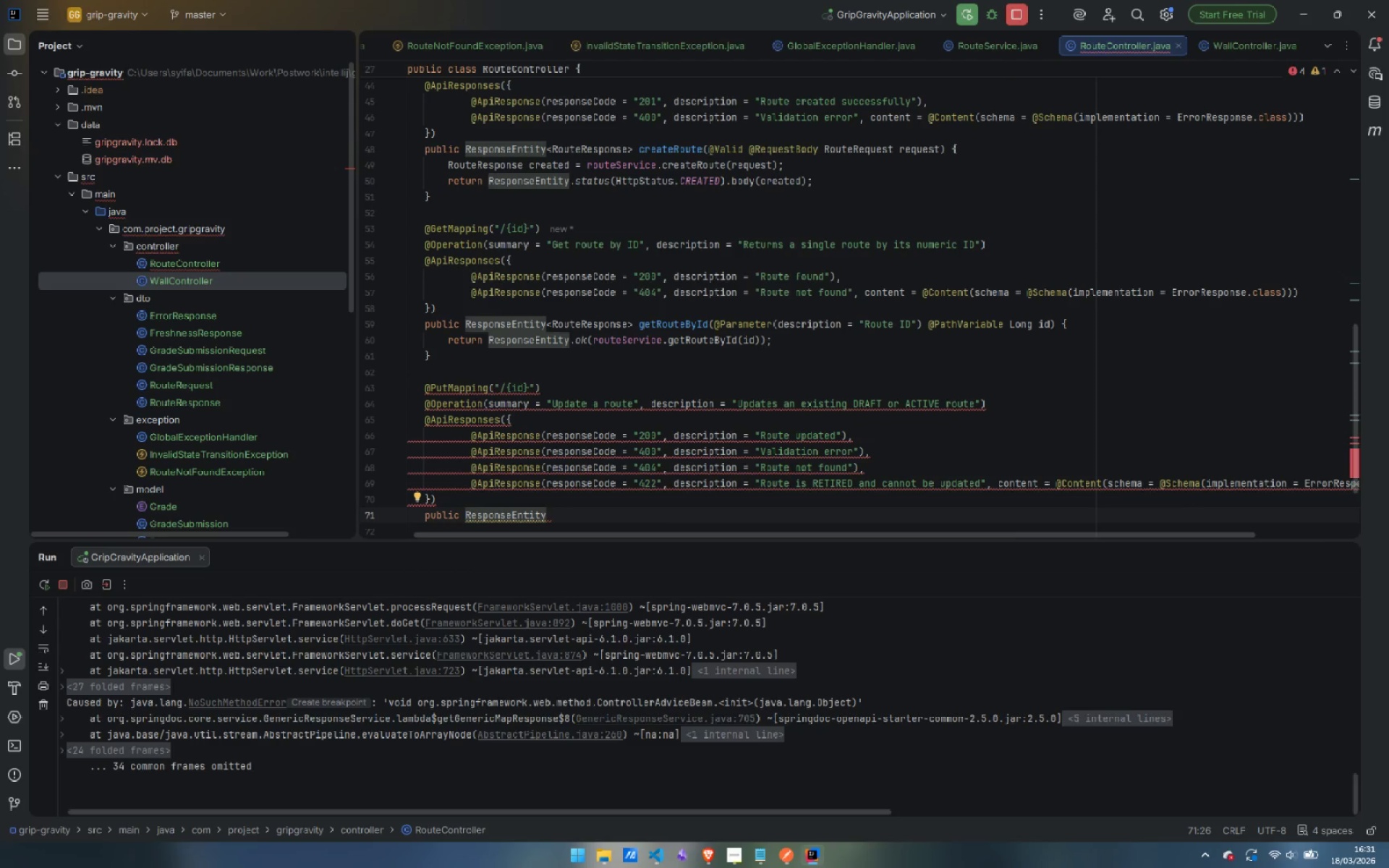 
type(<Route)
 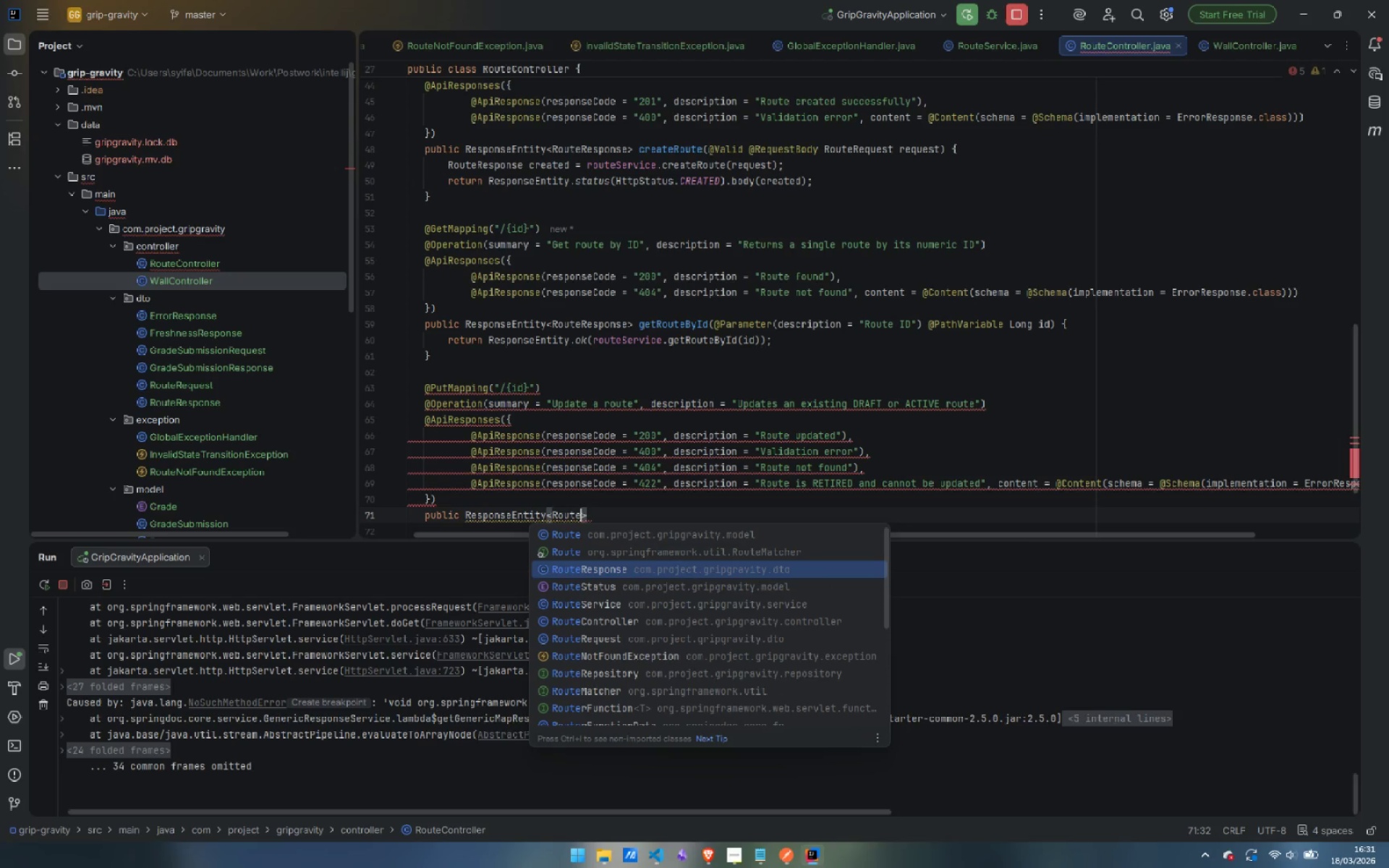 
 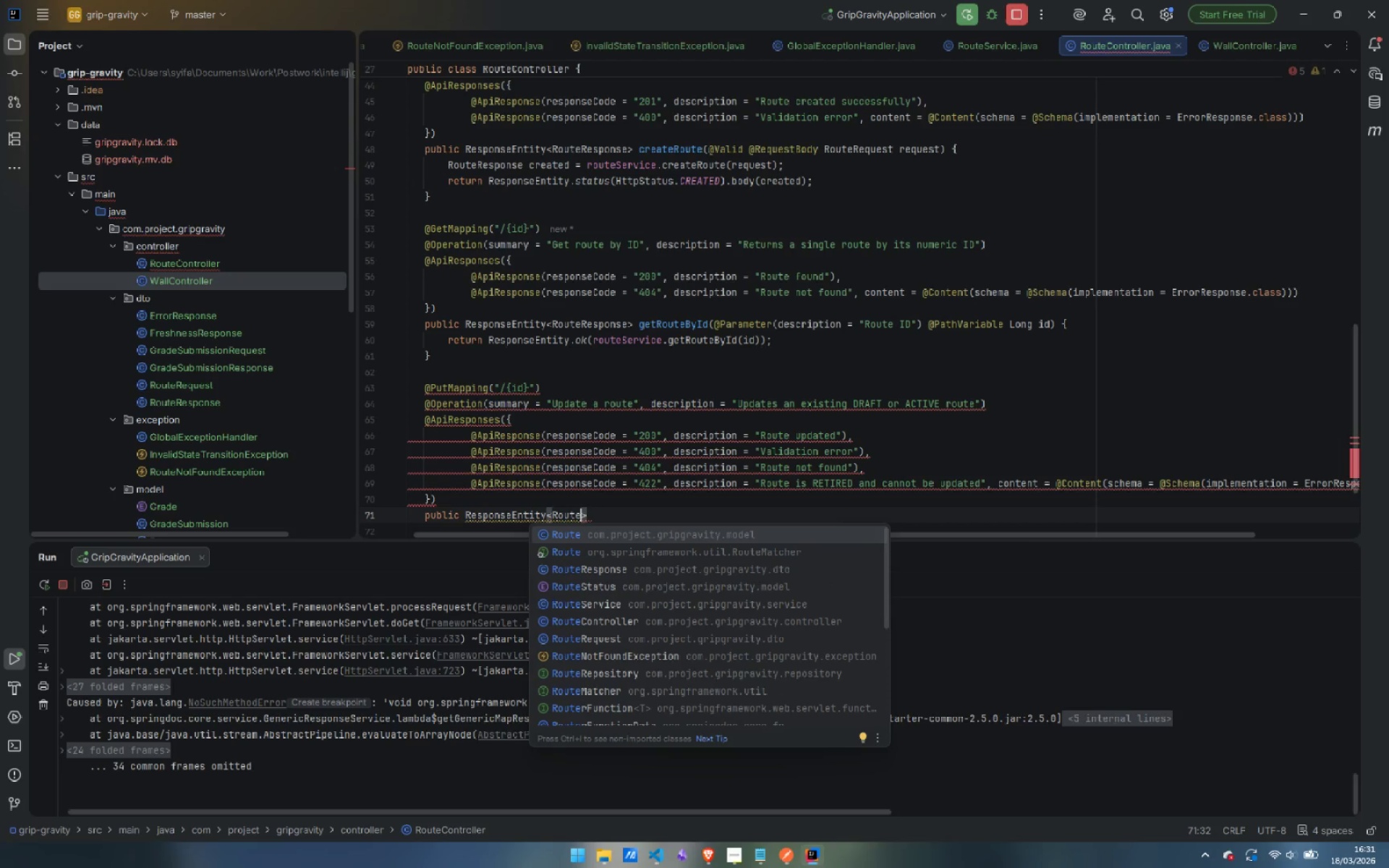 
key(ArrowDown)
 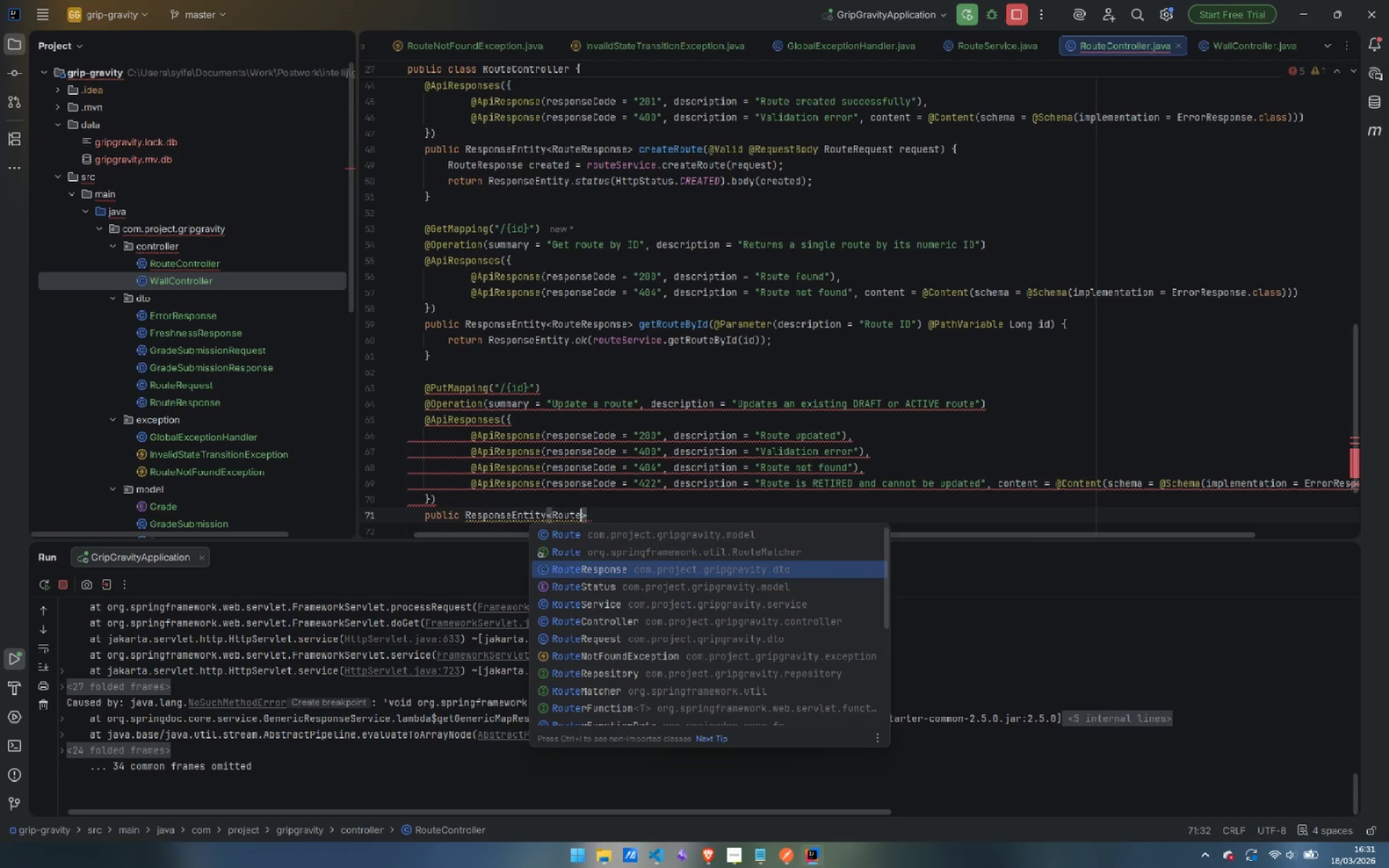 
key(ArrowDown)
 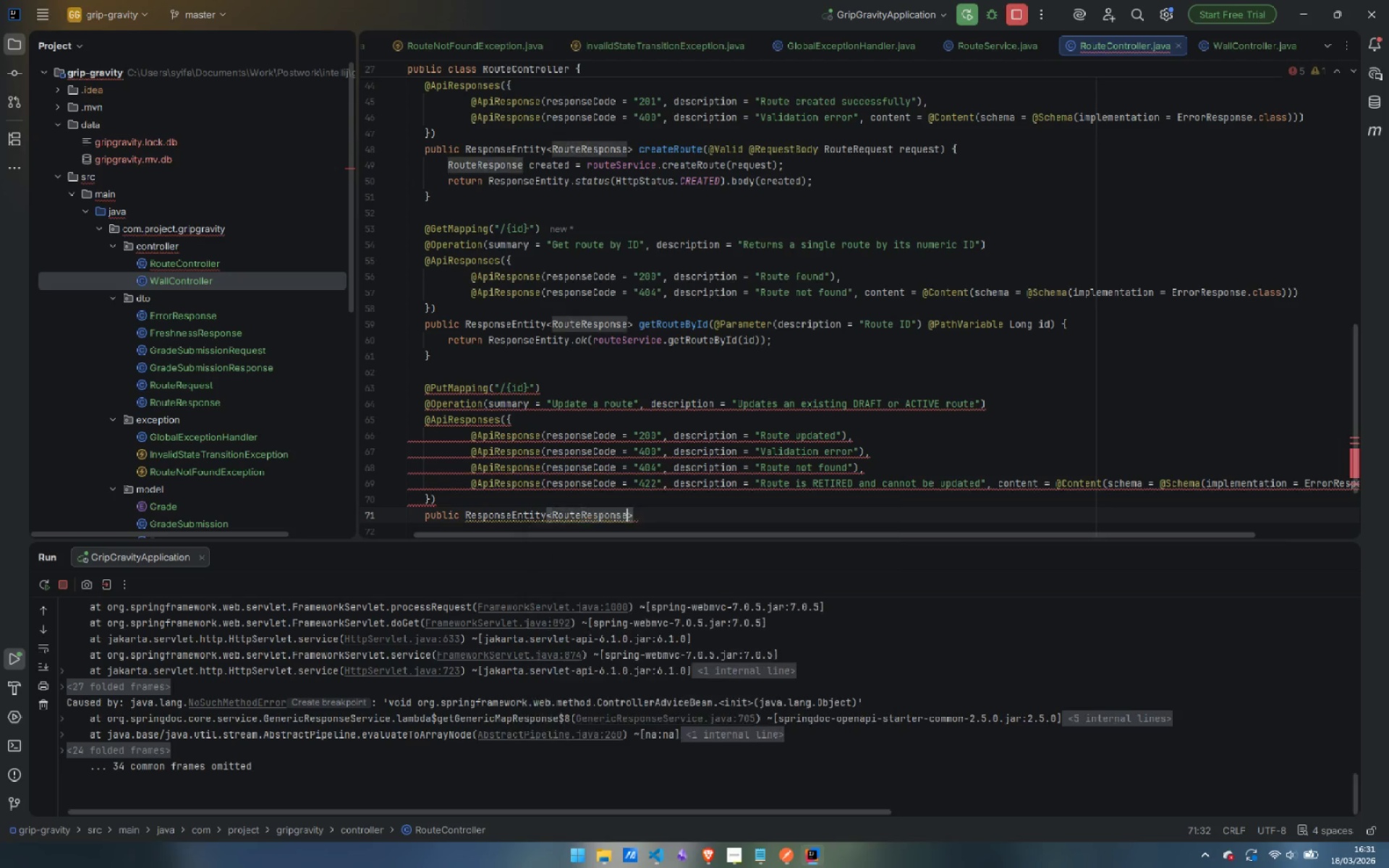 
key(Enter)
 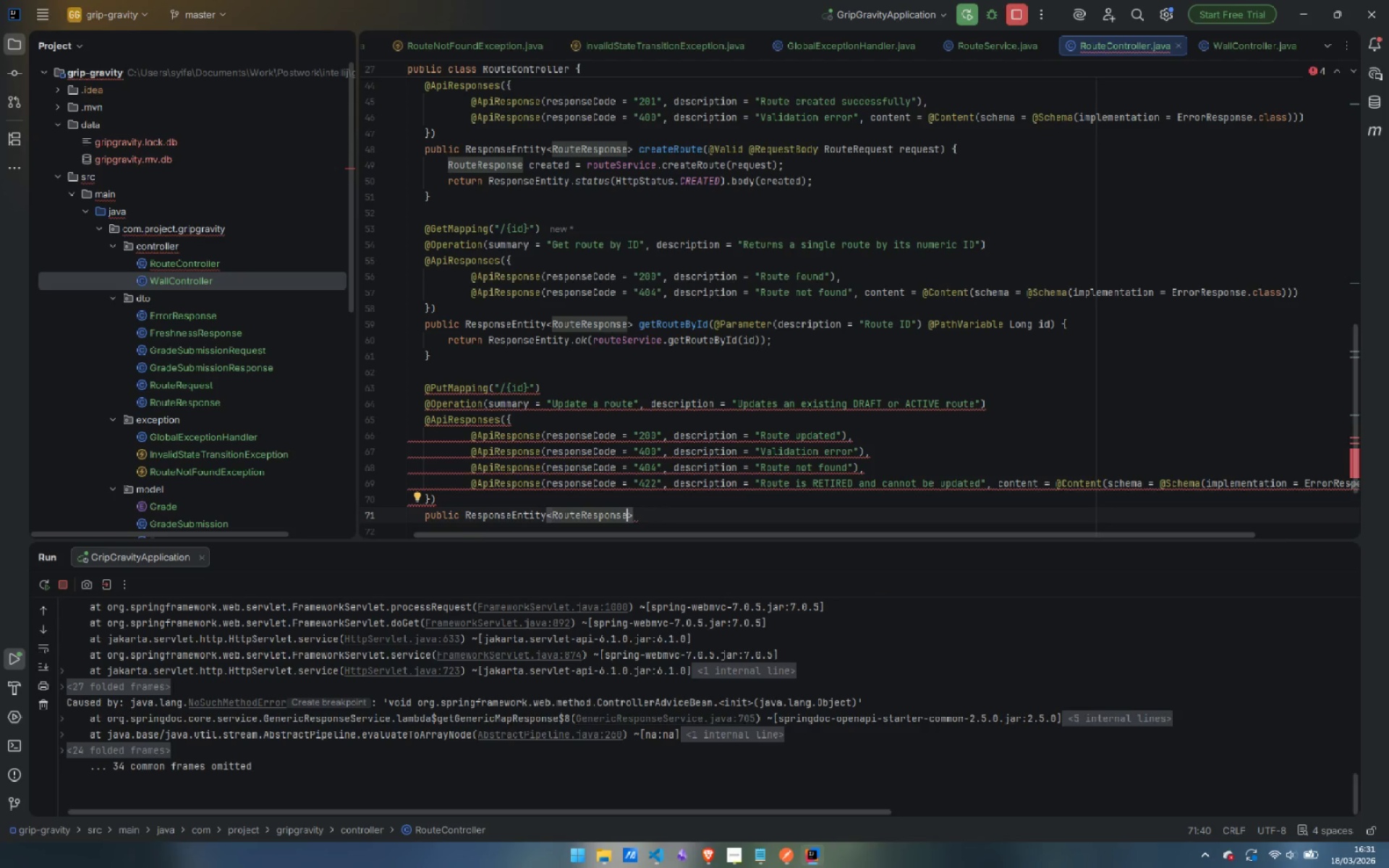 
key(ArrowRight)
 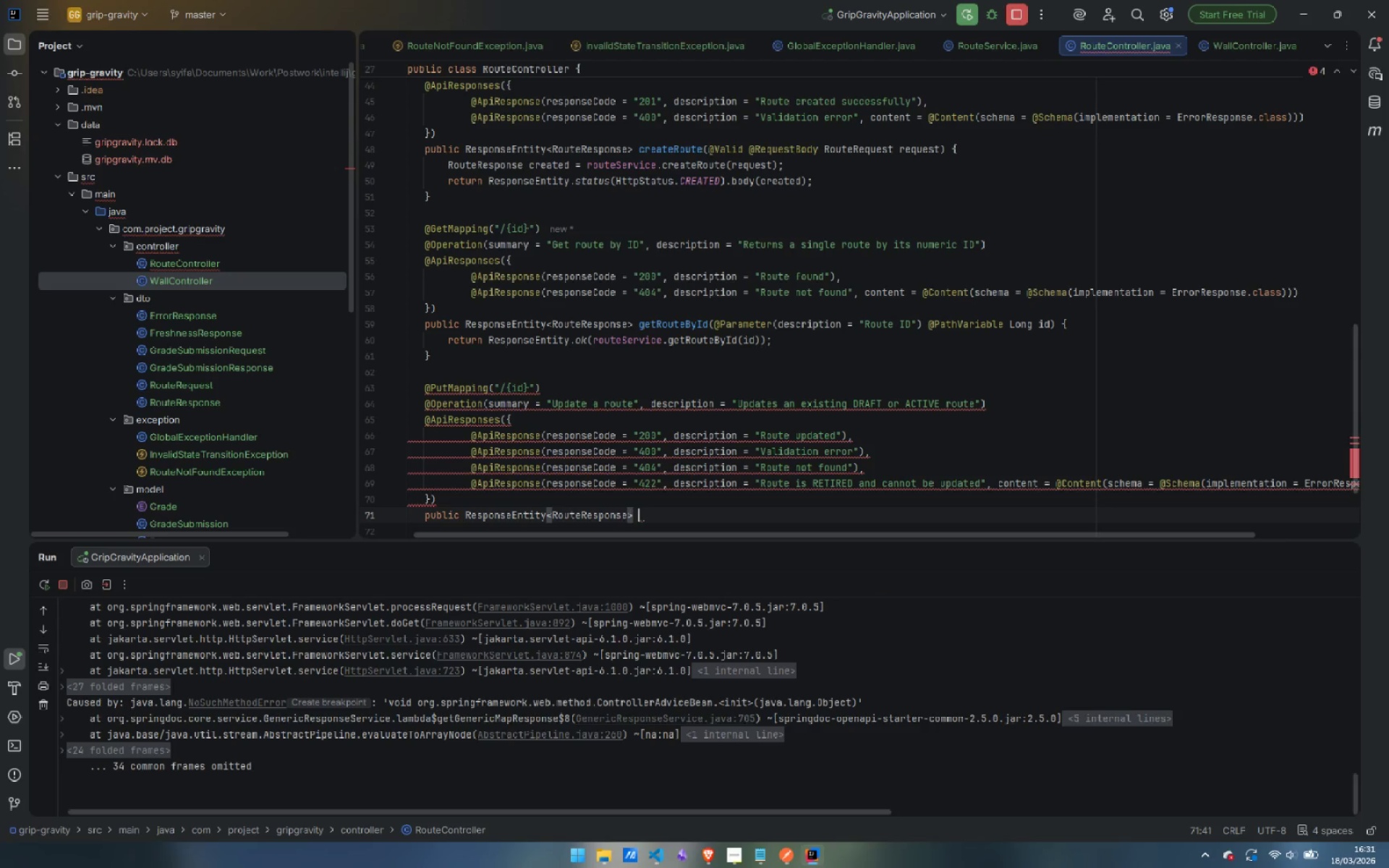 
type( updae)
key(Backspace)
type(teRoute()
 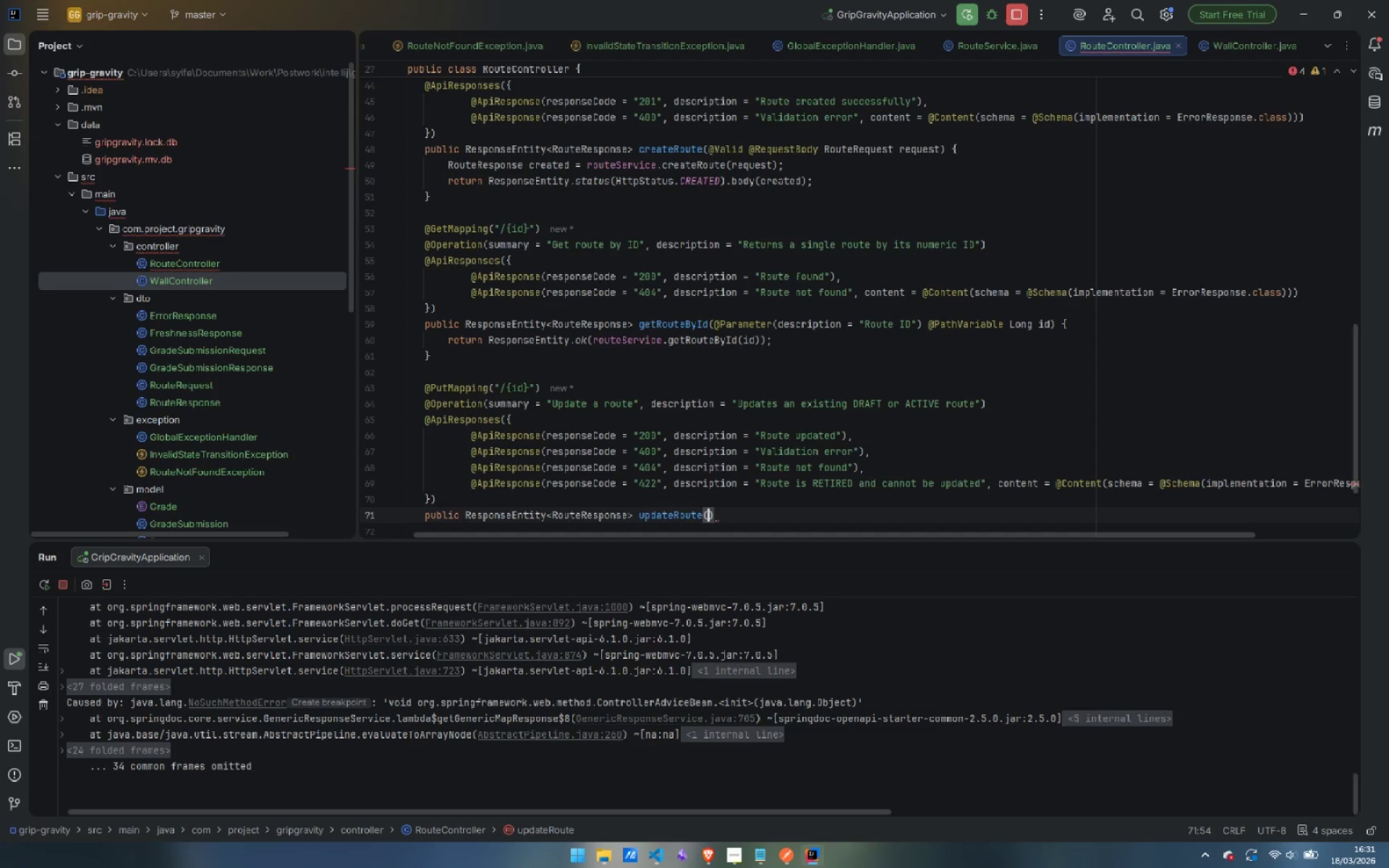 
key(Enter)
 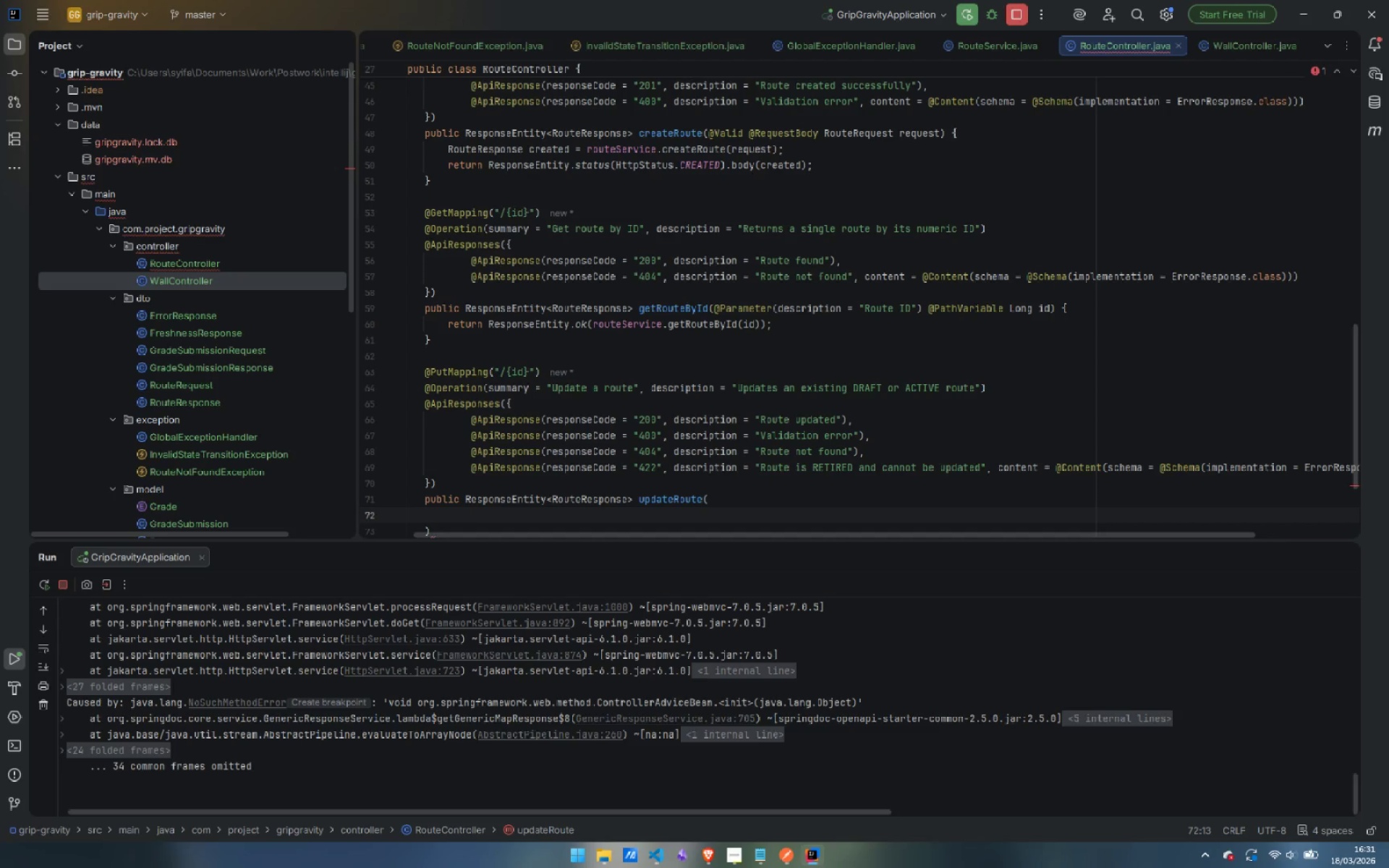 
type(@Para)
 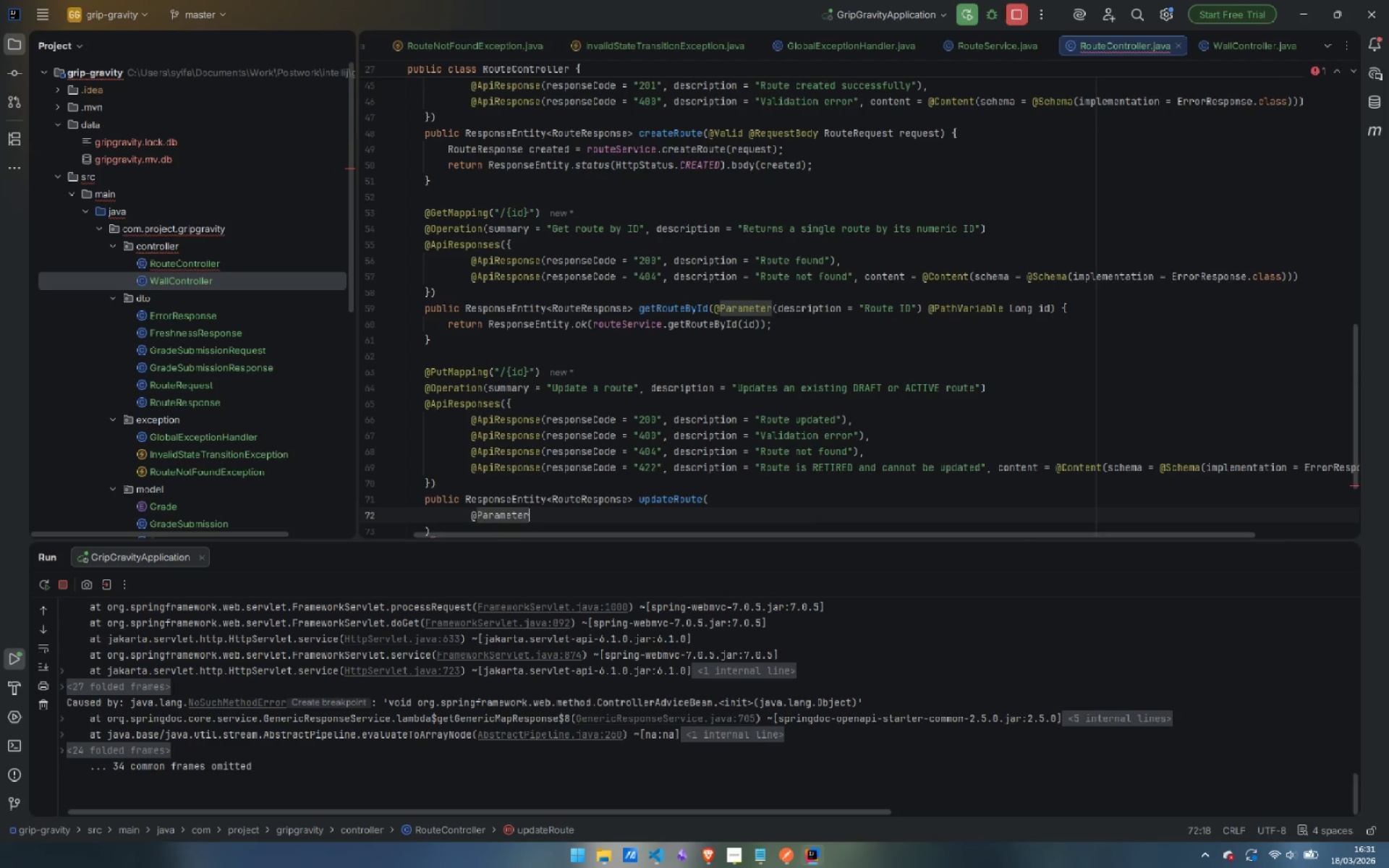 
key(Enter)
 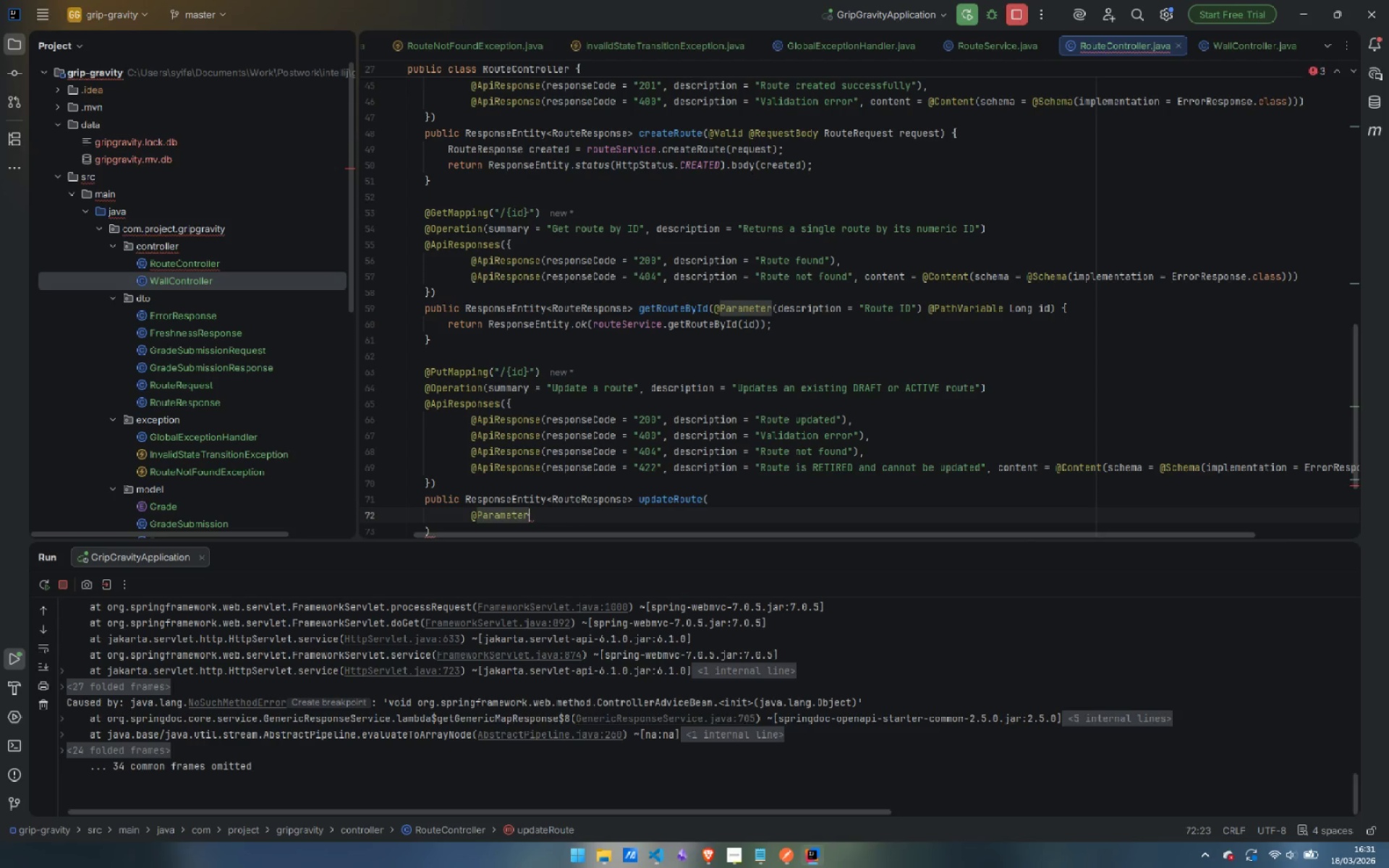 
type((d)
 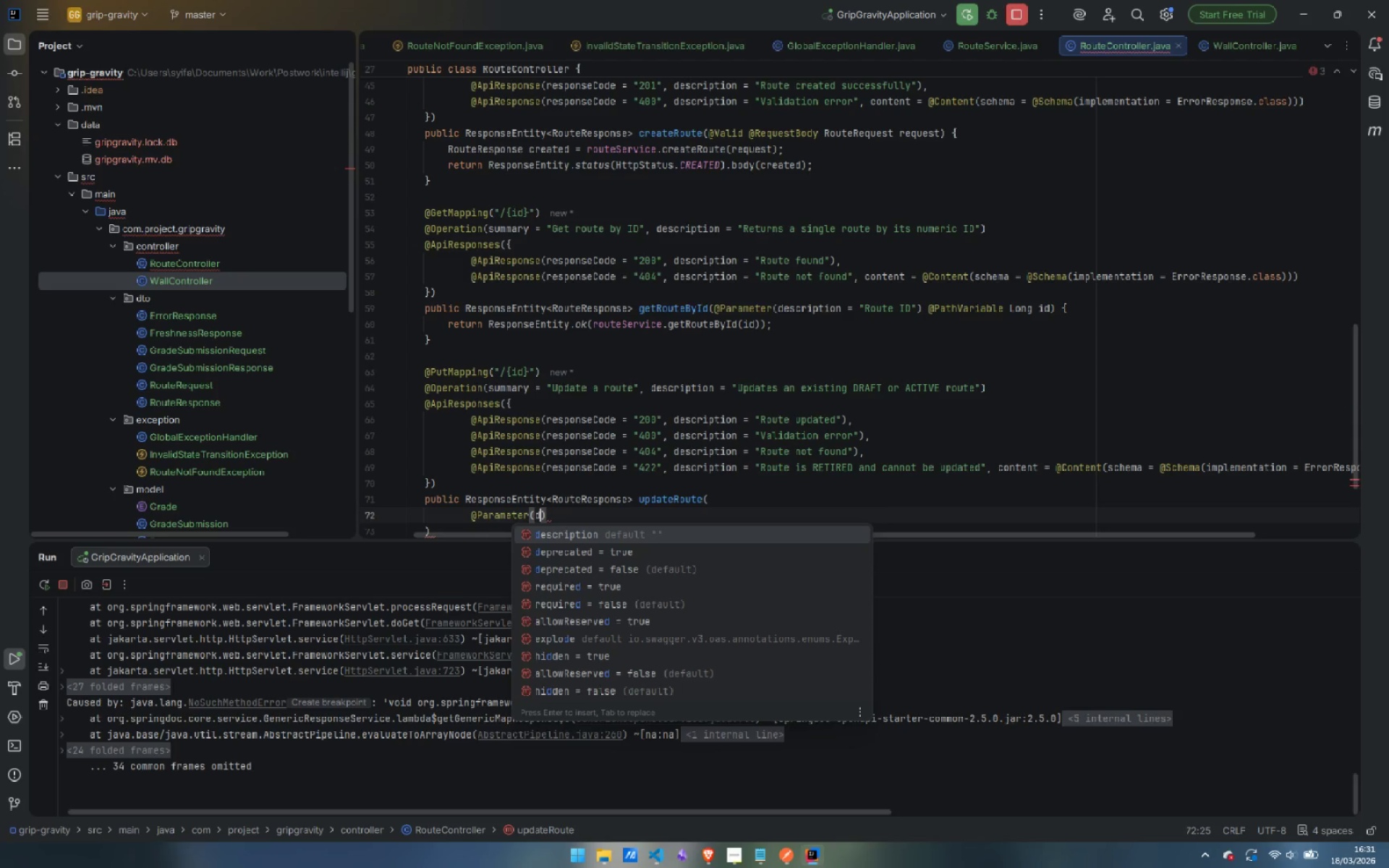 
key(Enter)
 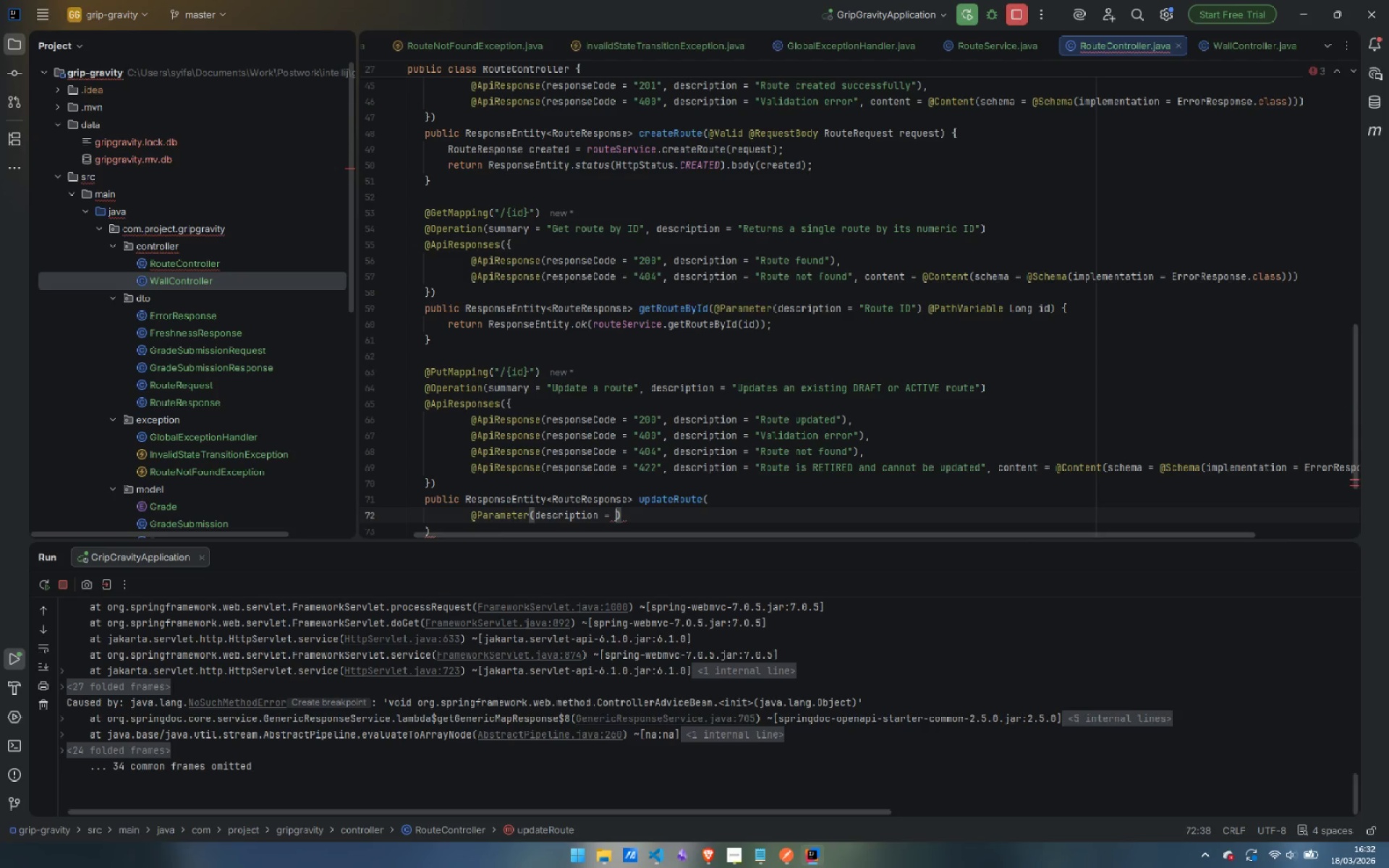 
key(Shift+Quote)
 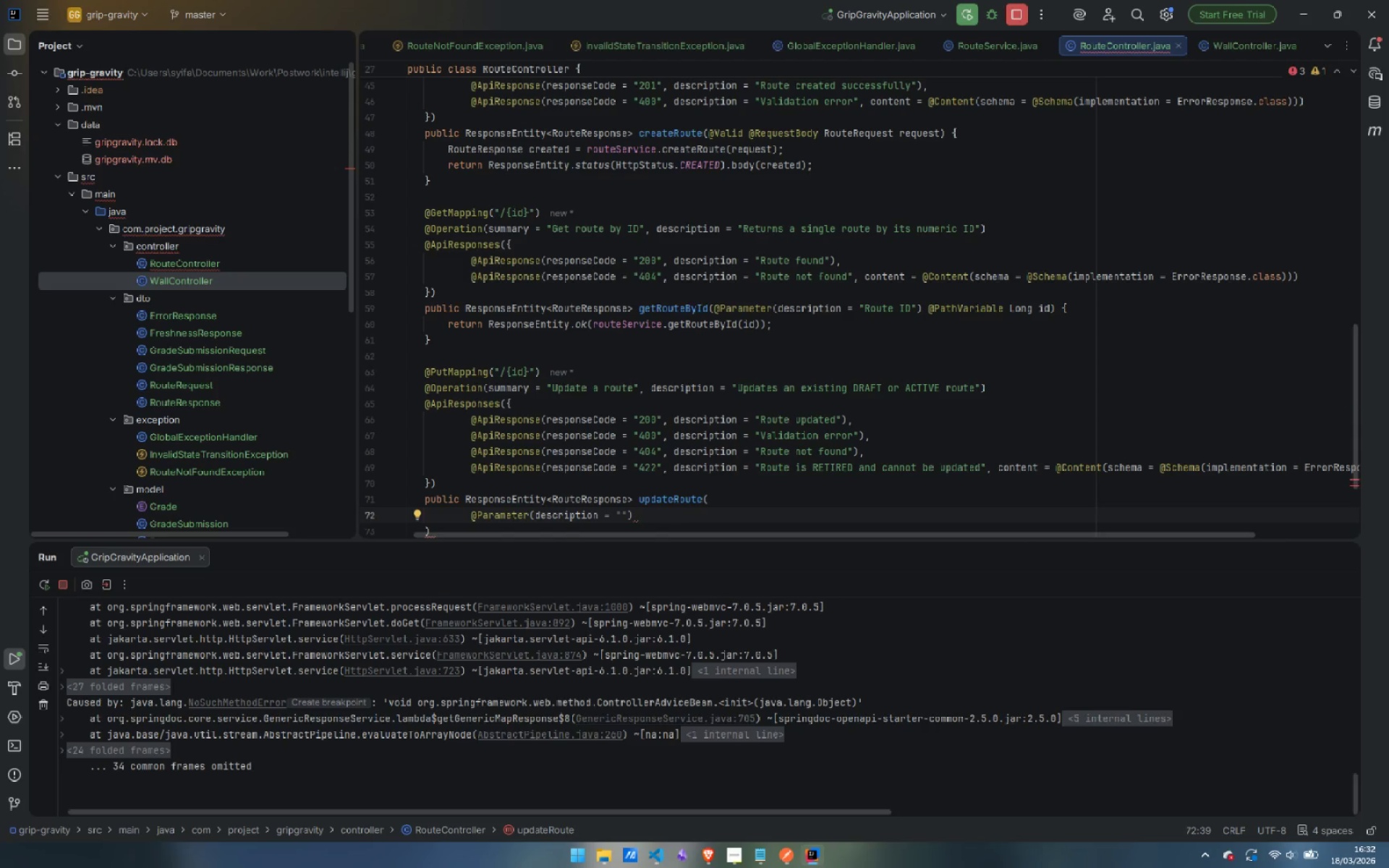 
type(Route OD)
key(Backspace)
key(Backspace)
type(ID)
 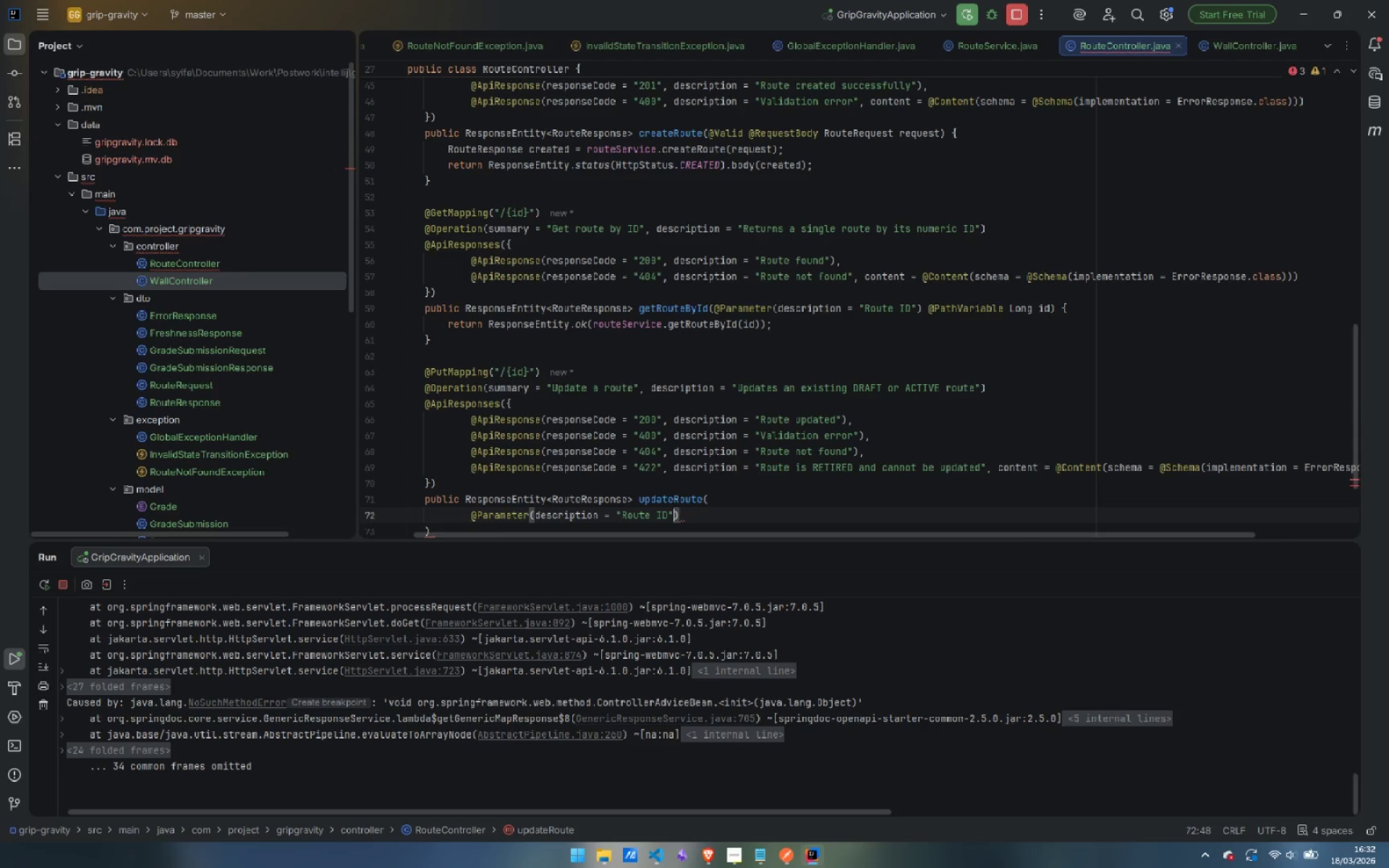 
 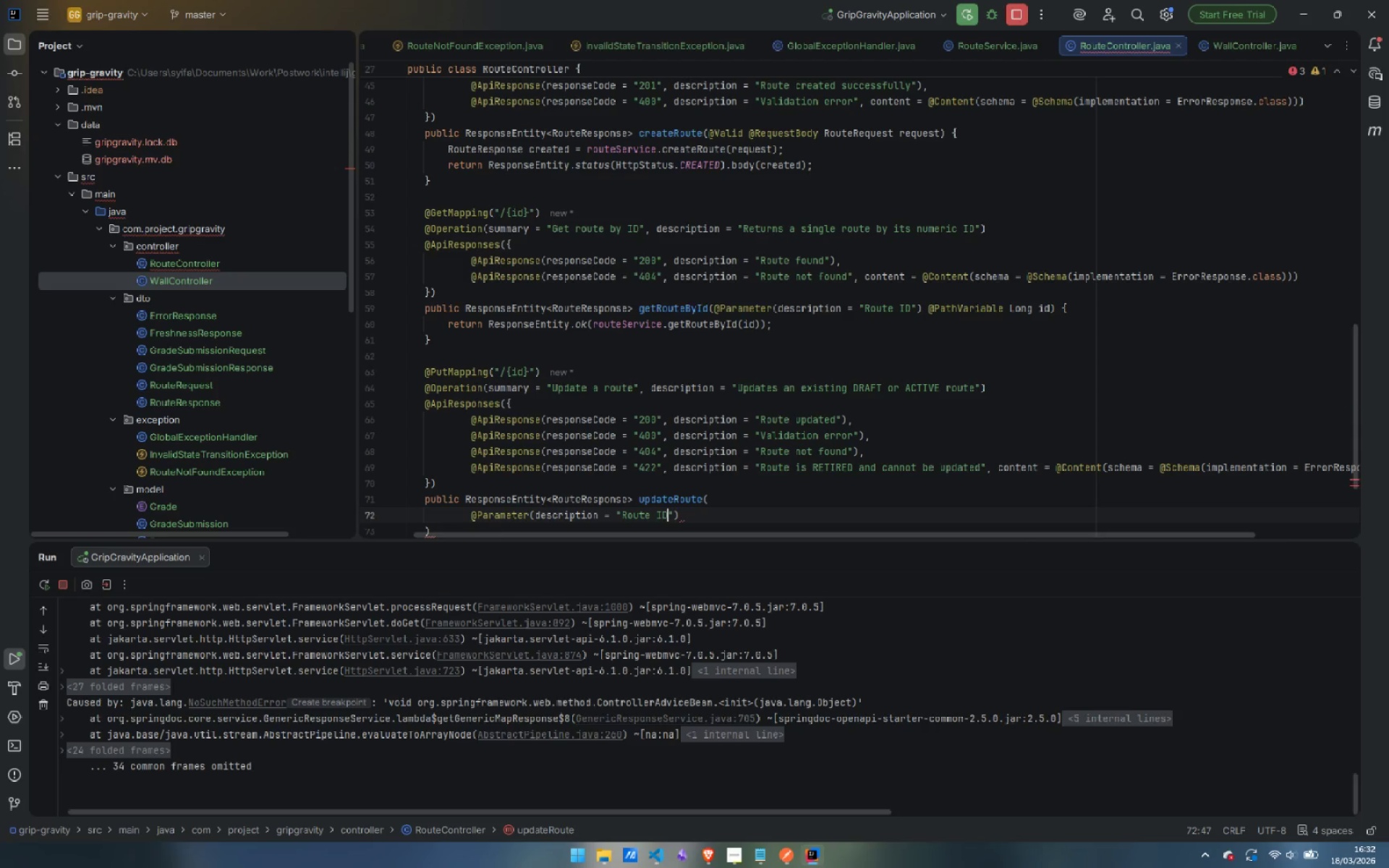 
key(ArrowRight)
 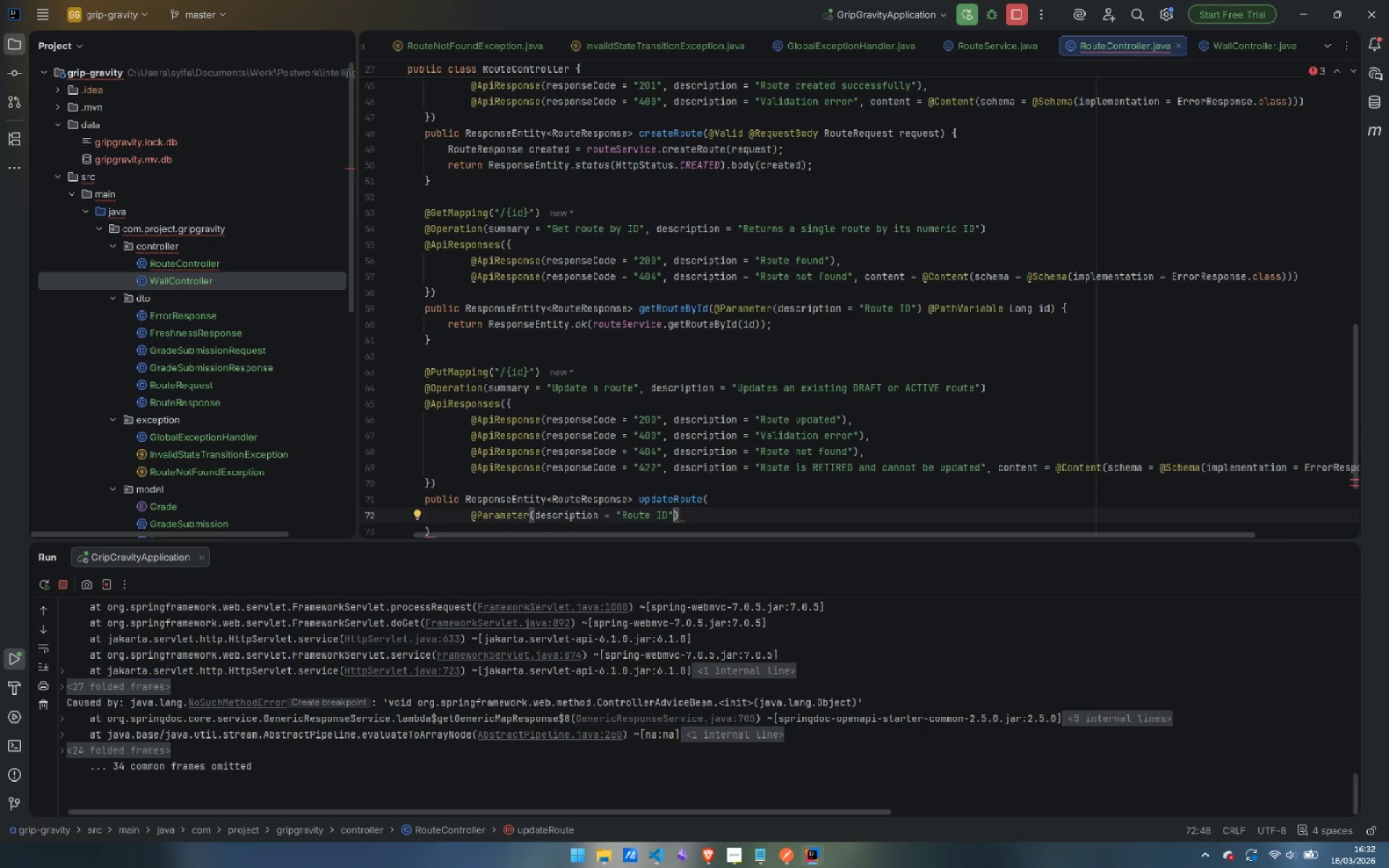 
key(ArrowRight)
 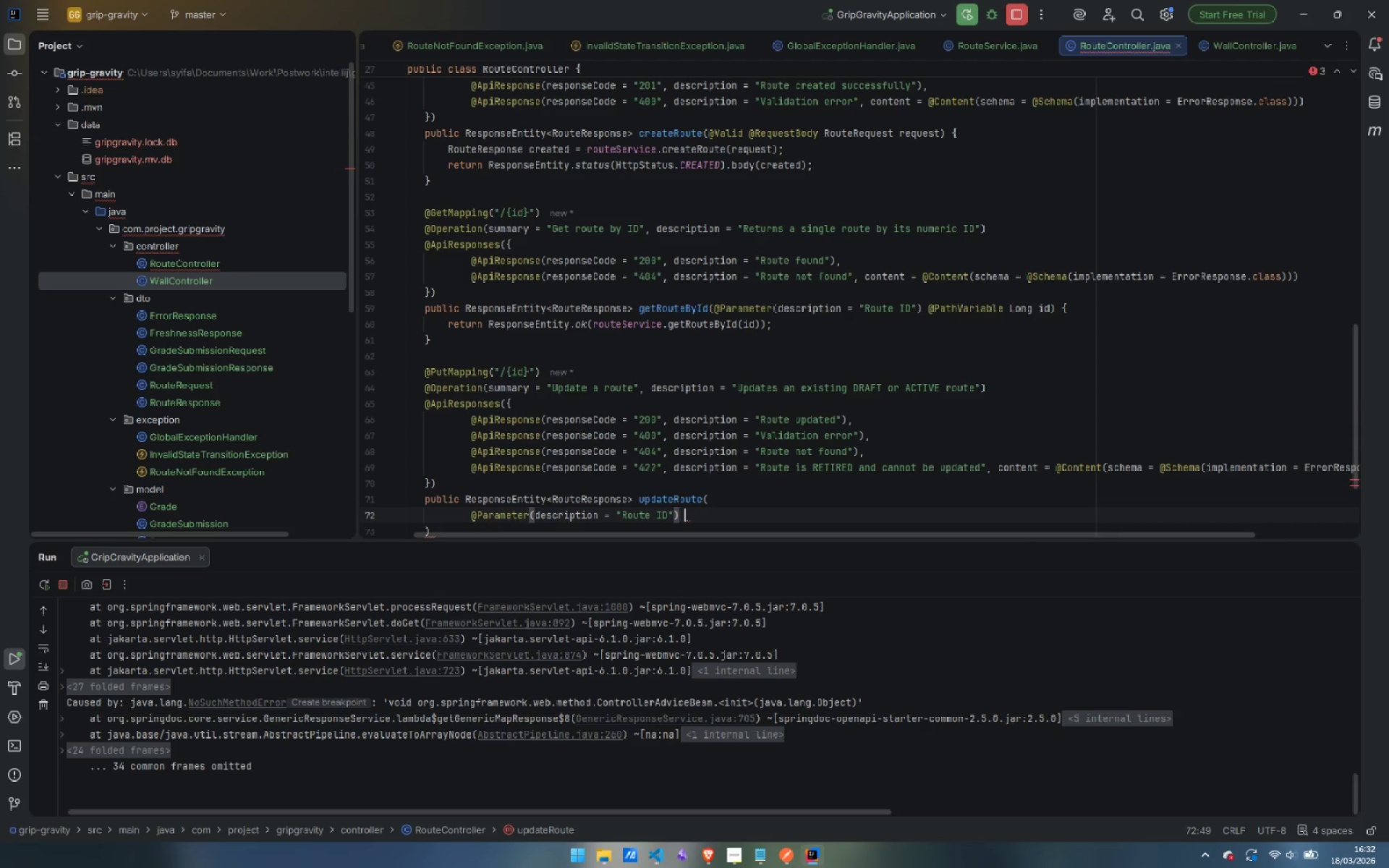 
type( @Pa)
 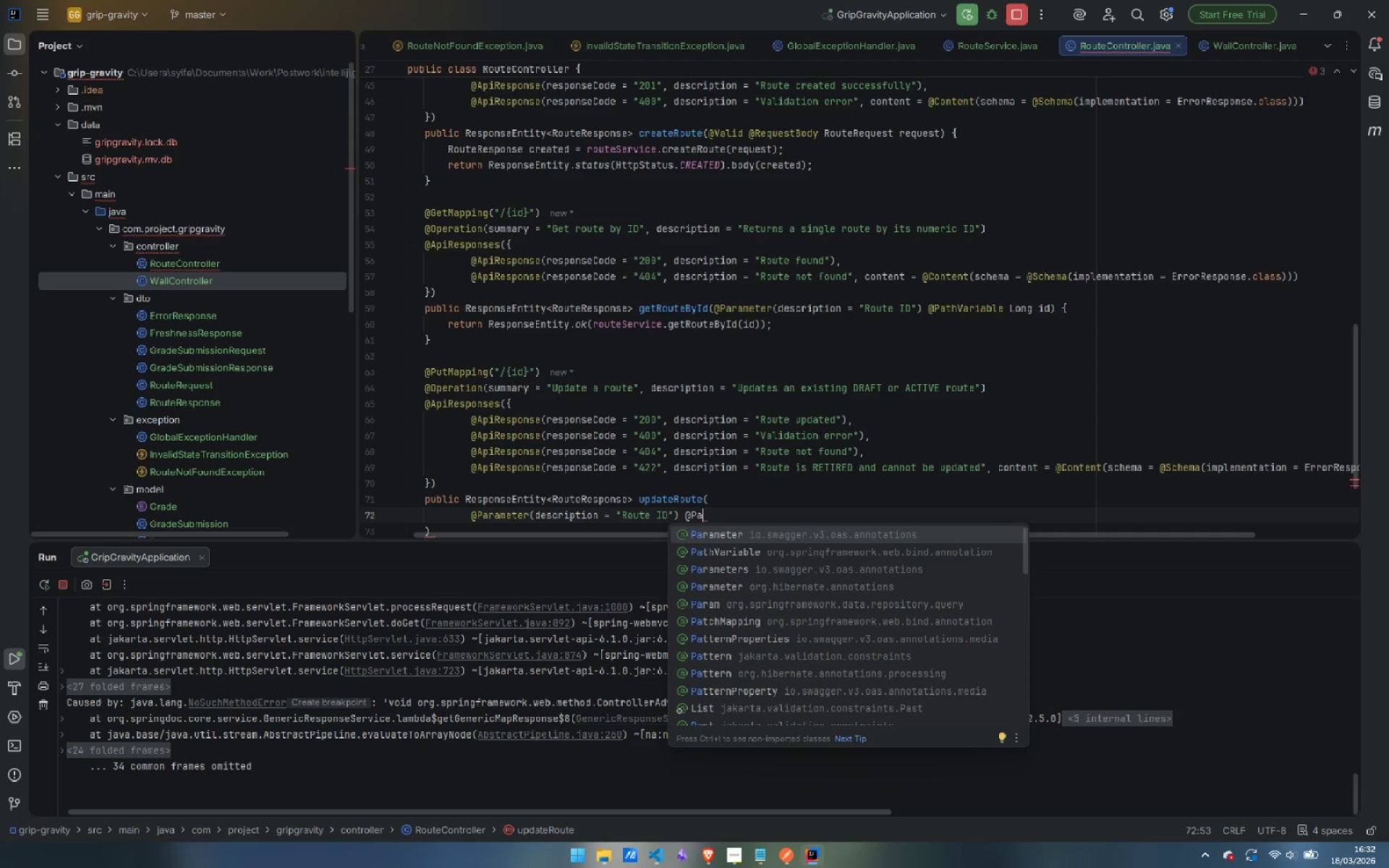 
key(ArrowDown)
 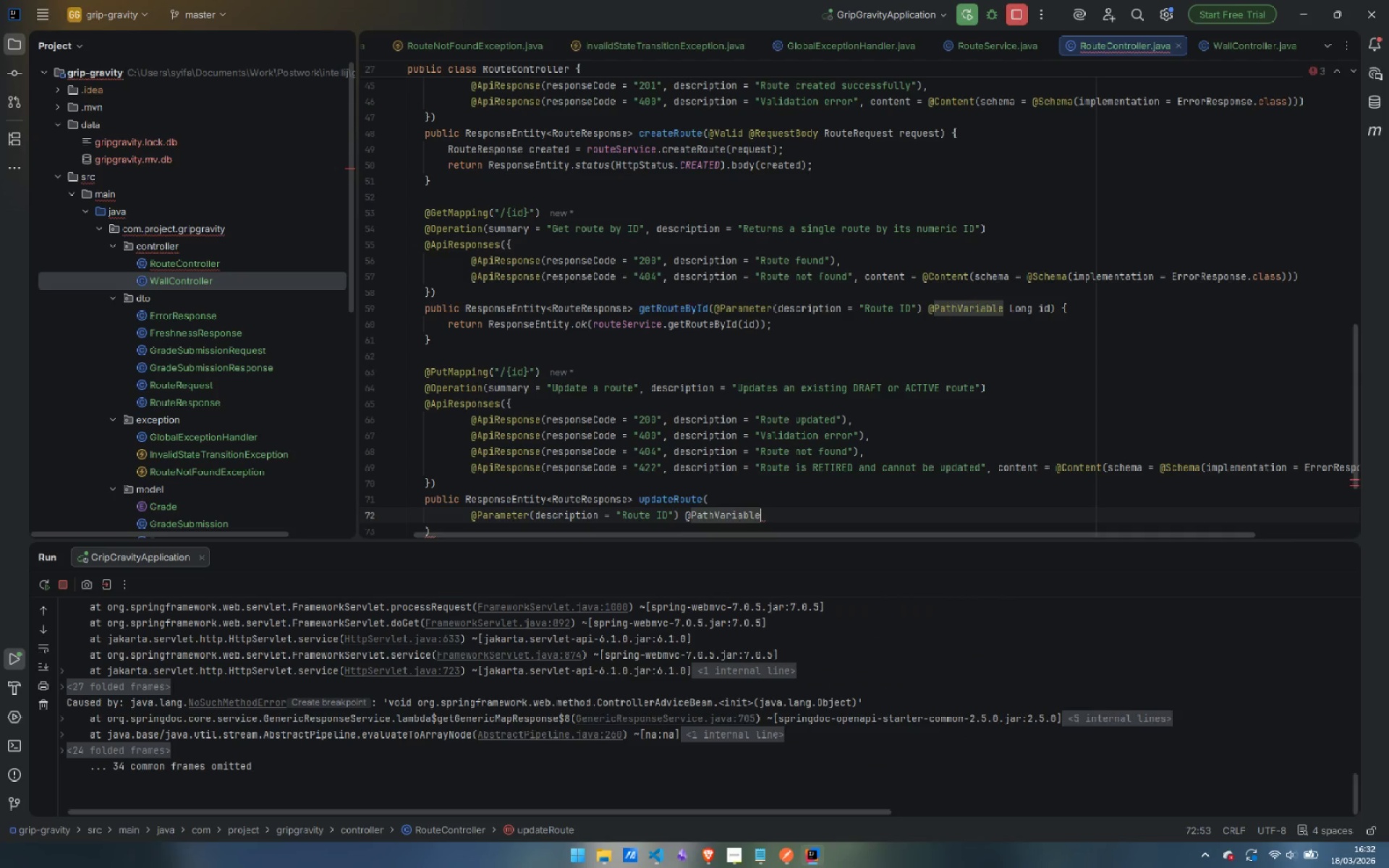 
key(Enter)
 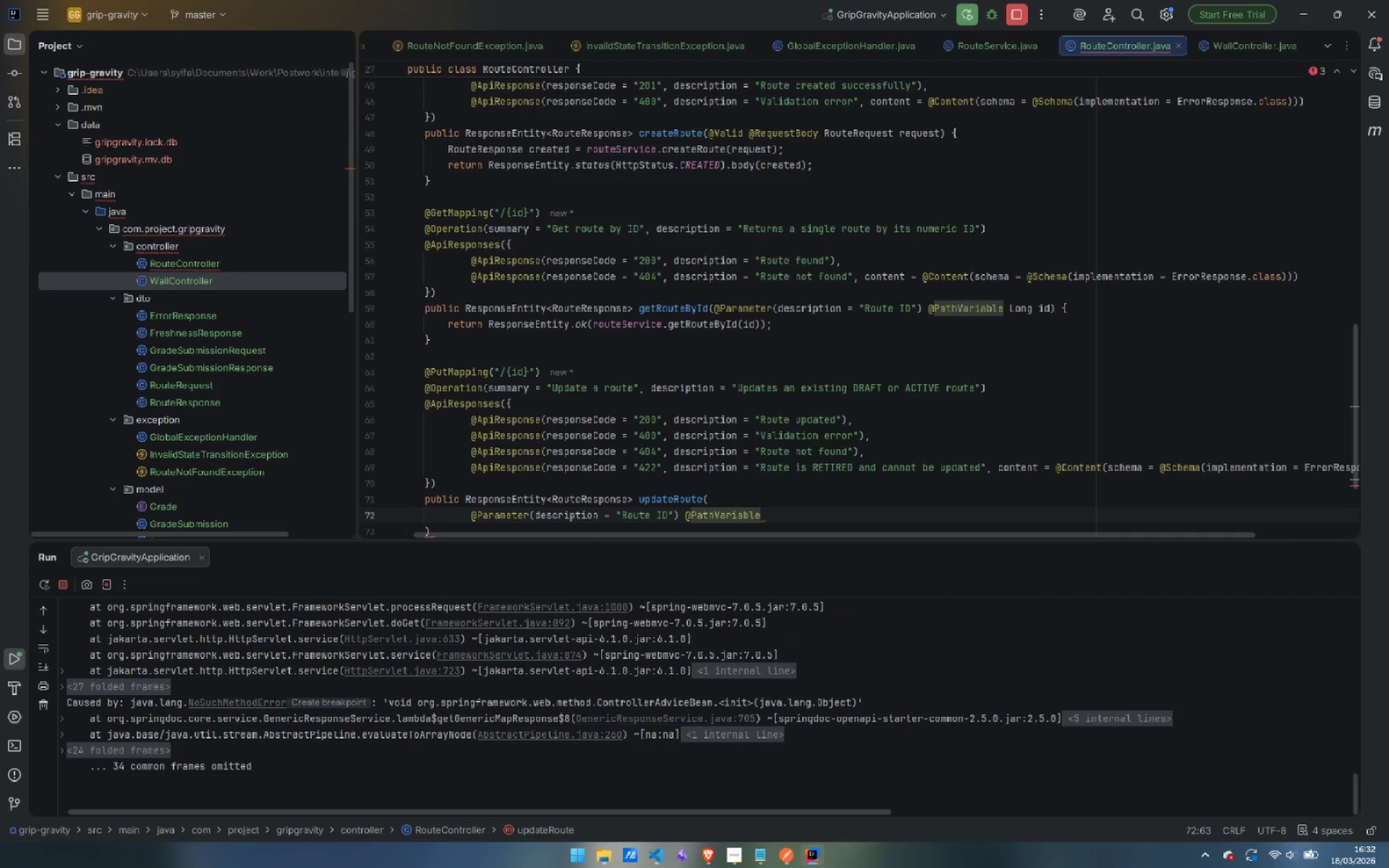 
type( Ln)
key(Backspace)
type(ong id,)
 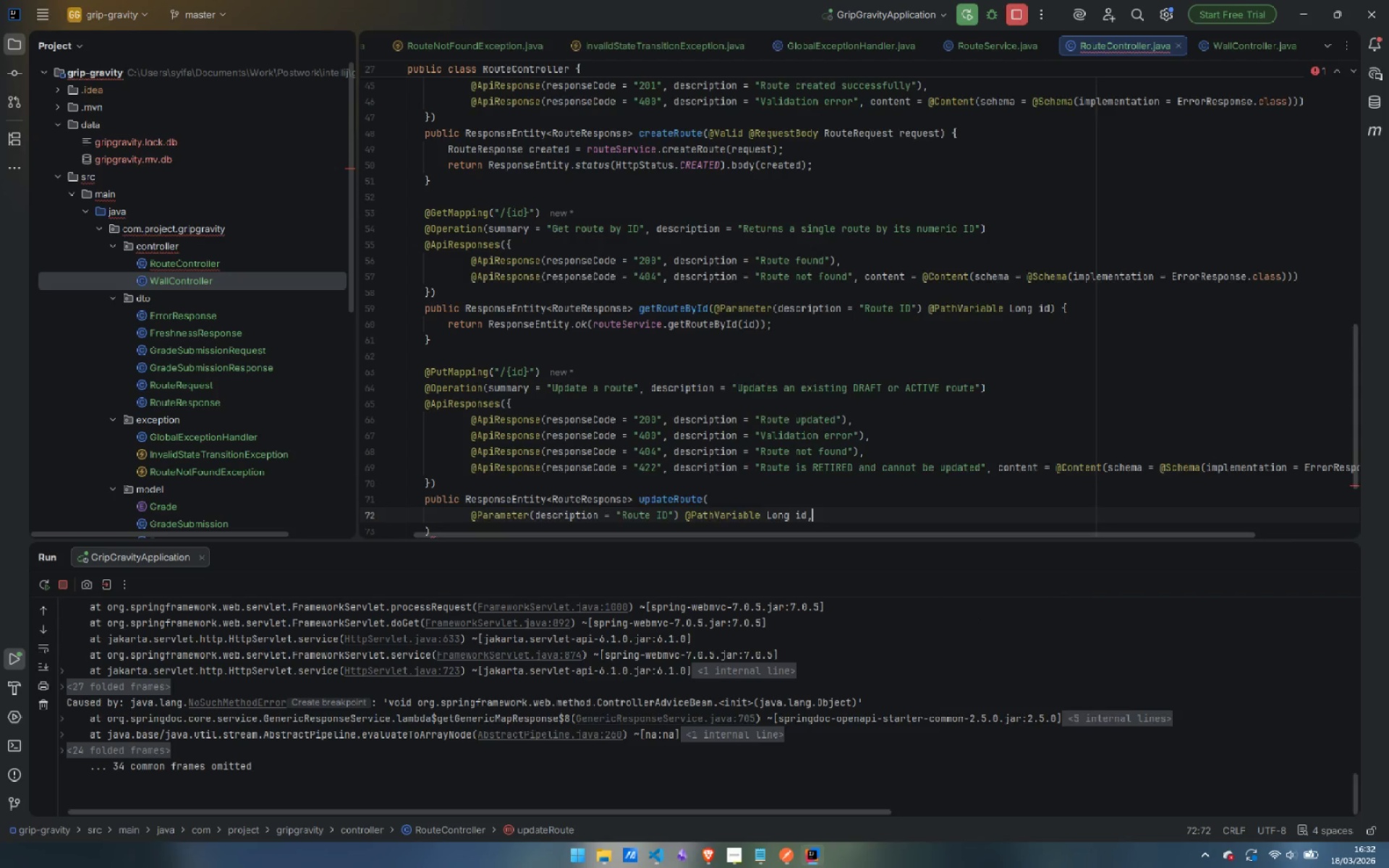 
key(Enter)
 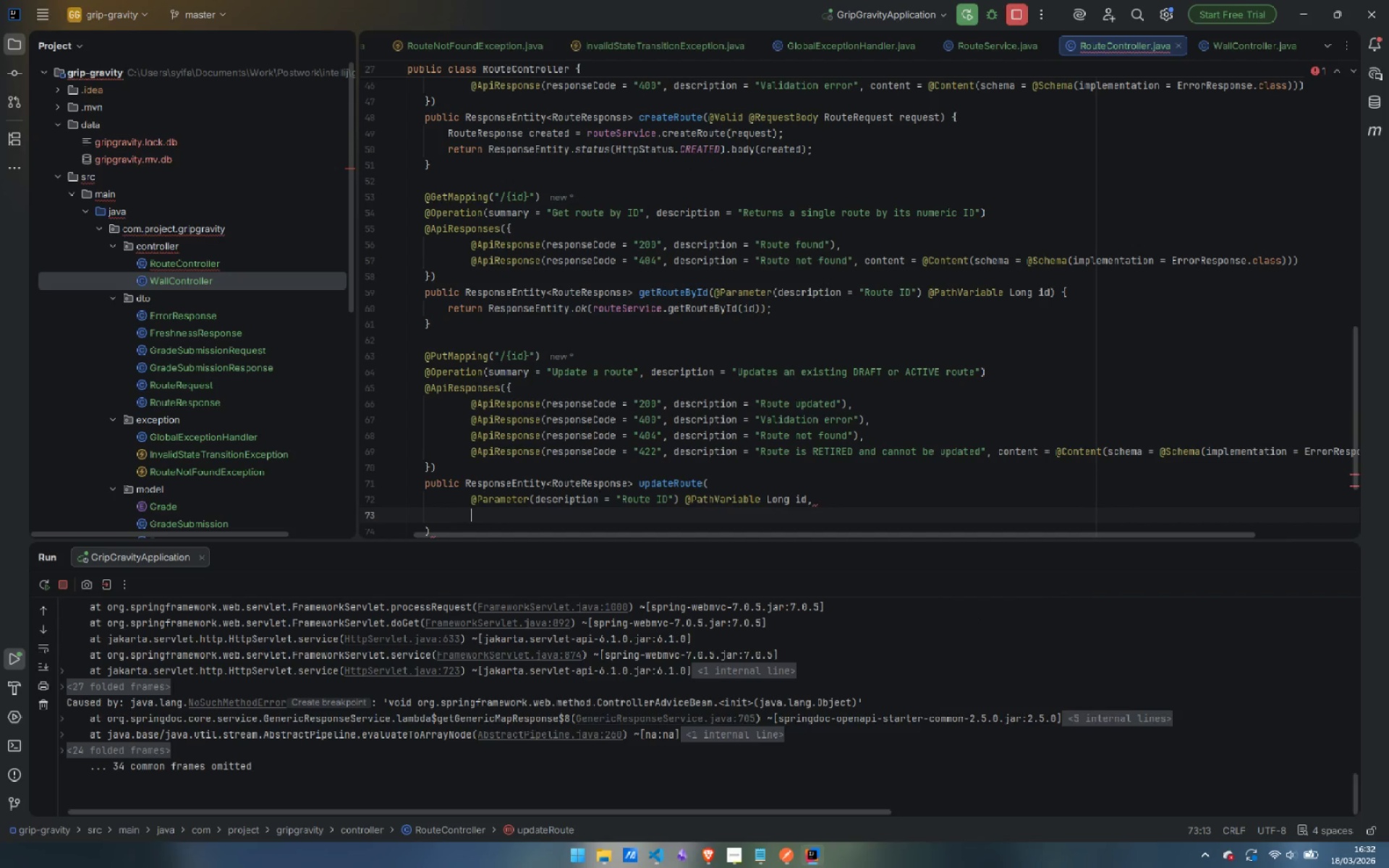 
type(@Valid @Re)
 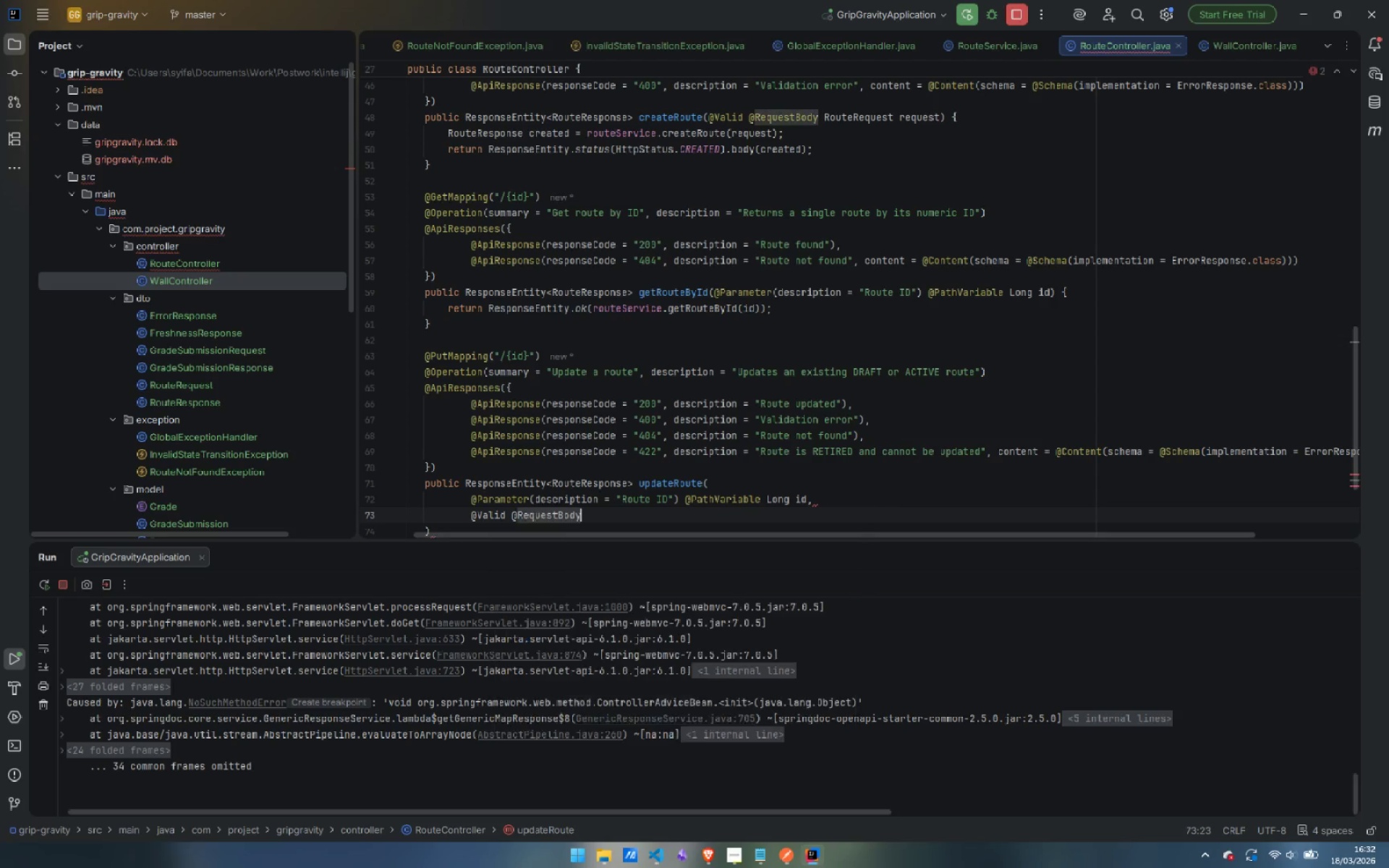 
 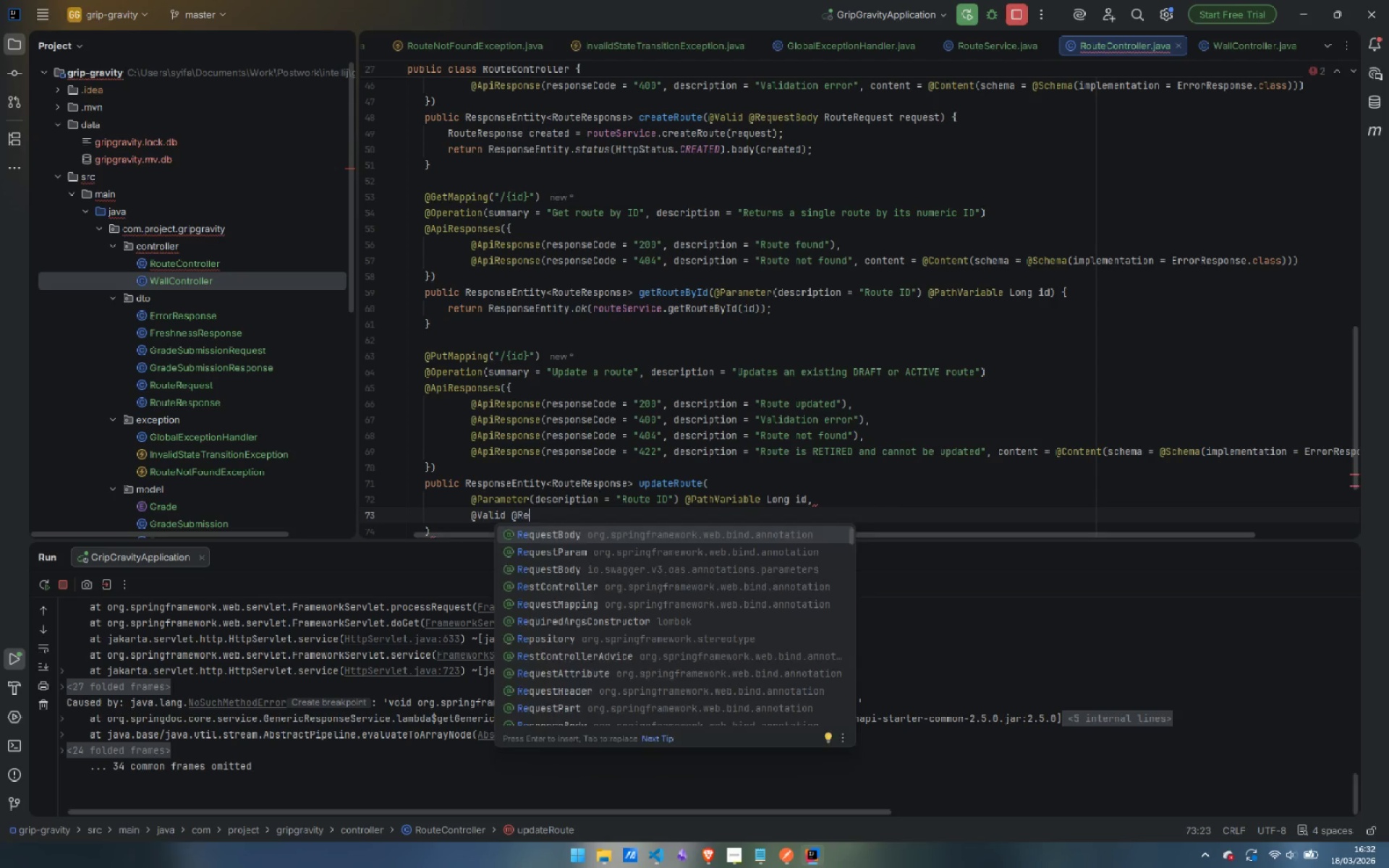 
key(Enter)
 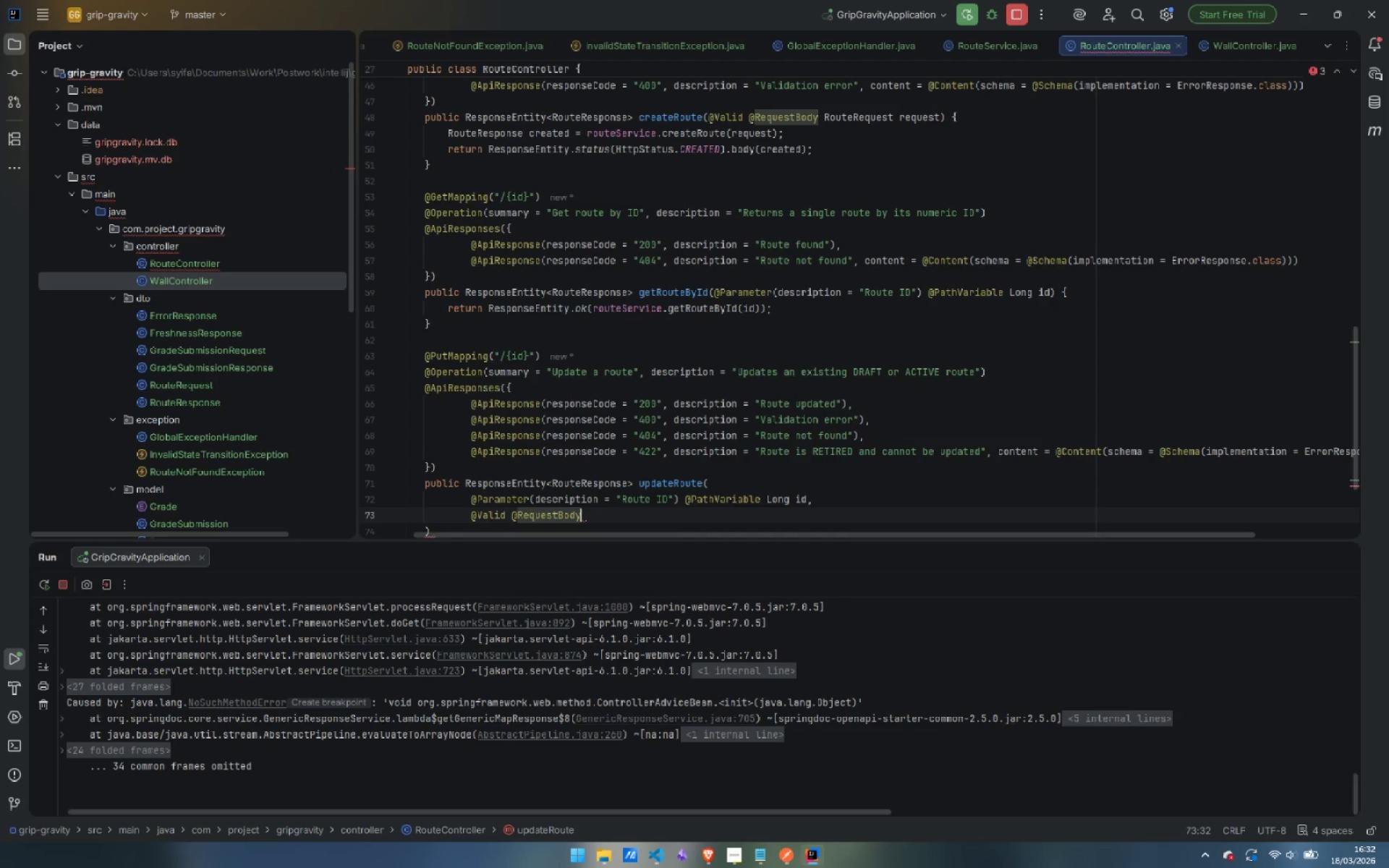 
type( Route)
 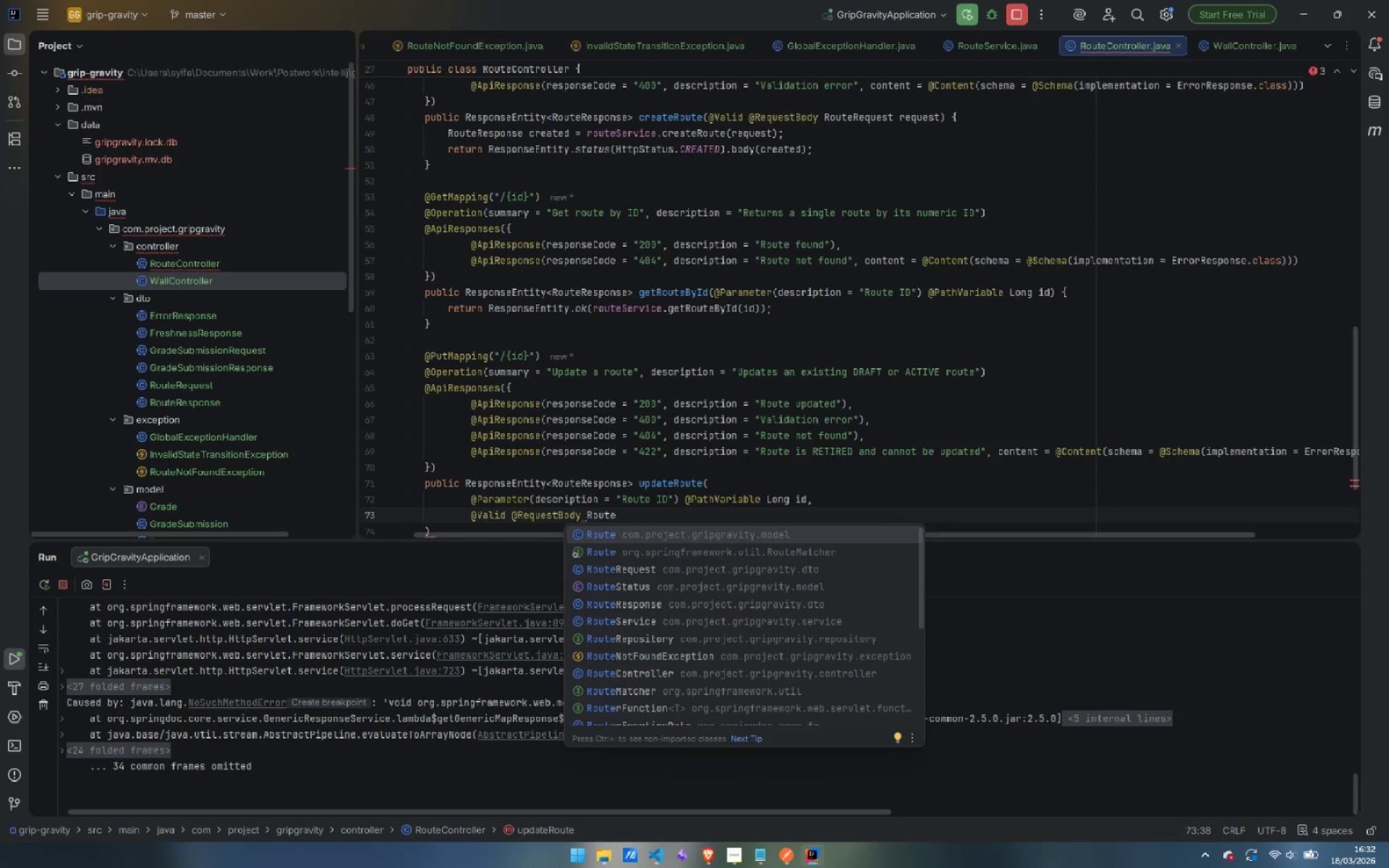 
key(ArrowDown)
 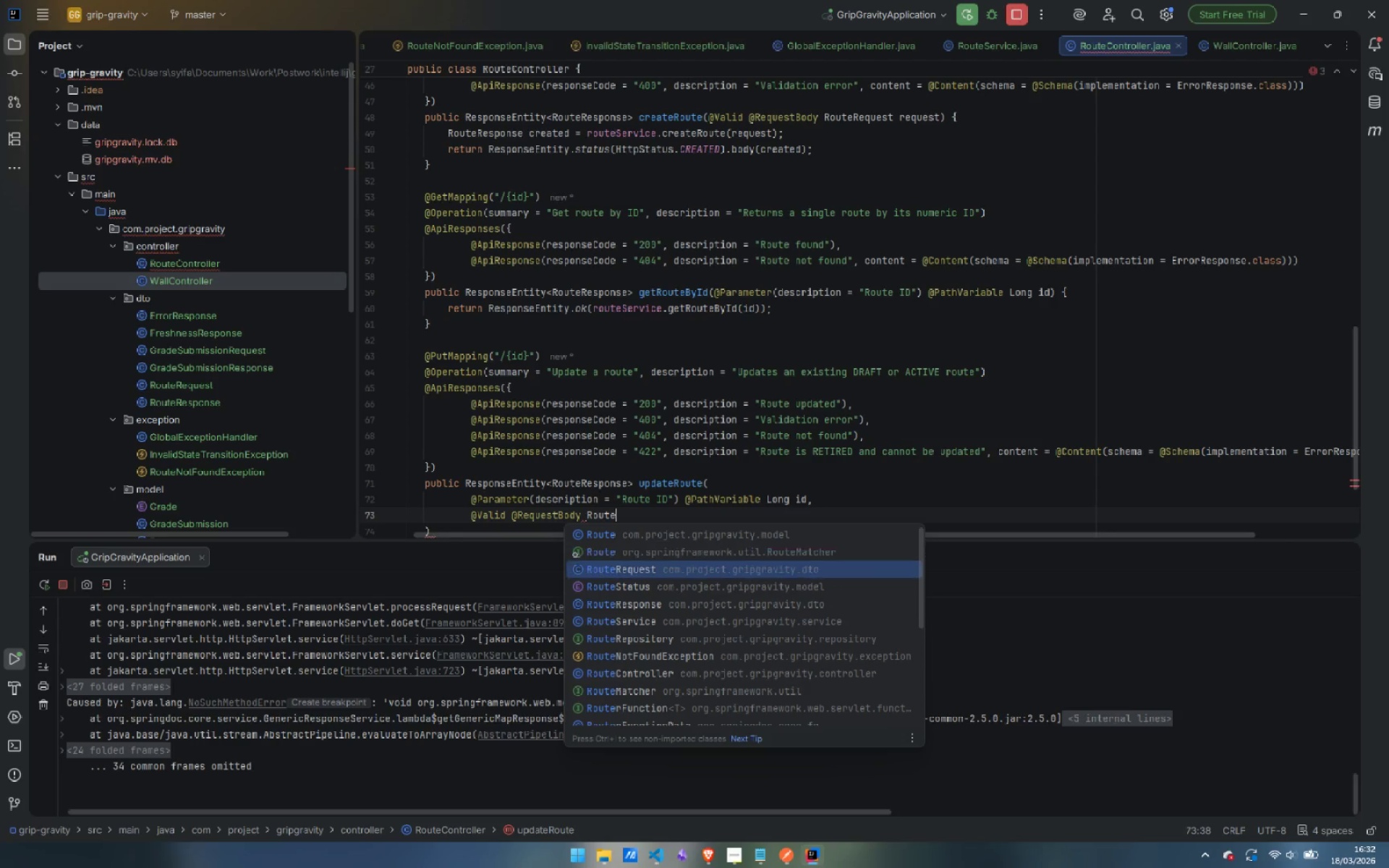 
key(ArrowDown)
 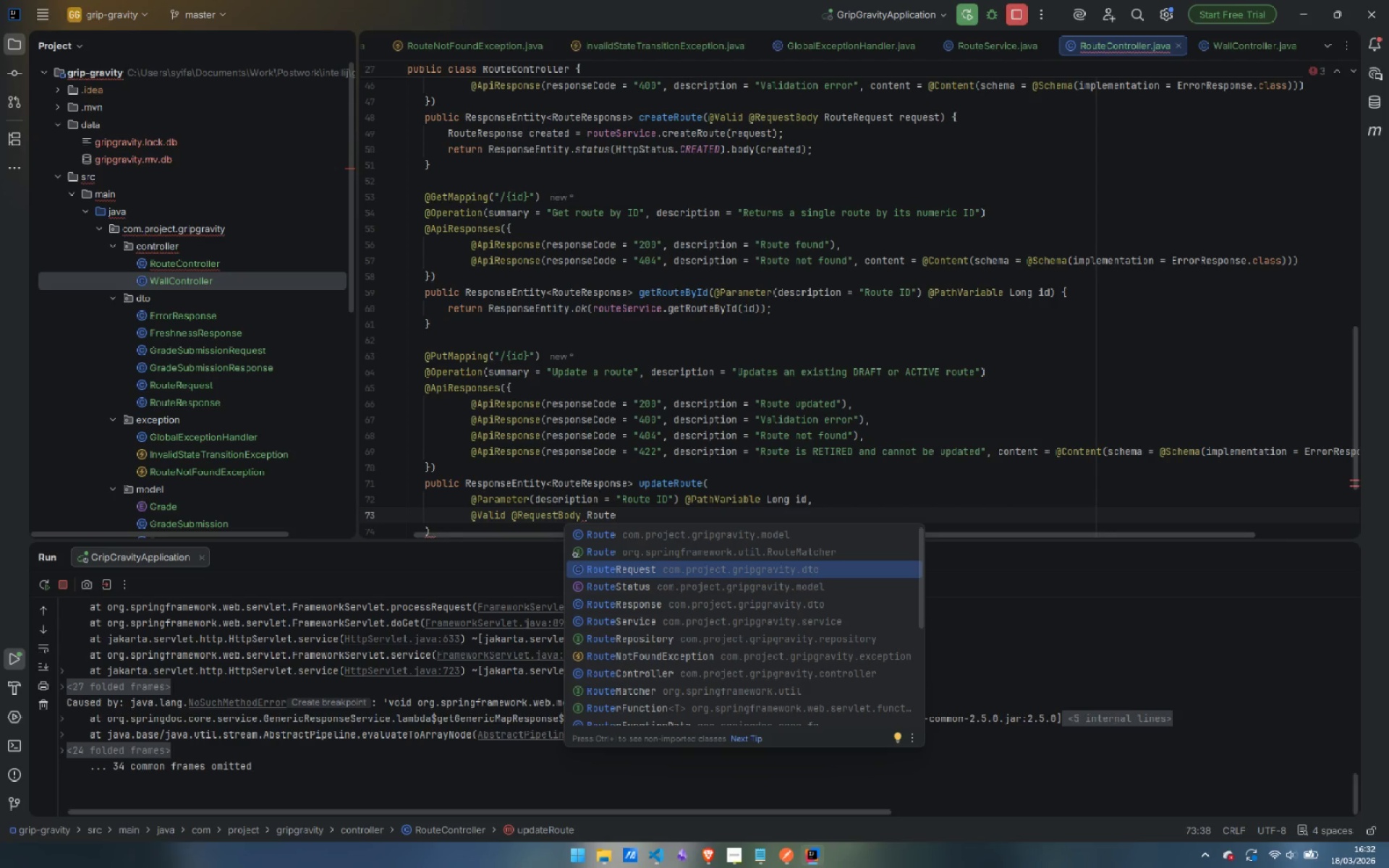 
key(Enter)
 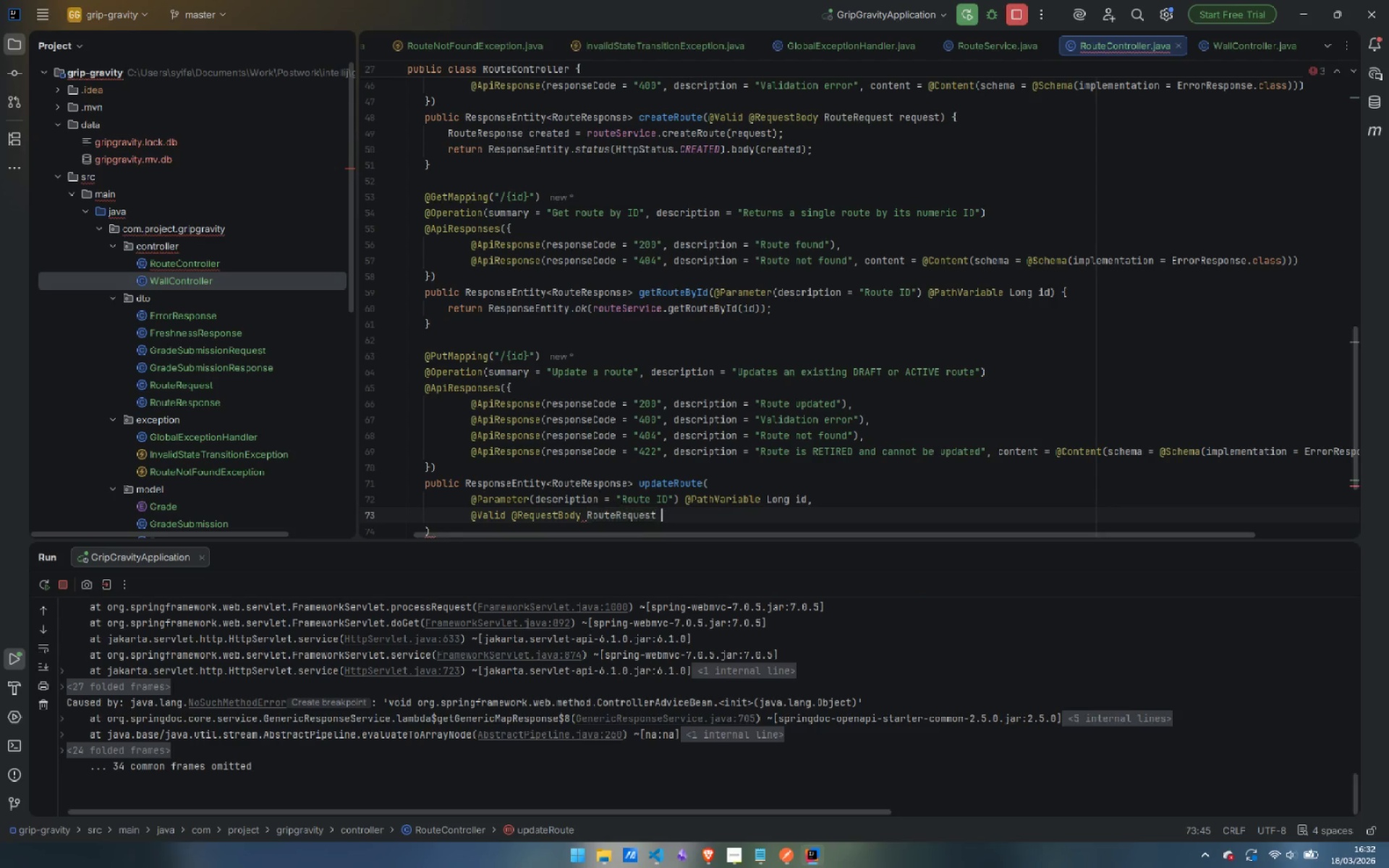 
type( req)
 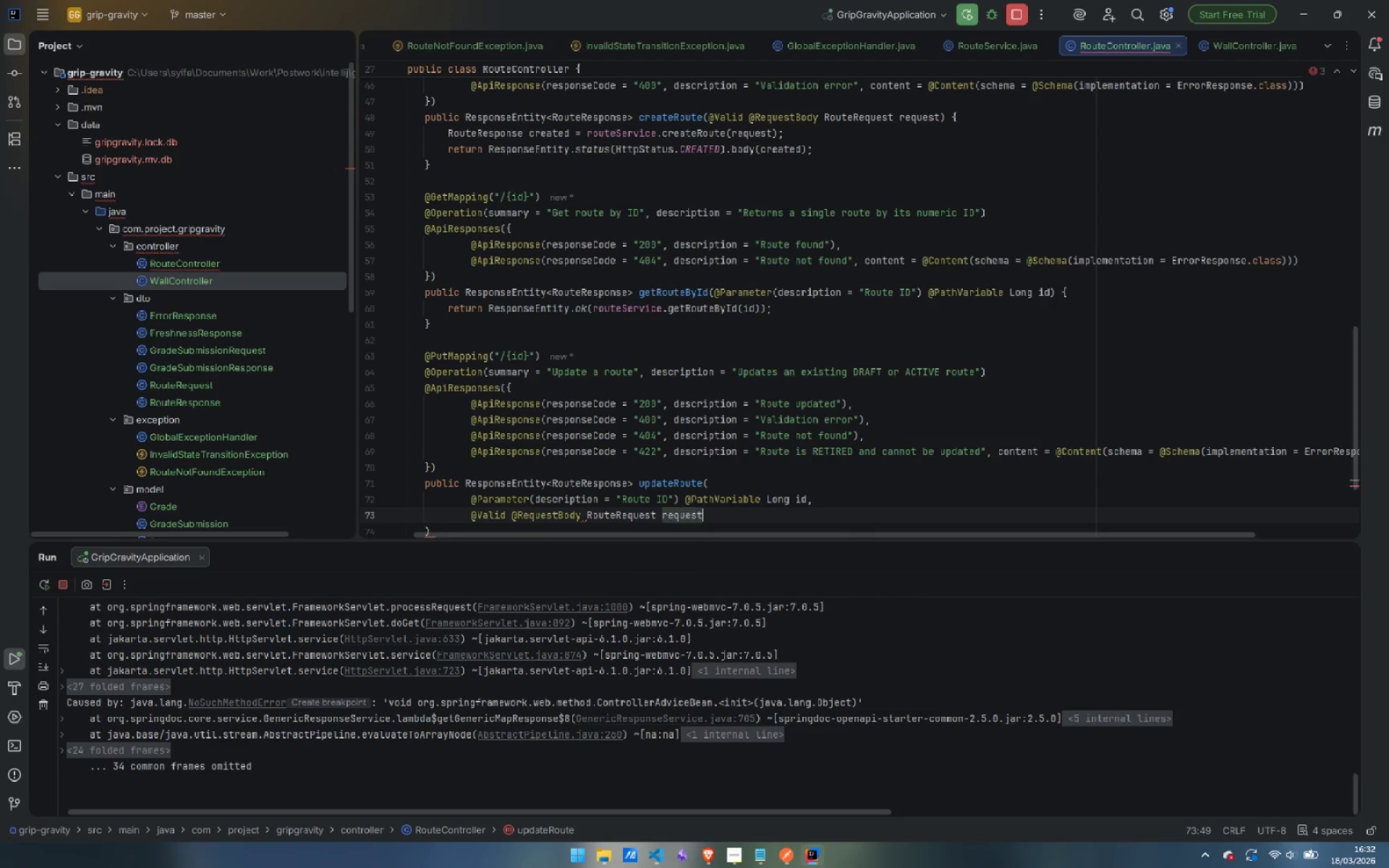 
key(Enter)
 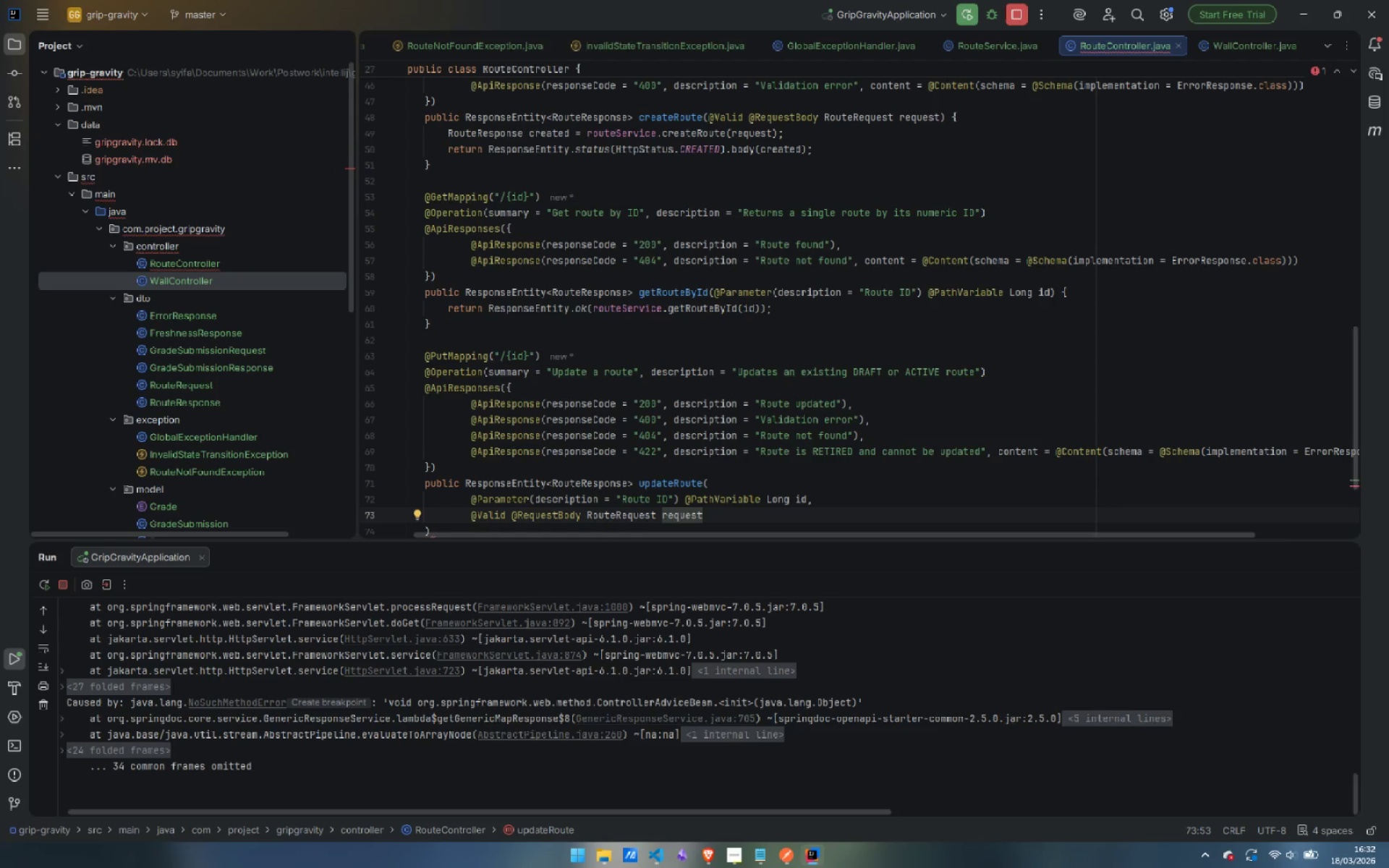 
key(Delete)
 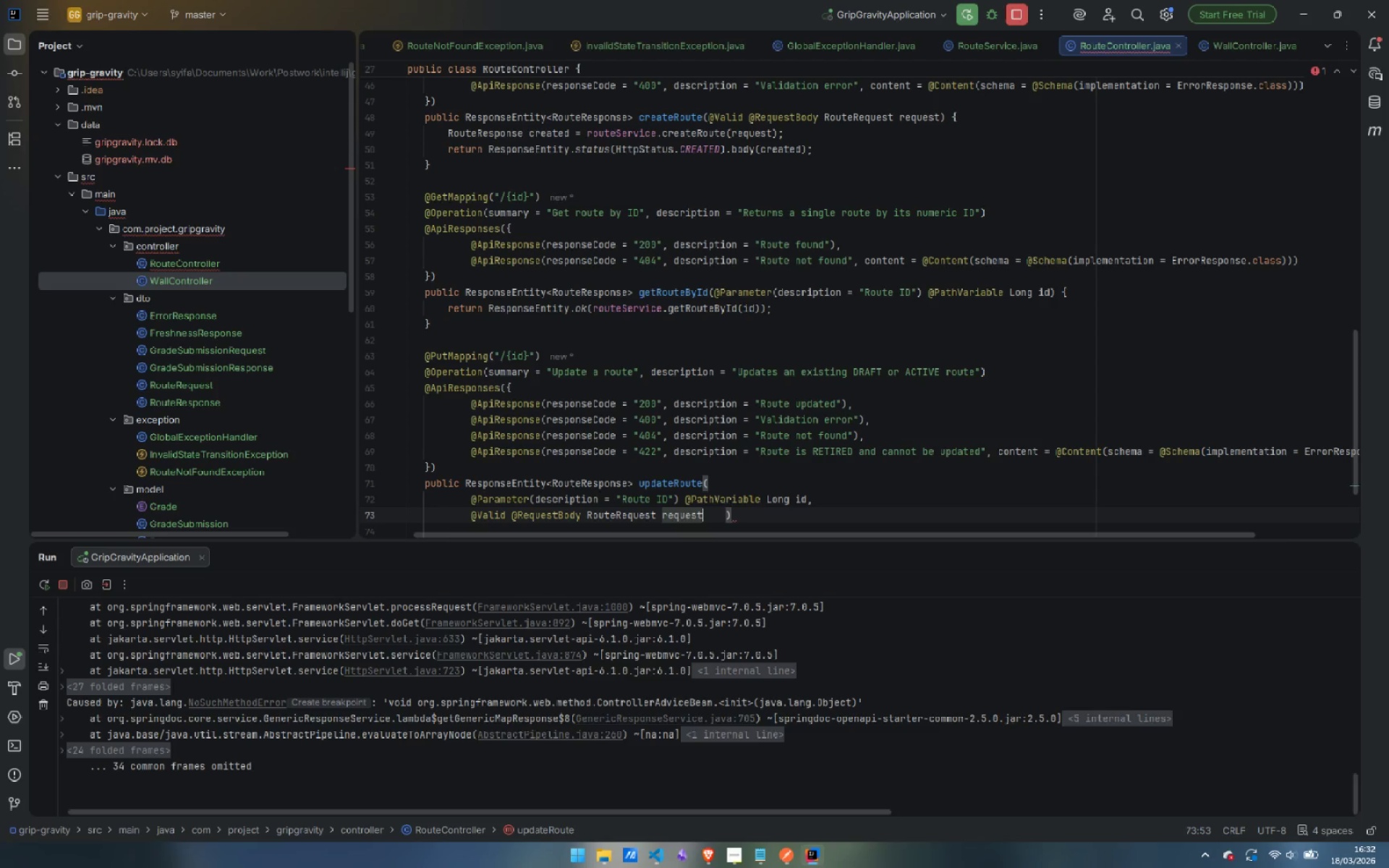 
key(Delete)
 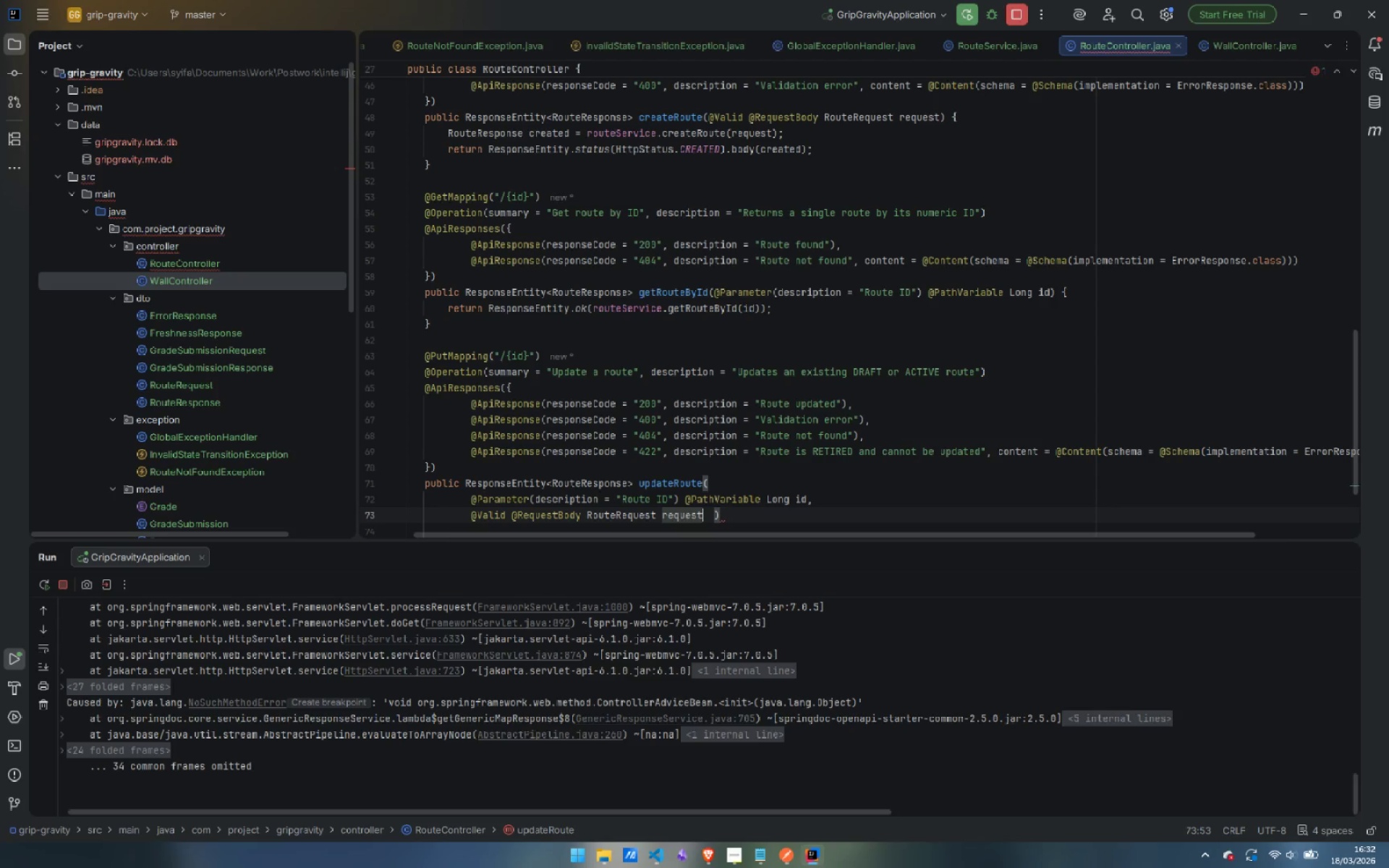 
key(Delete)
 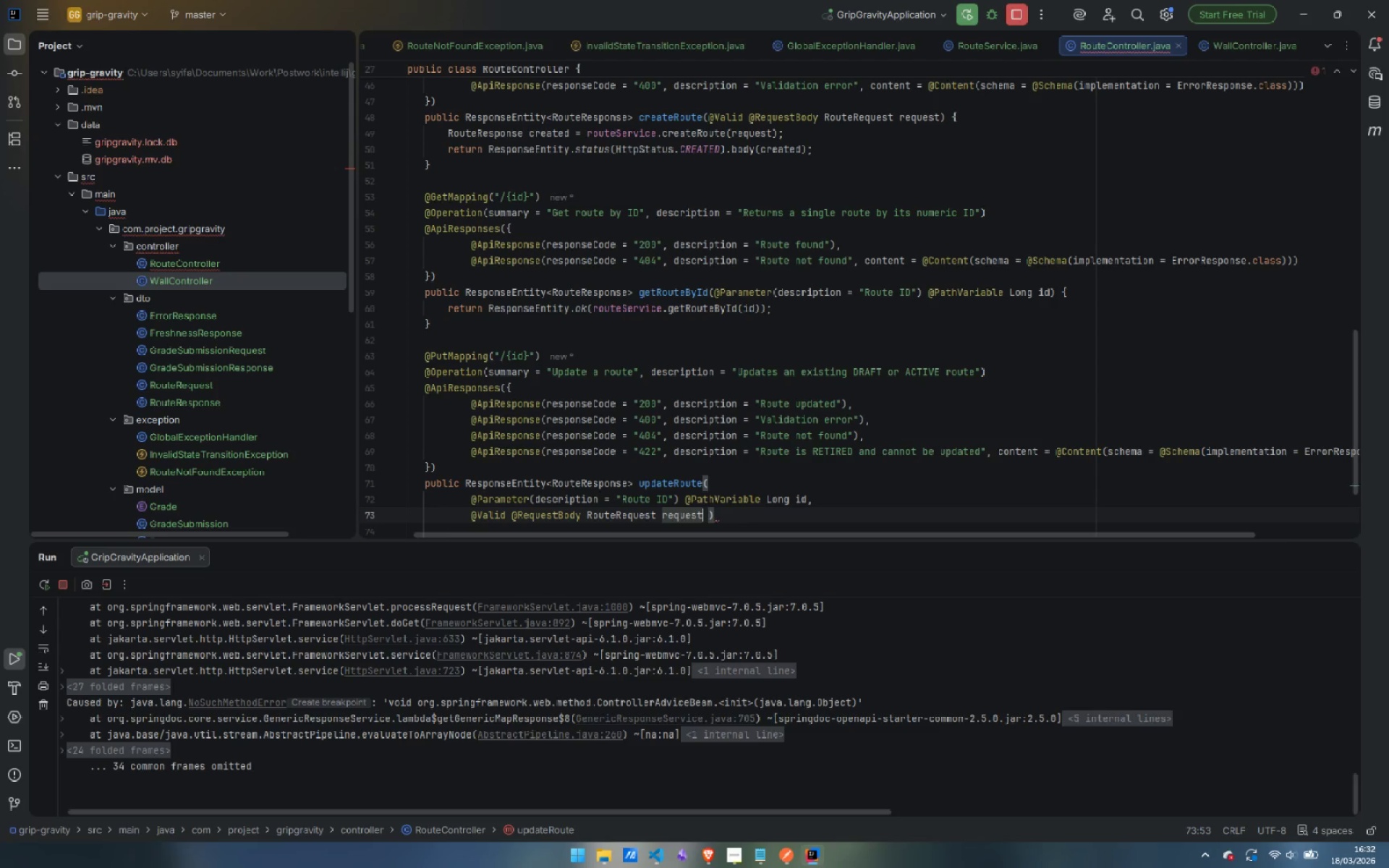 
key(Delete)
 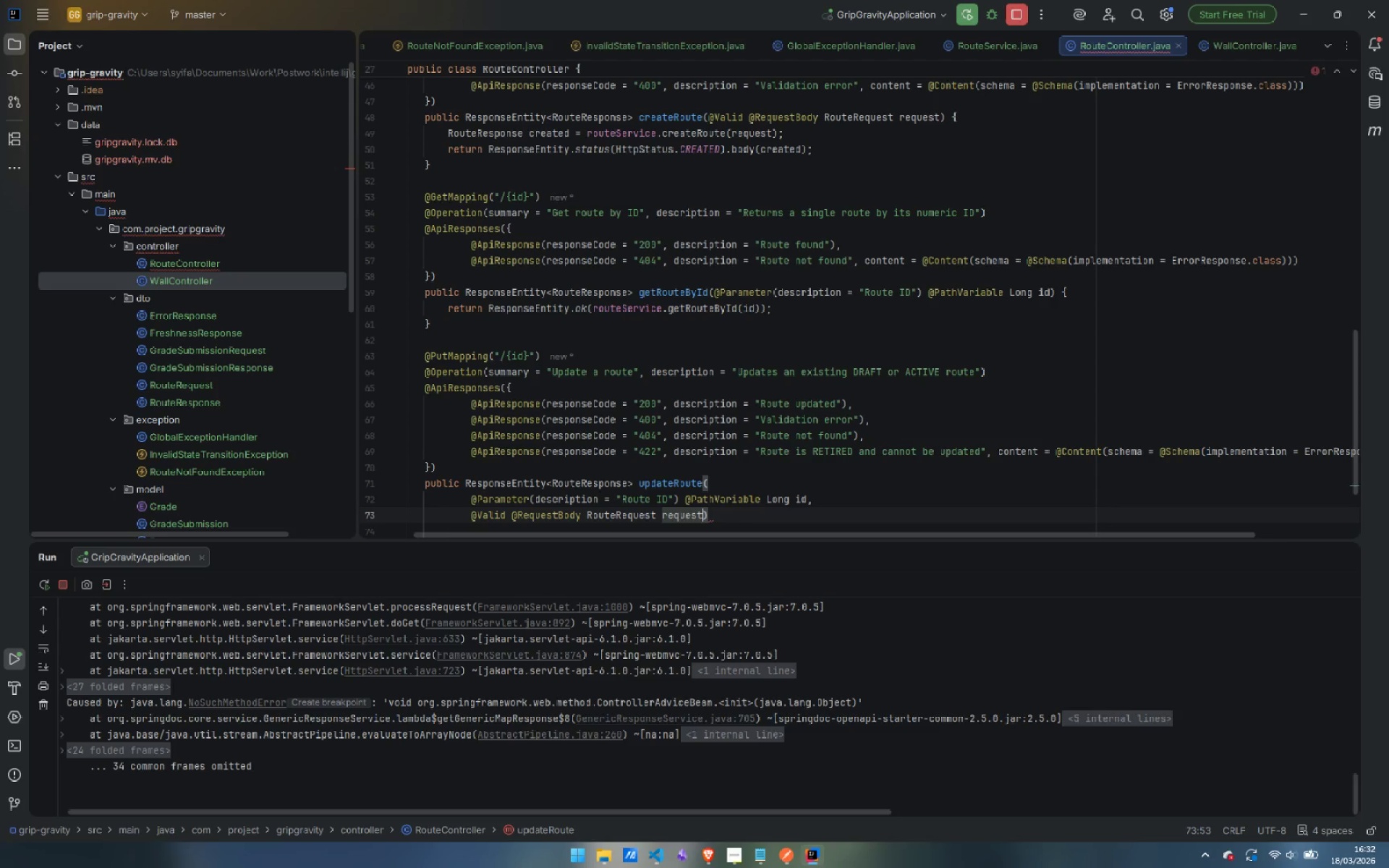 
key(Delete)
 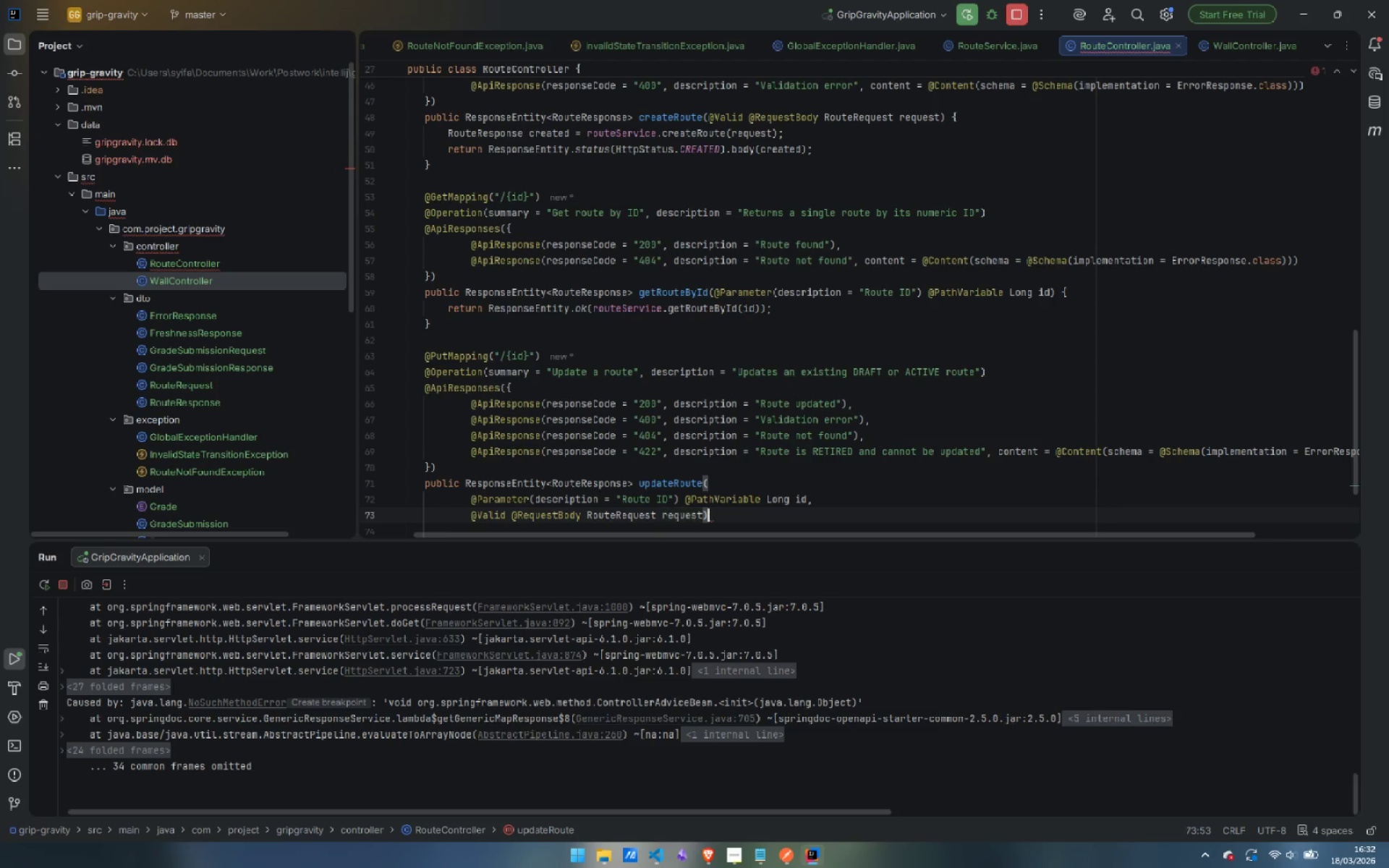 
key(ArrowRight)
 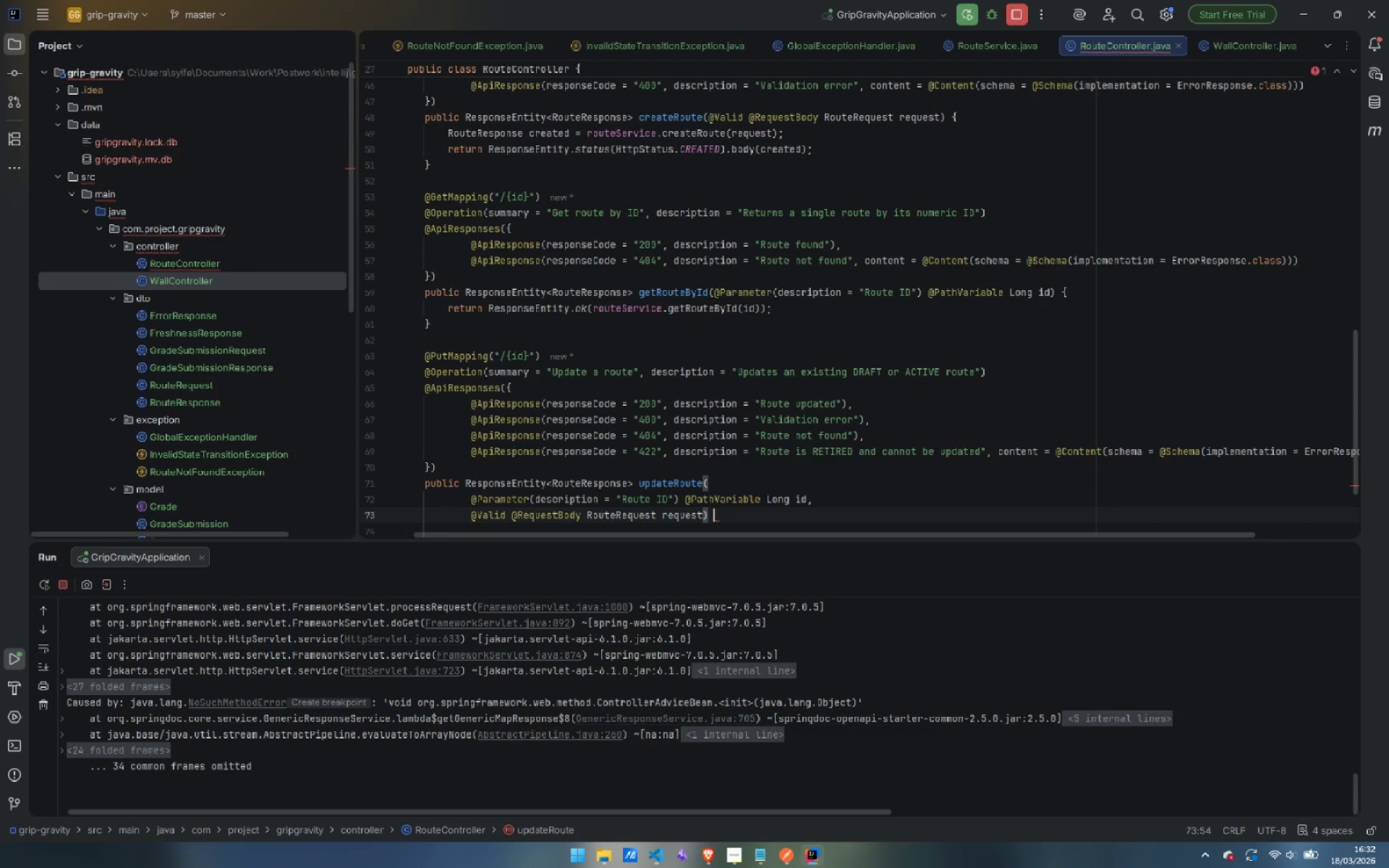 
key(Space)
 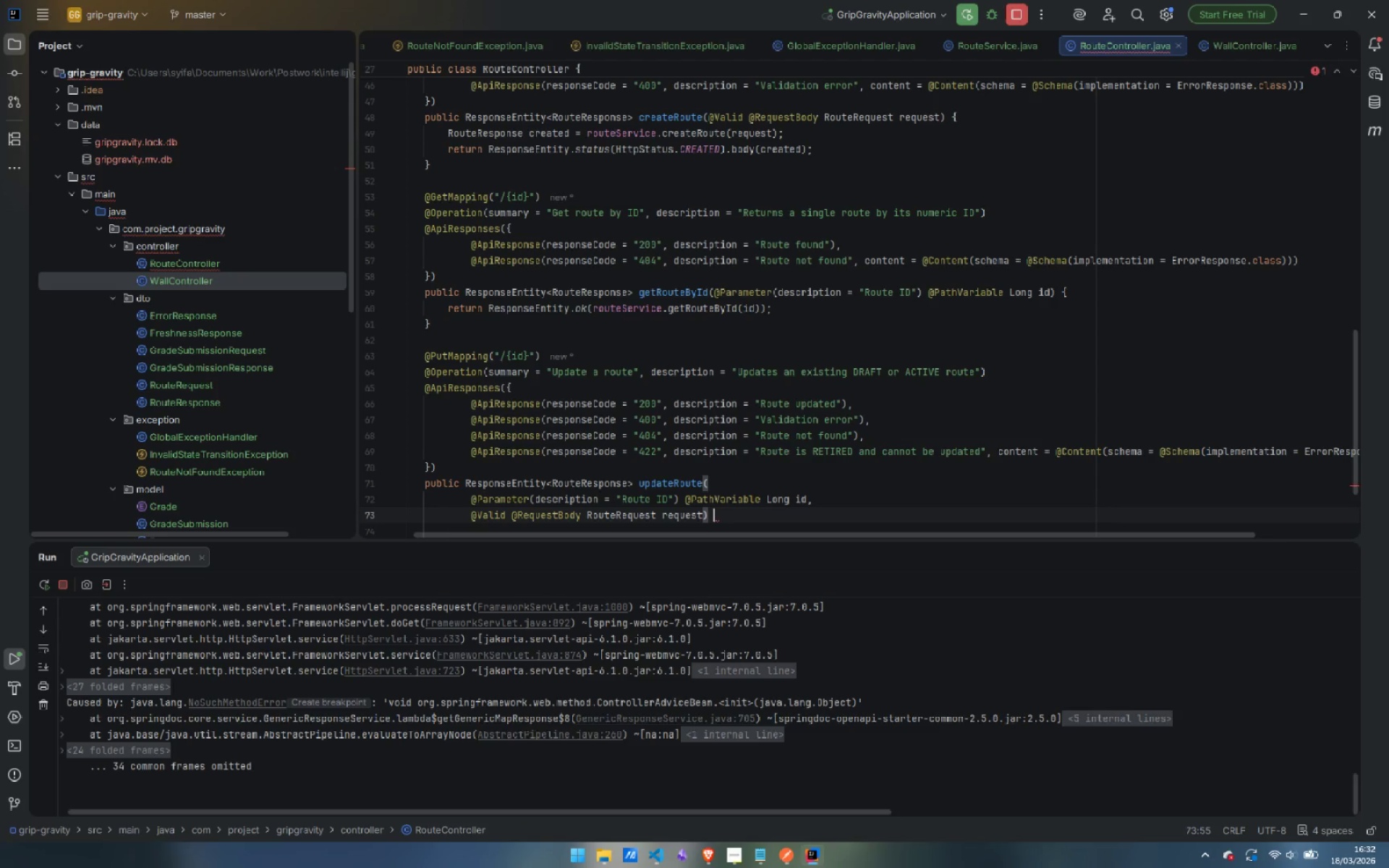 
key(Shift+BracketLeft)
 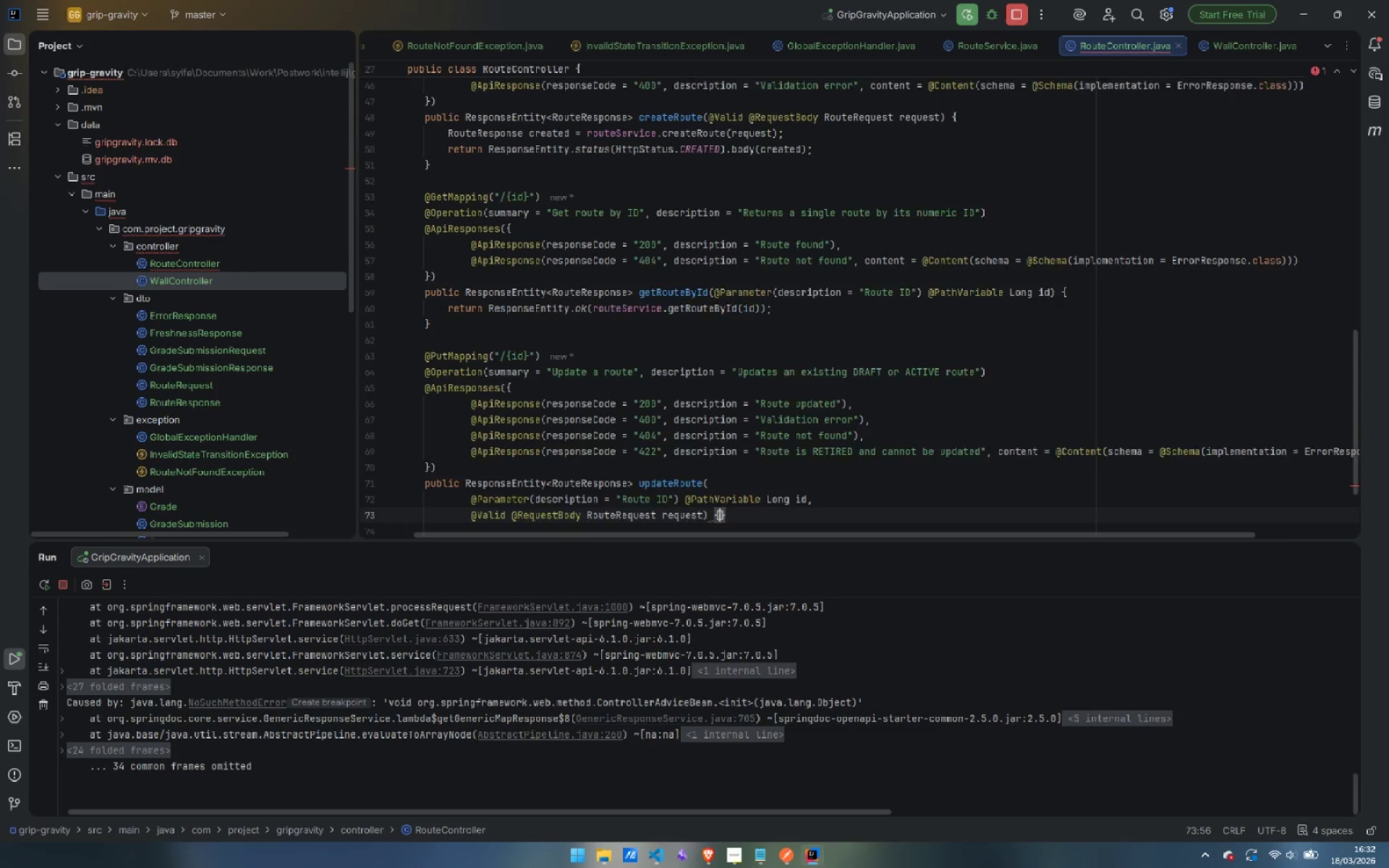 
key(Enter)
 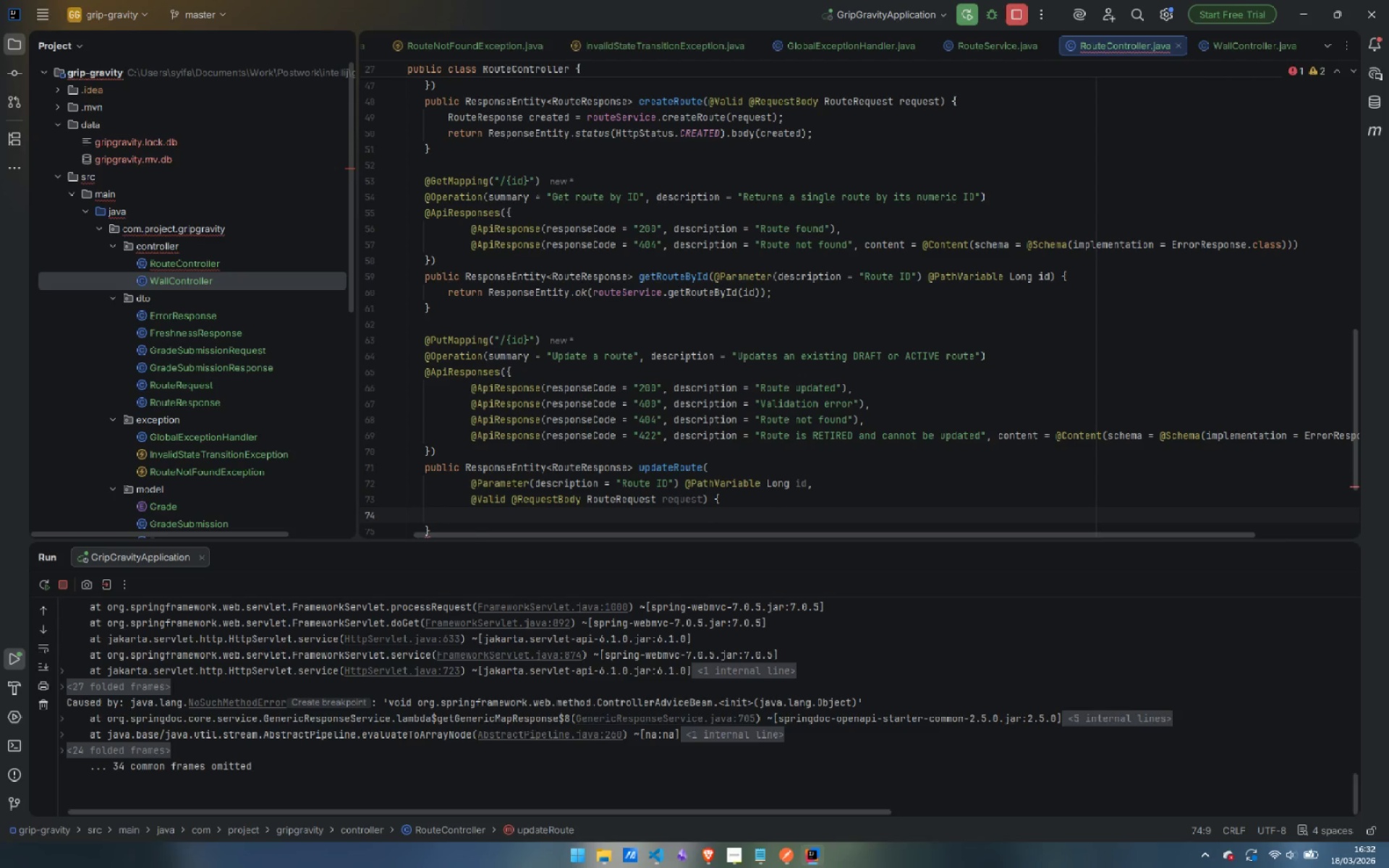 
type(return Respon)
 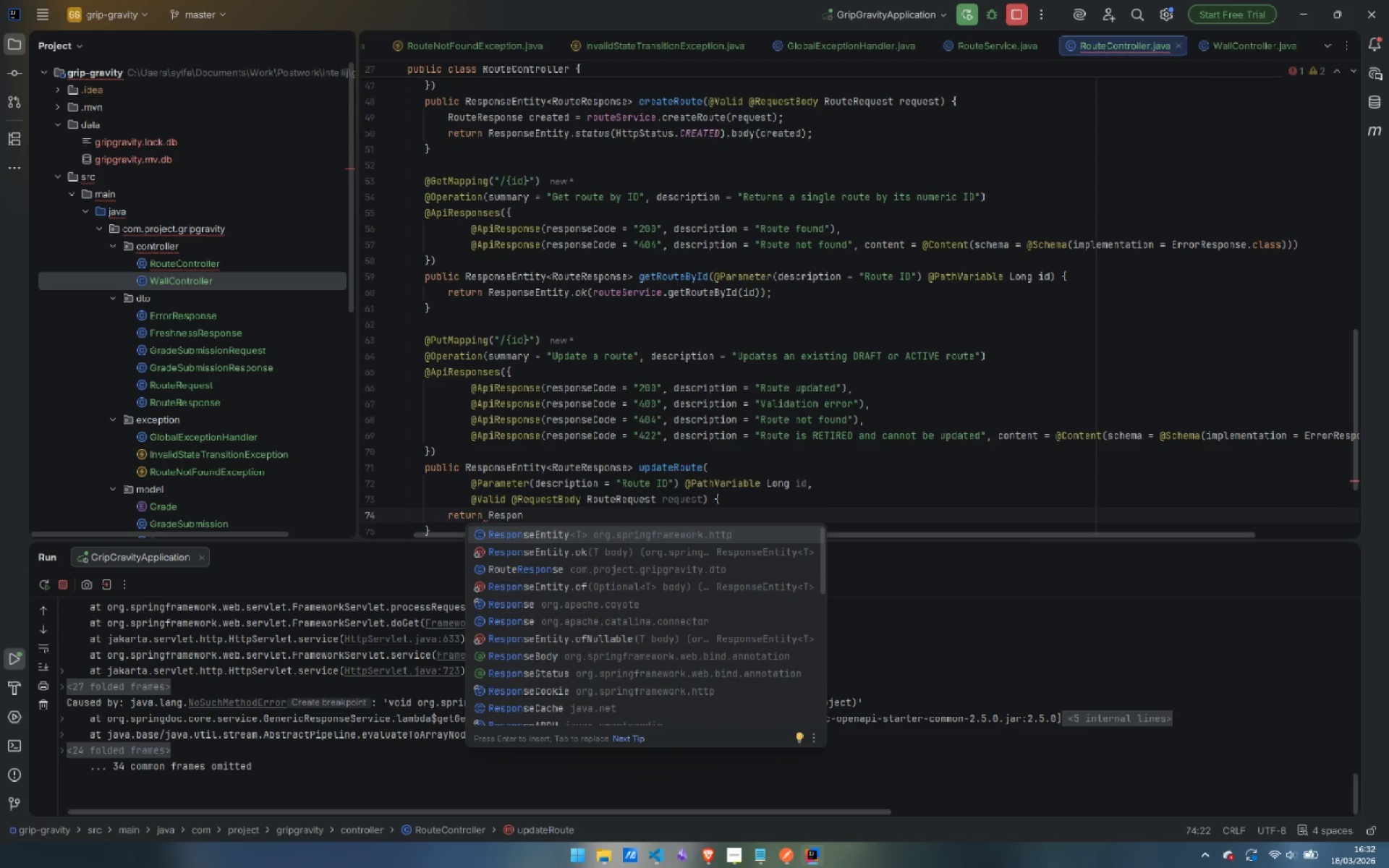 
key(ArrowDown)
 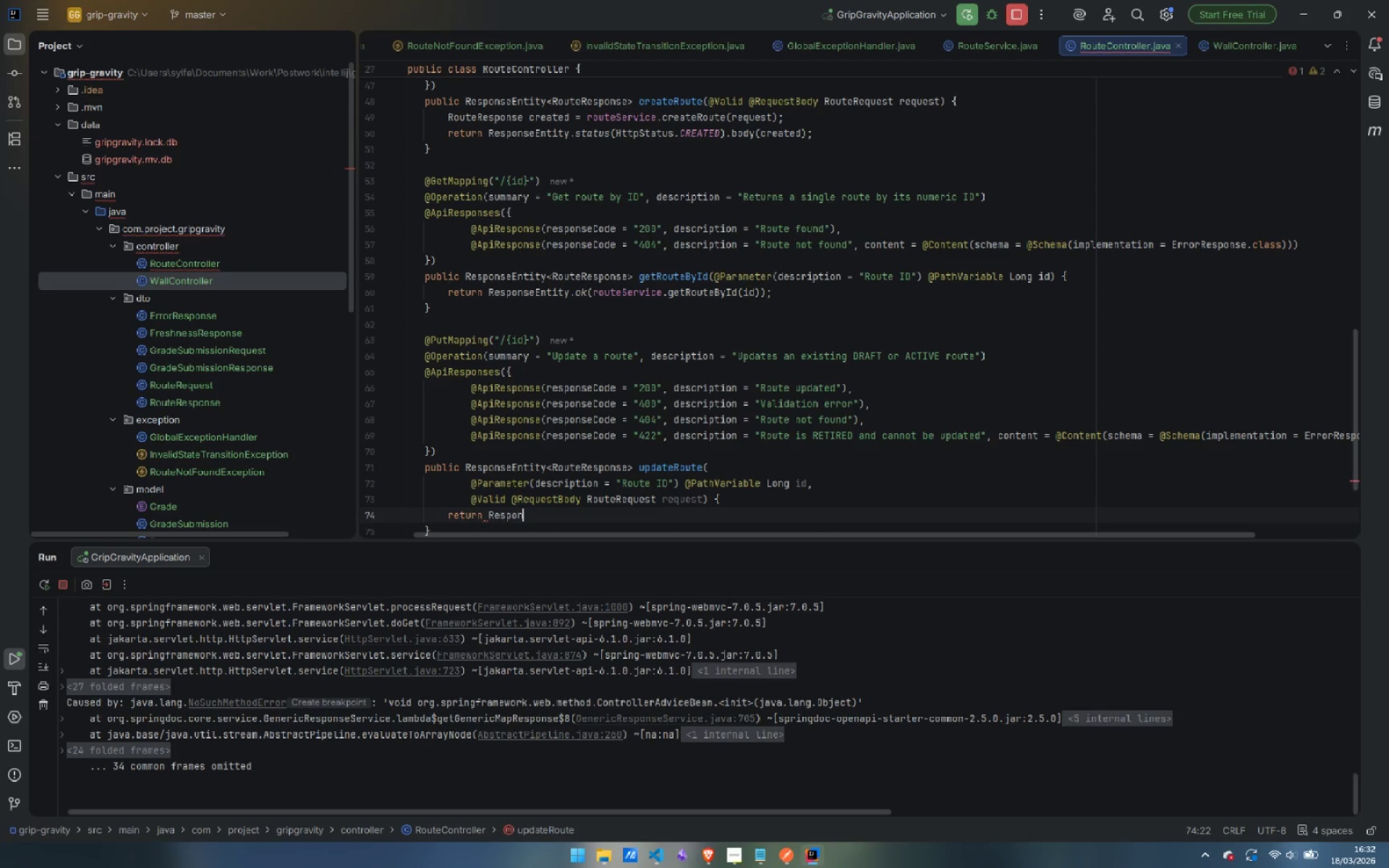 
key(Enter)
 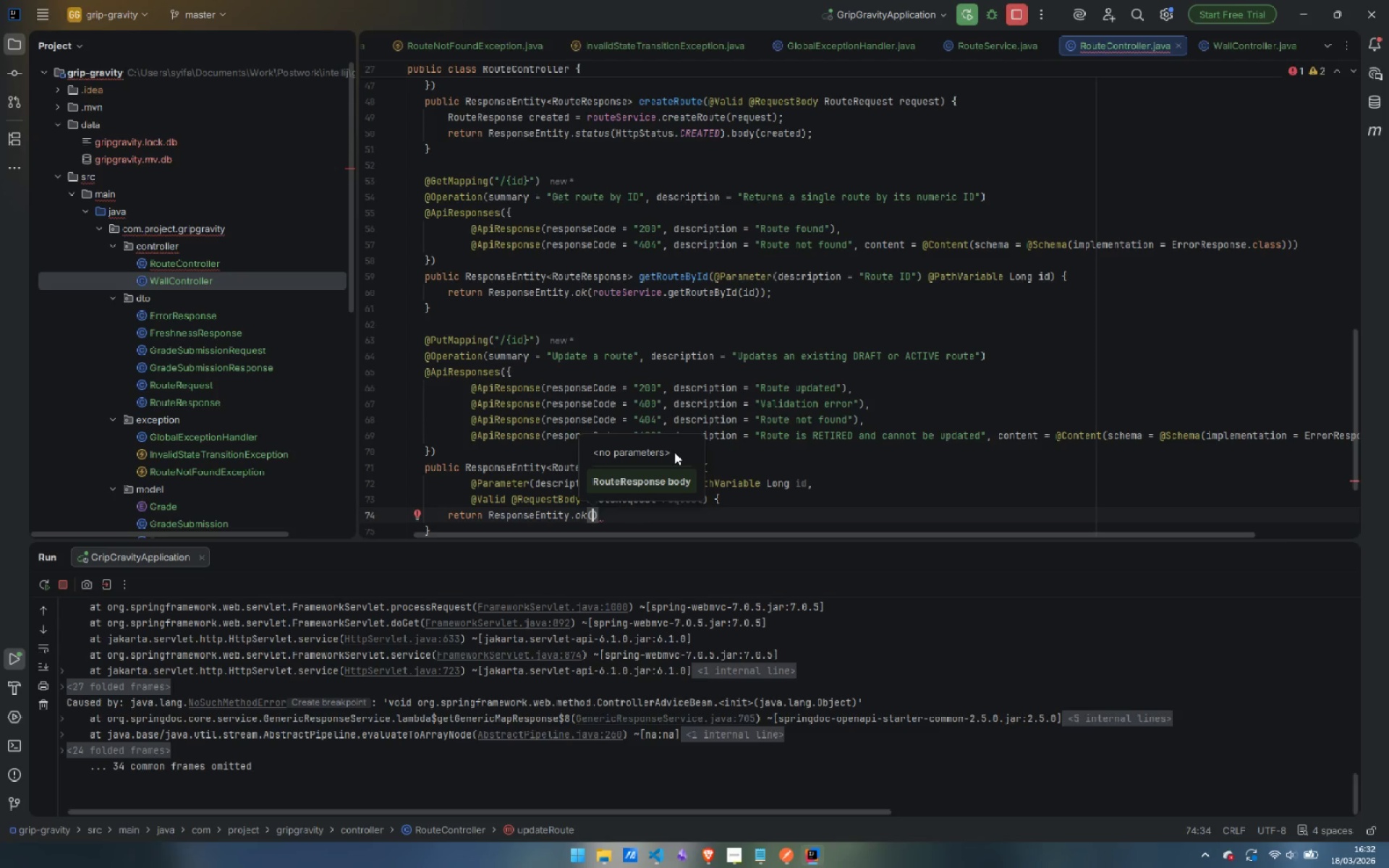 
wait(6.3)
 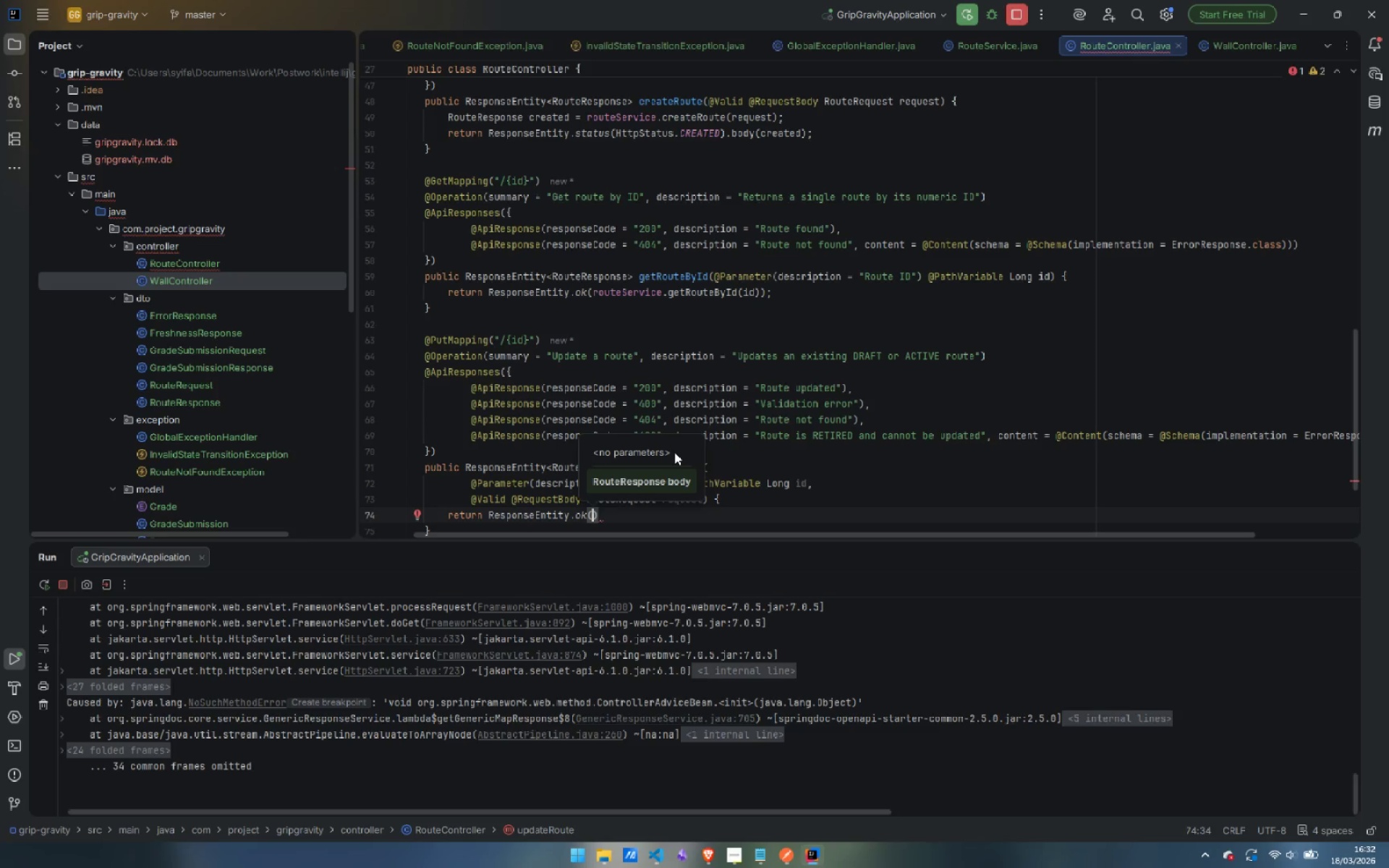 
type(route)
 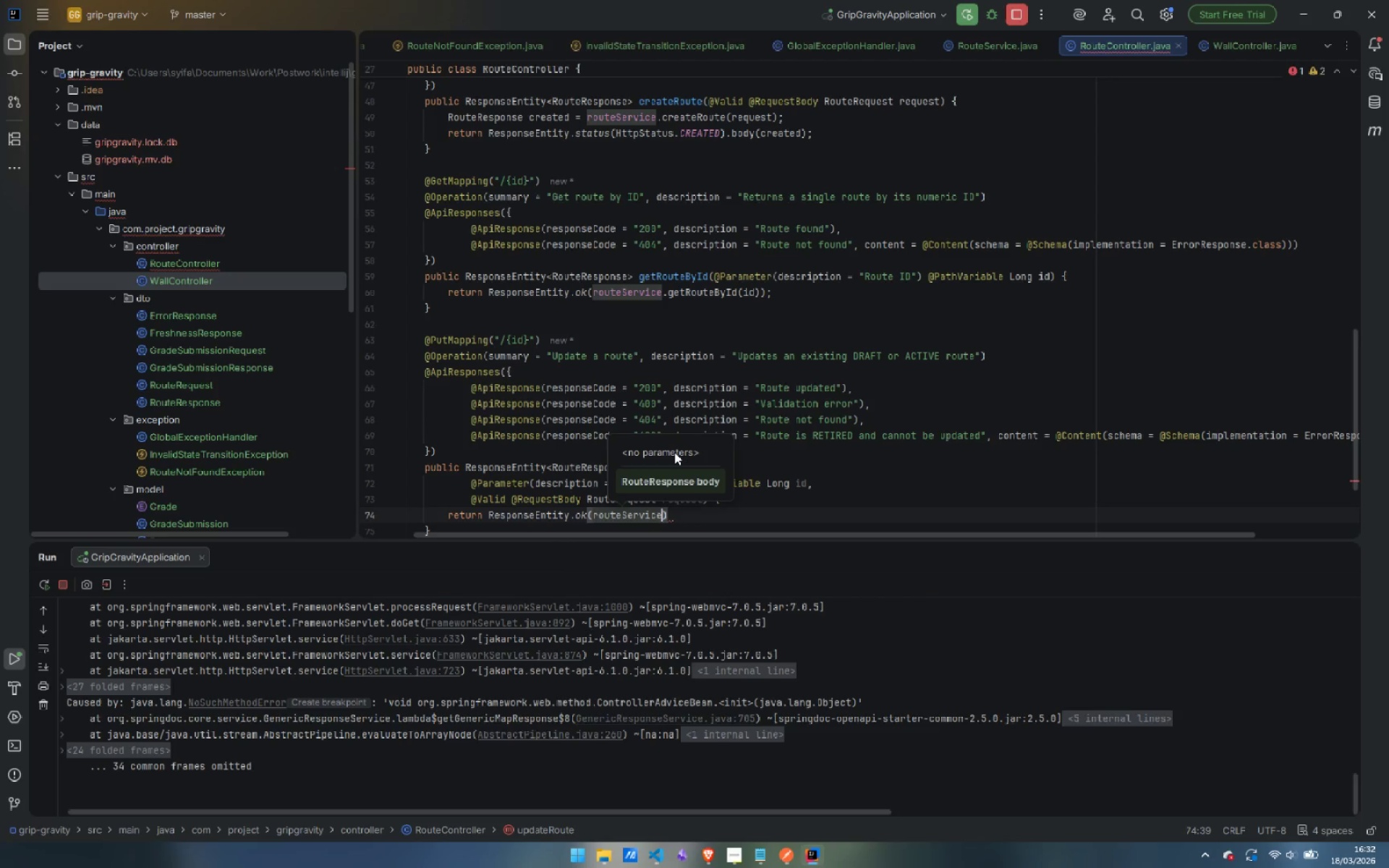 
key(Enter)
 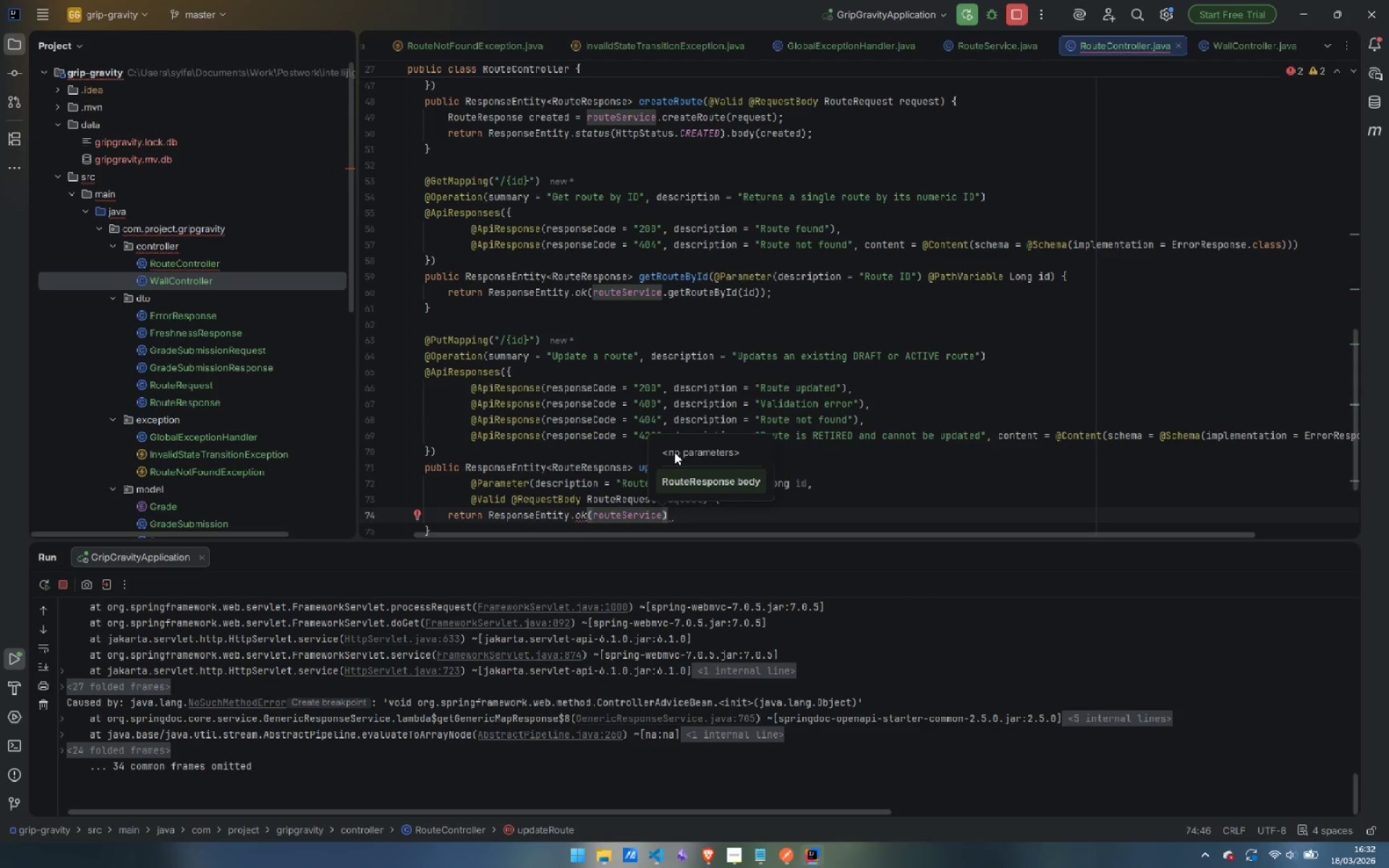 
key(Period)
 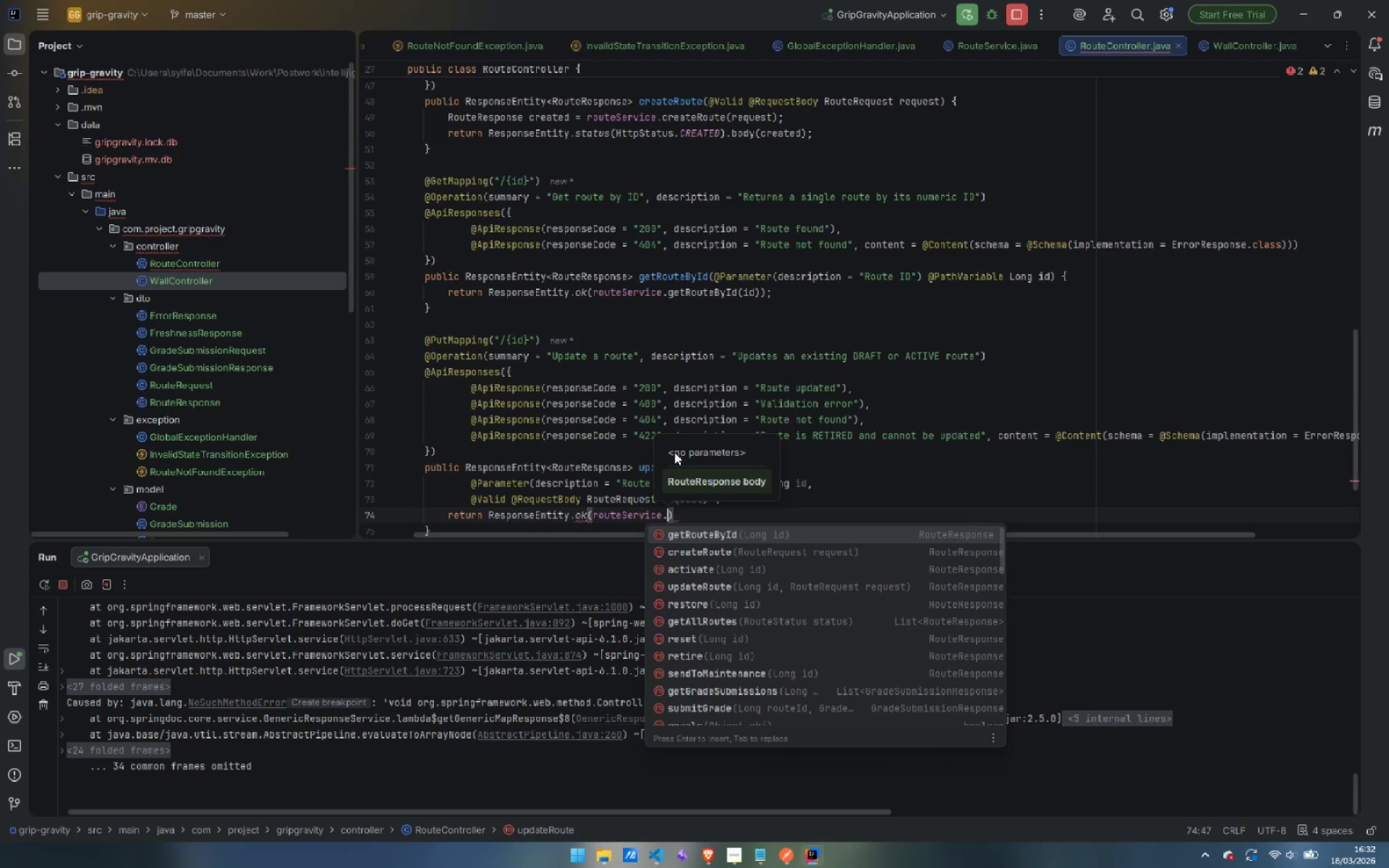 
key(U)
 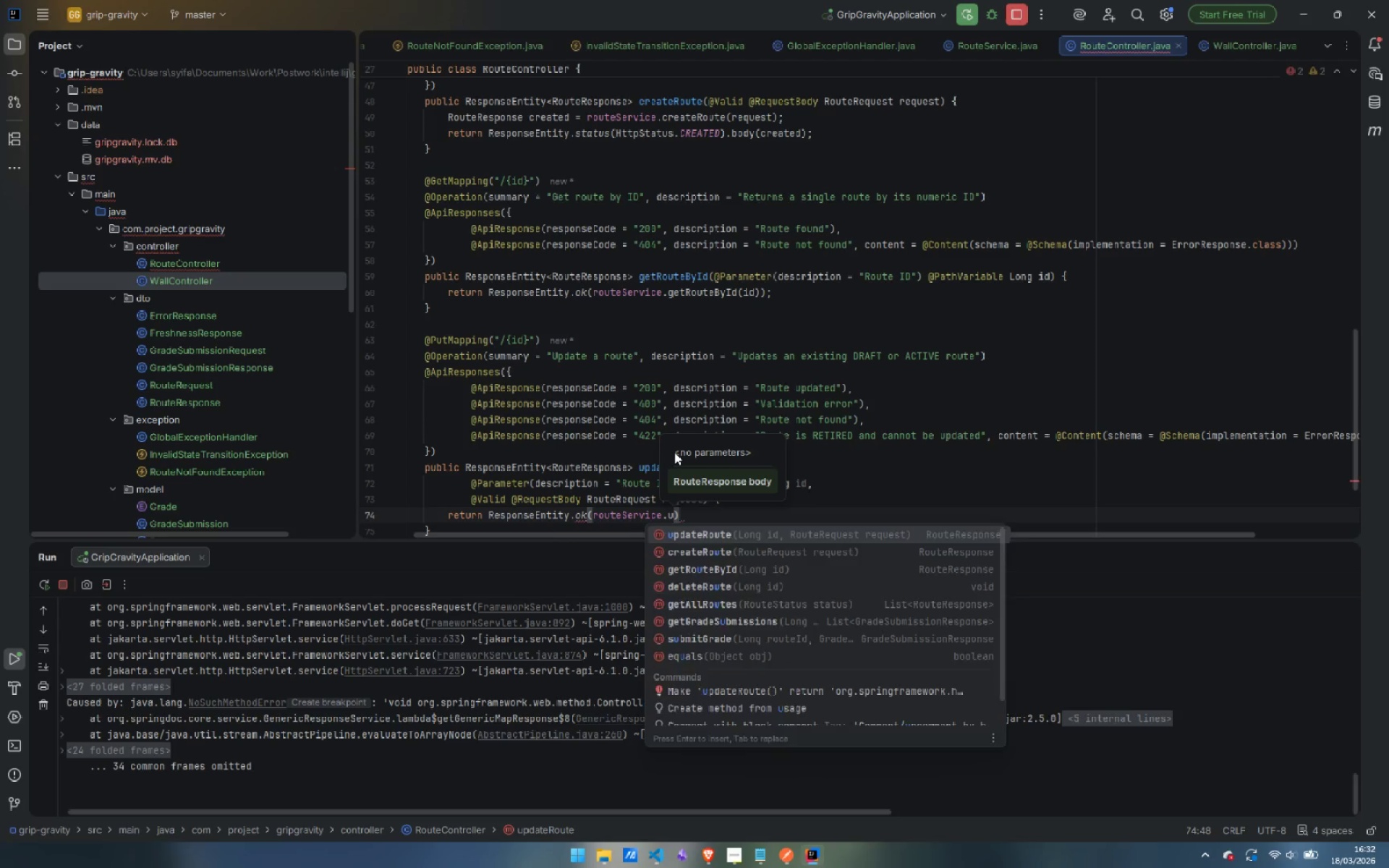 
key(Enter)
 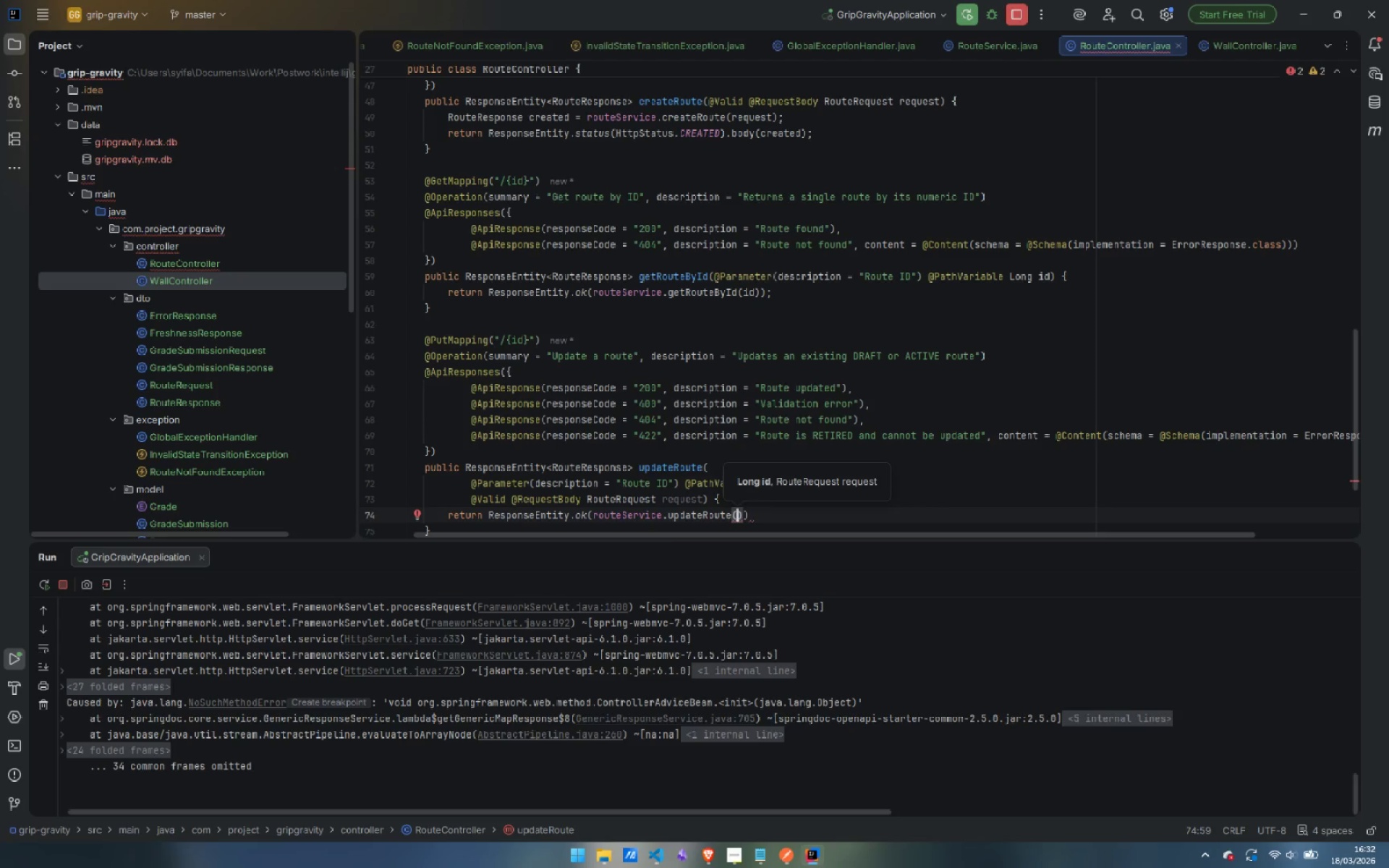 
wait(5.16)
 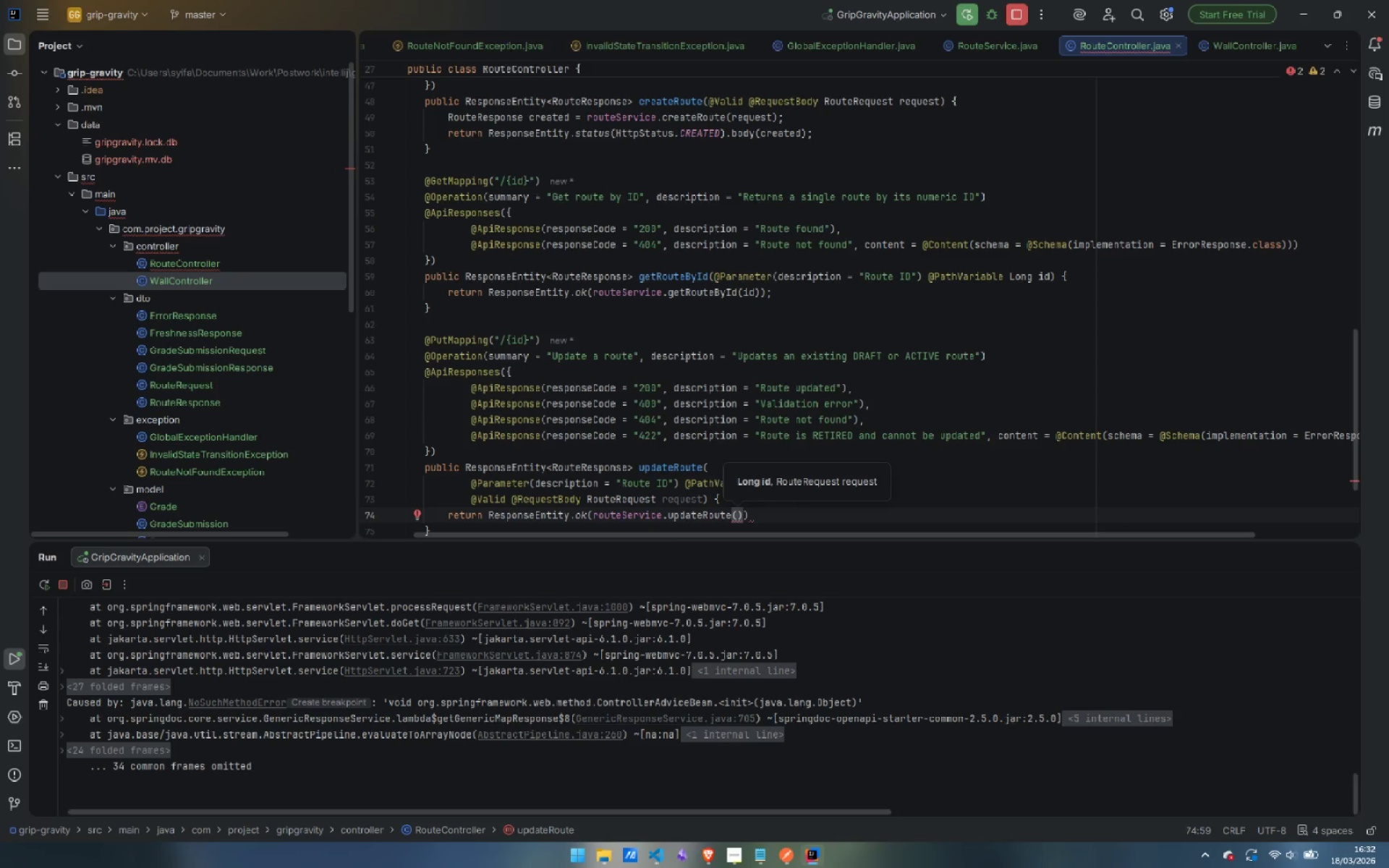 
type(id, req)
 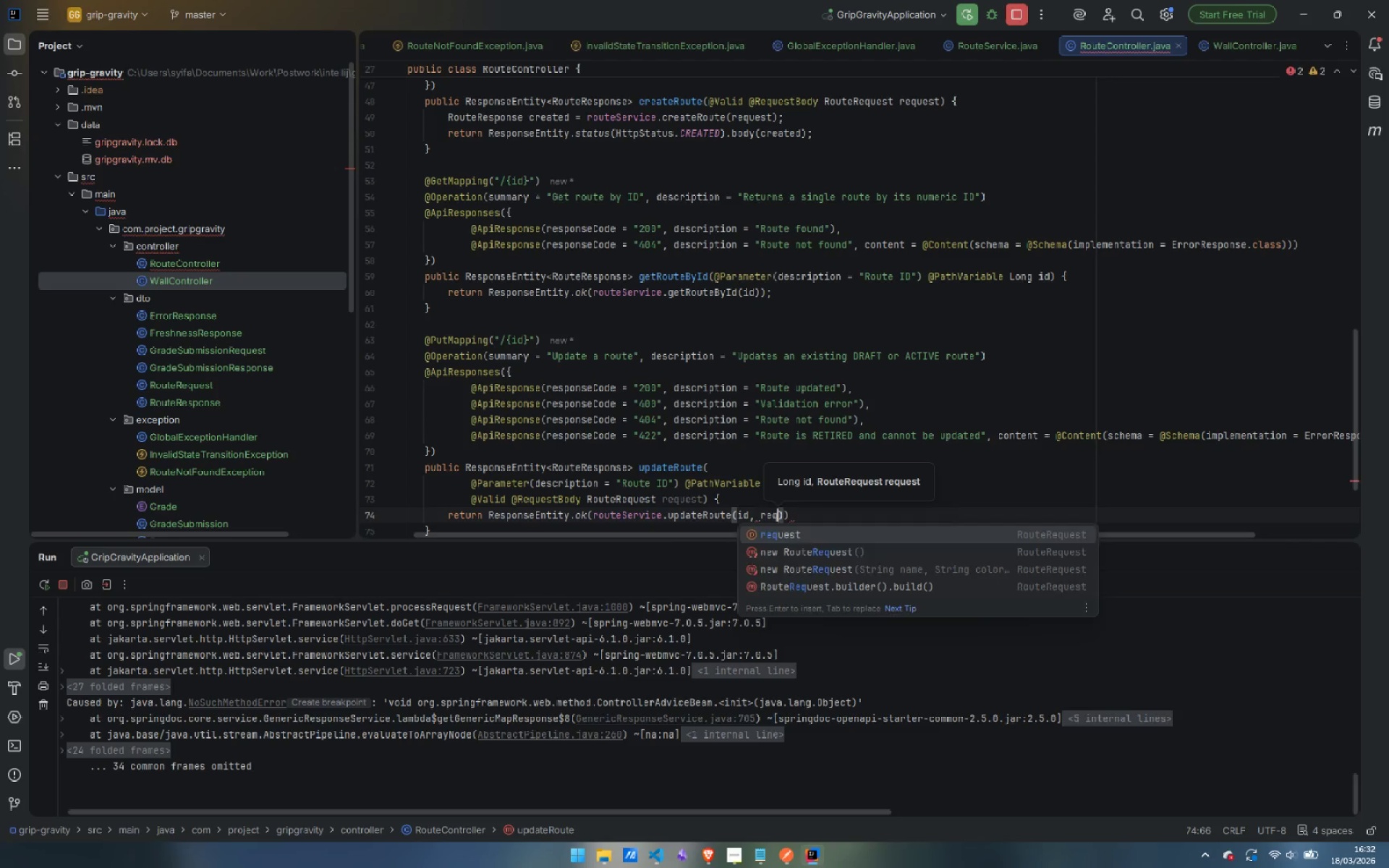 
key(Enter)
 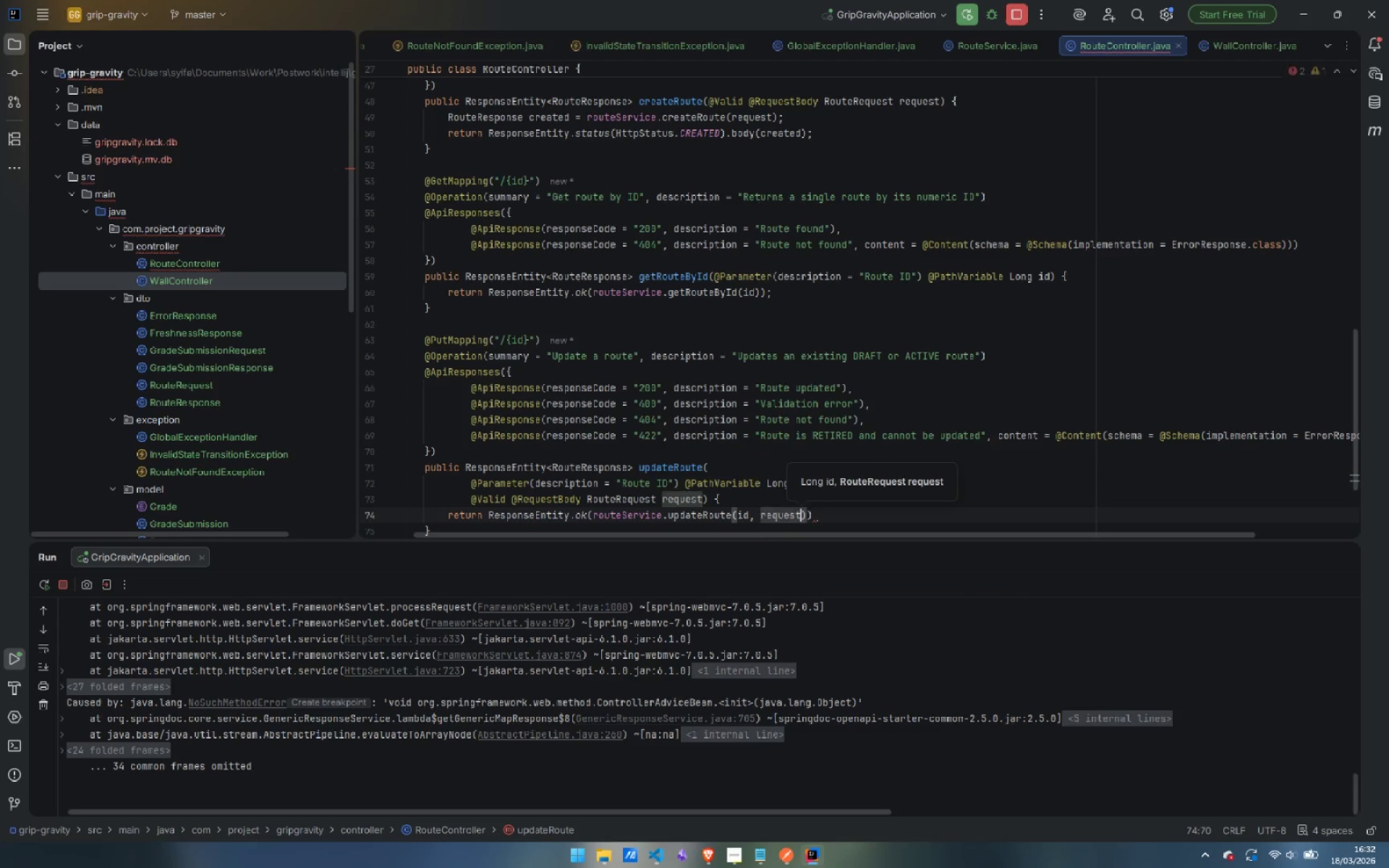 
key(ArrowRight)
 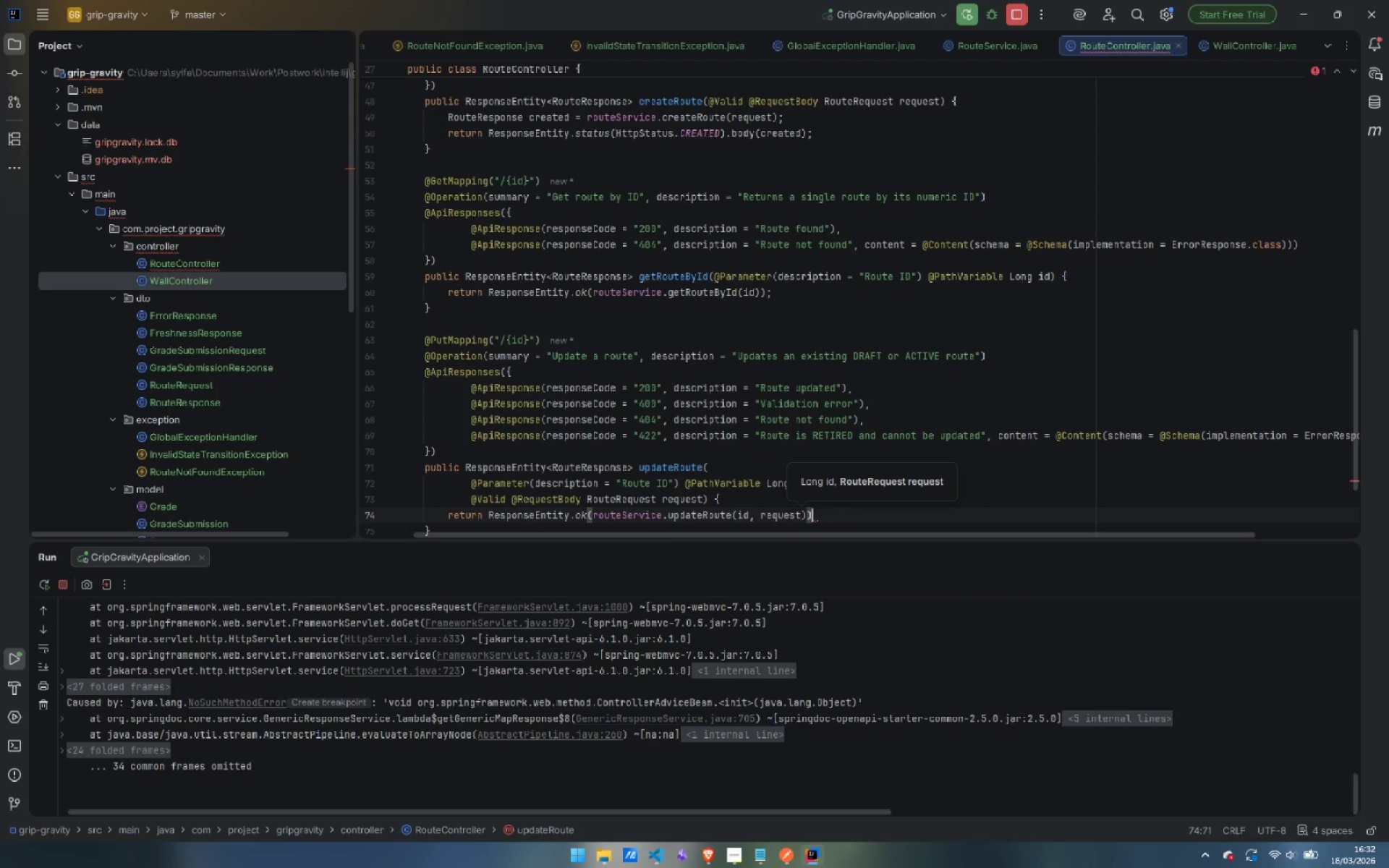 
key(ArrowRight)
 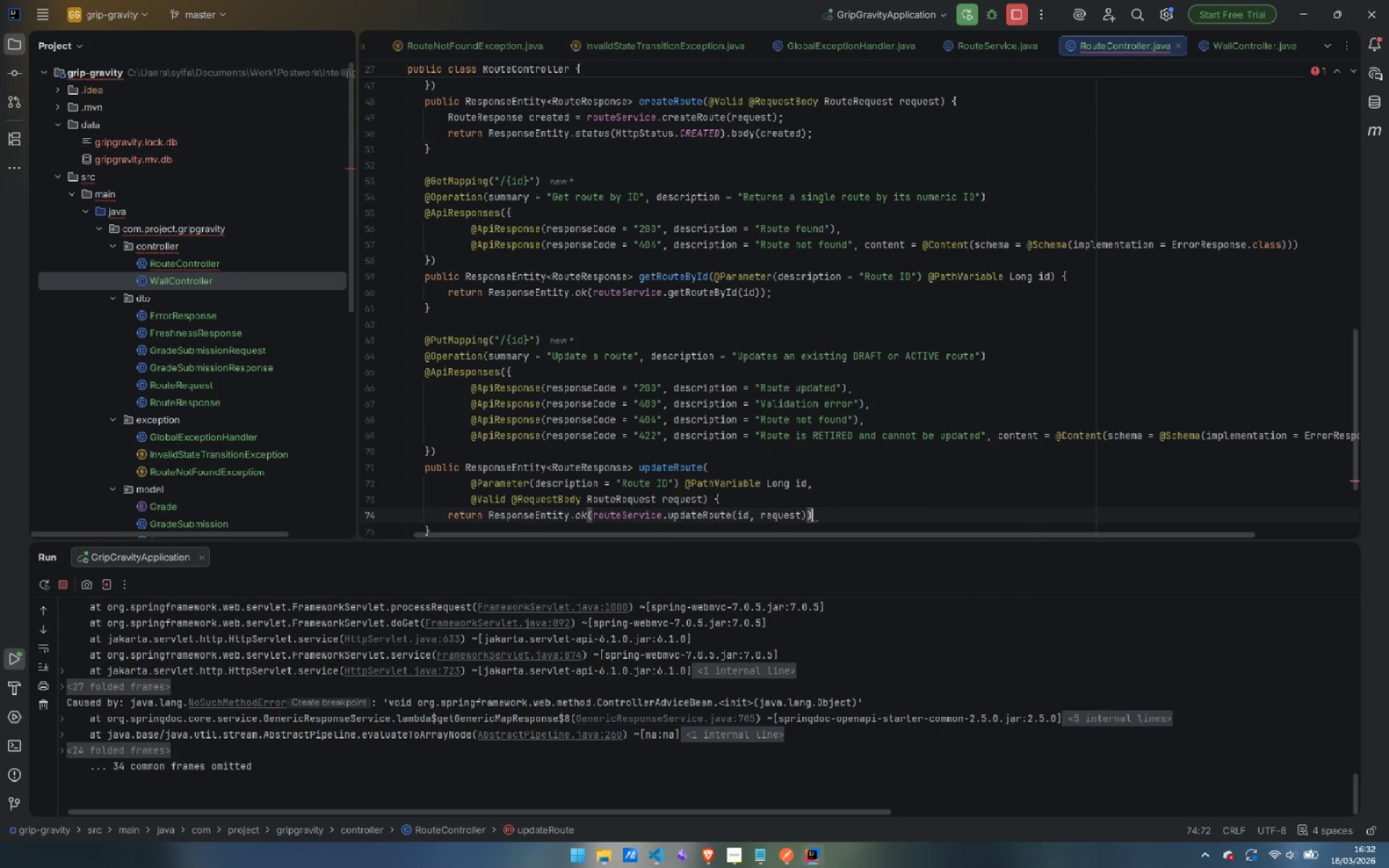 
key(Semicolon)
 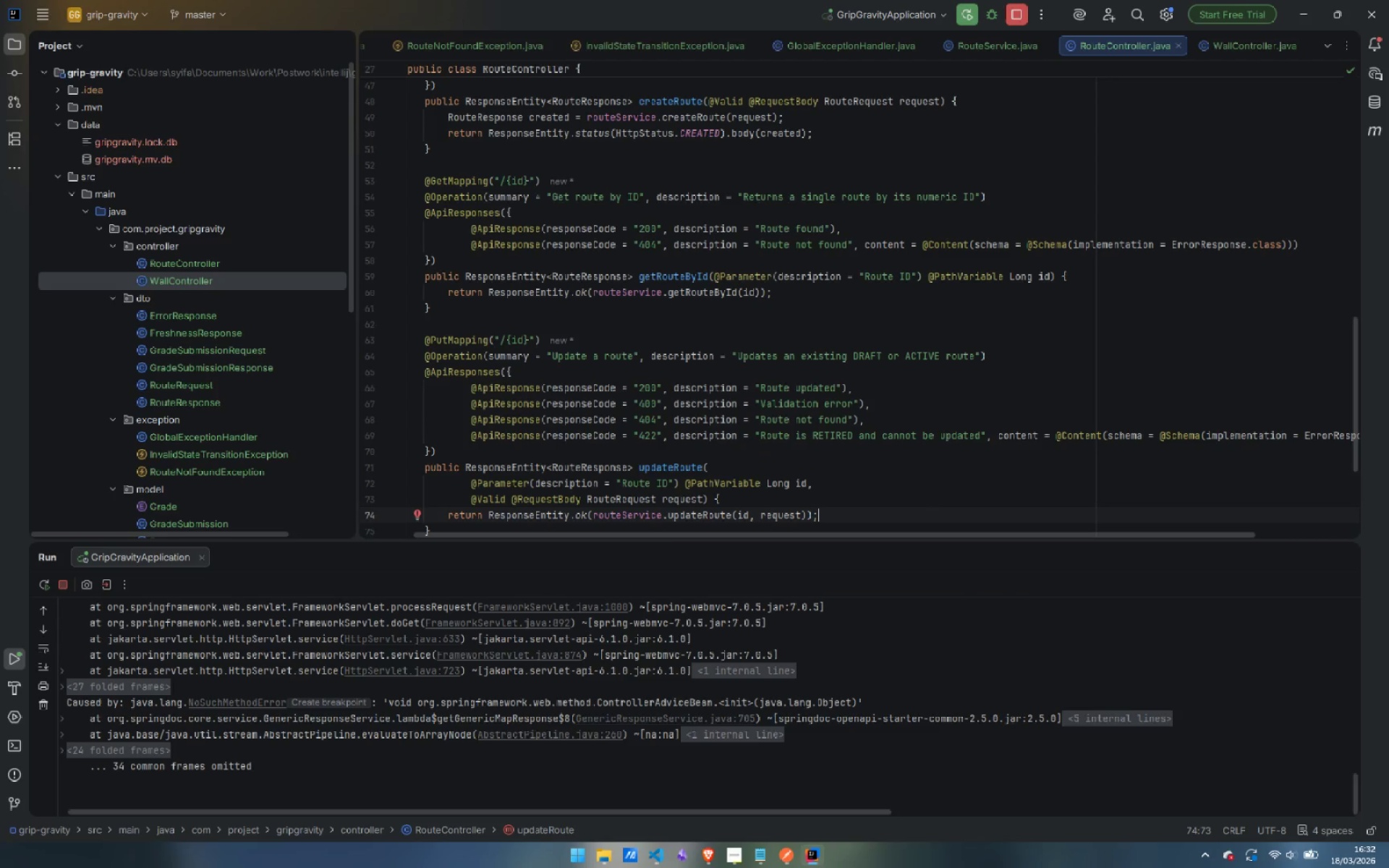 
key(ArrowDown)
 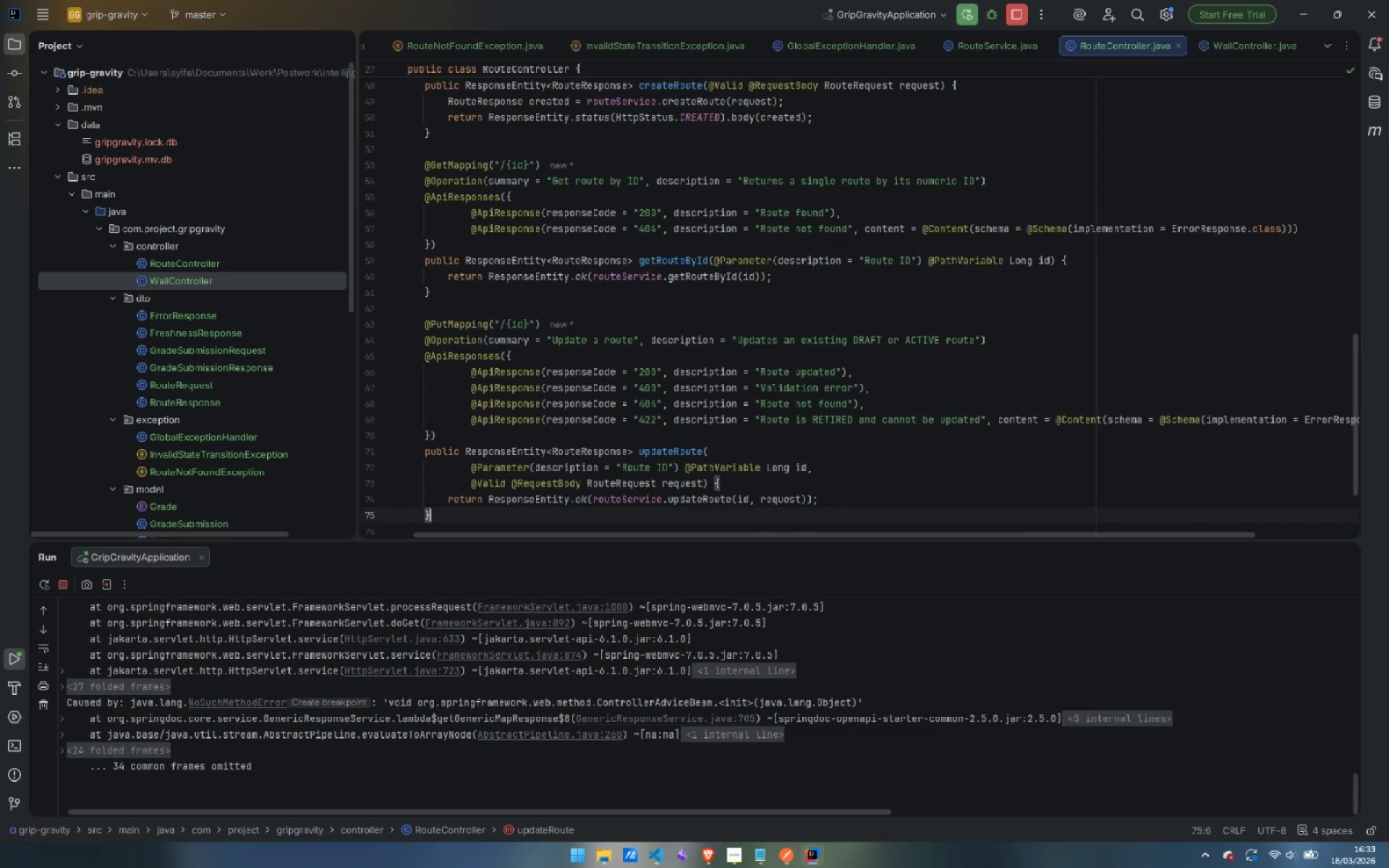 
key(Enter)
 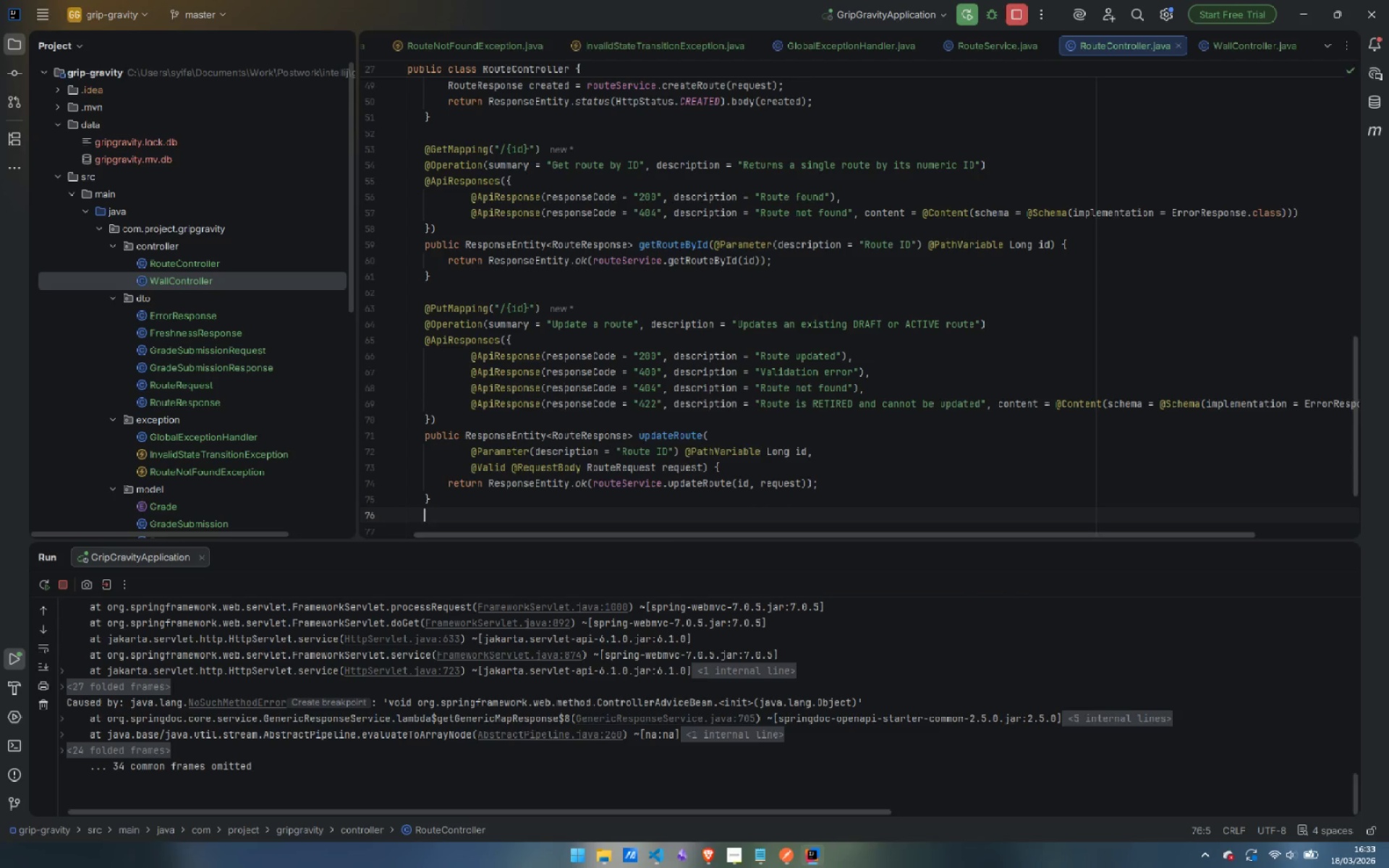 
key(Enter)
 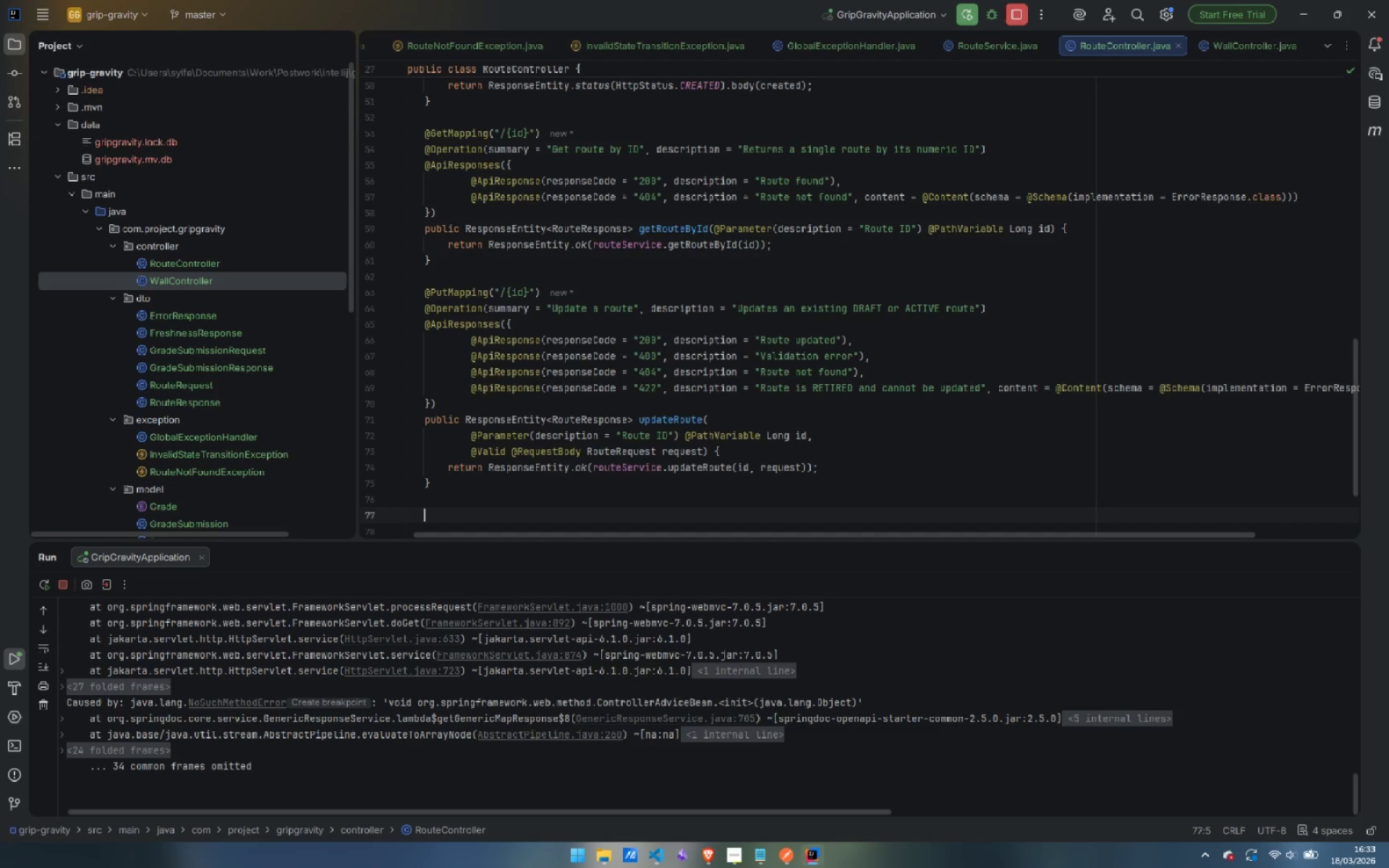 
wait(9.75)
 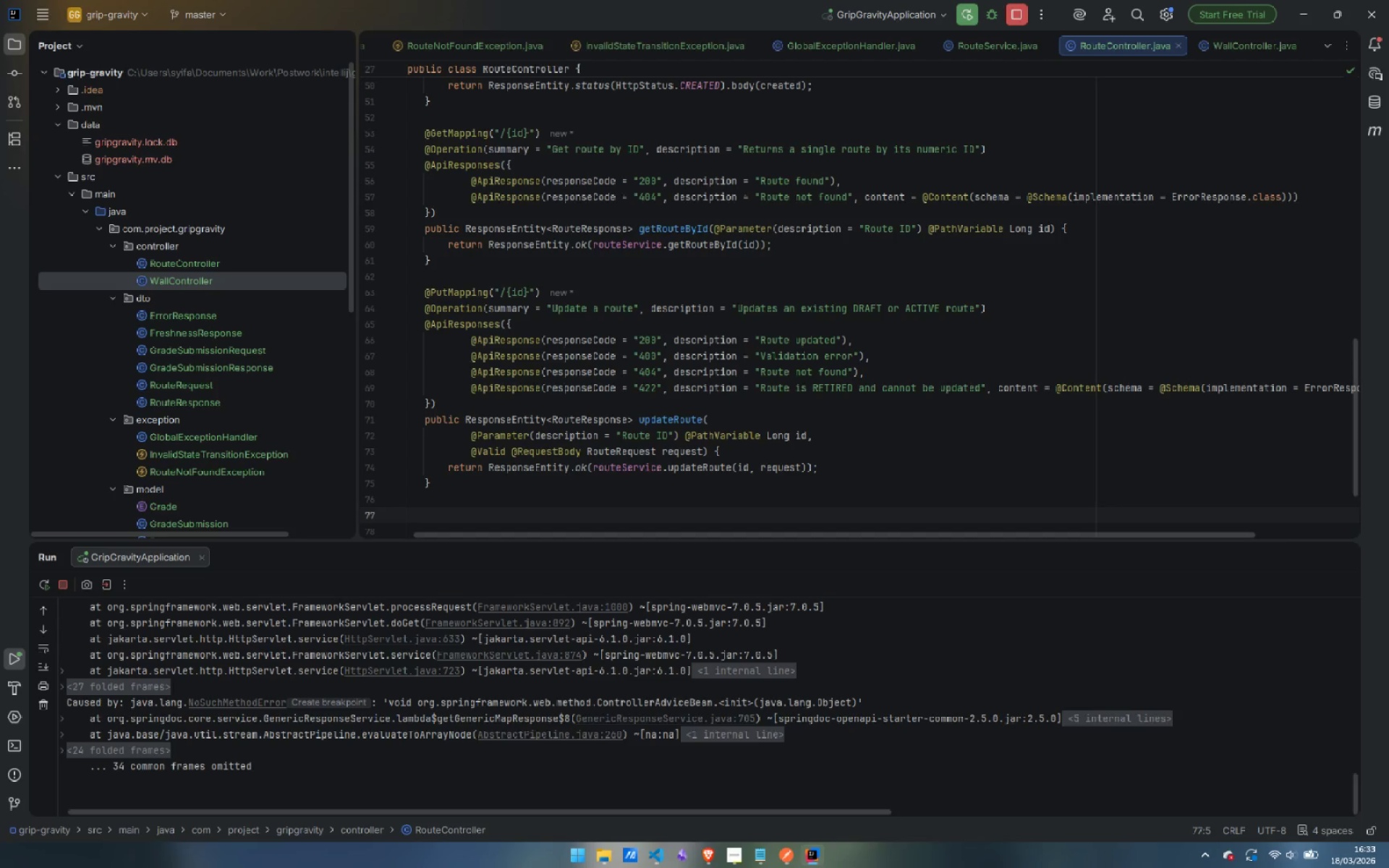 
type(@Delete)
 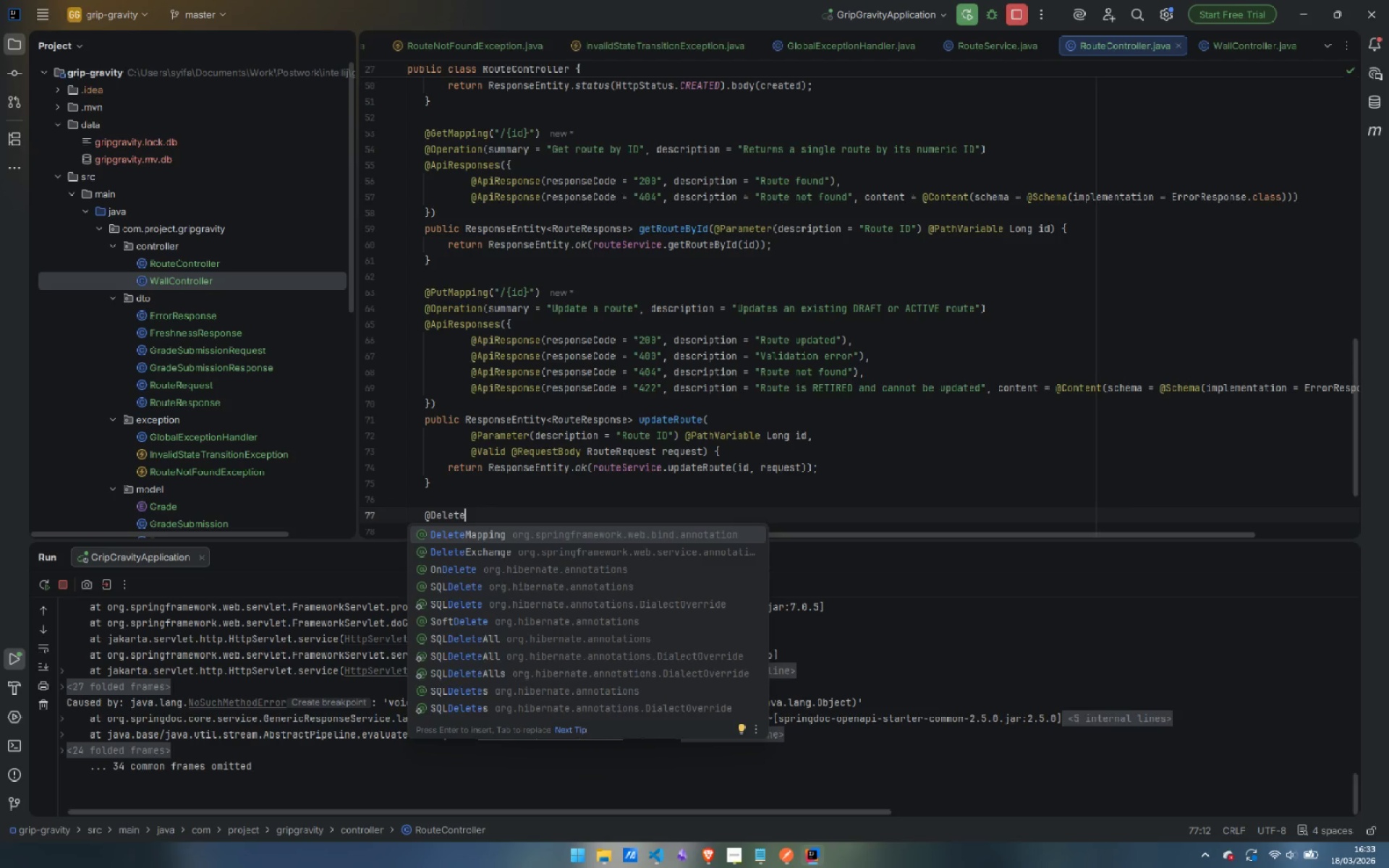 
key(Enter)
 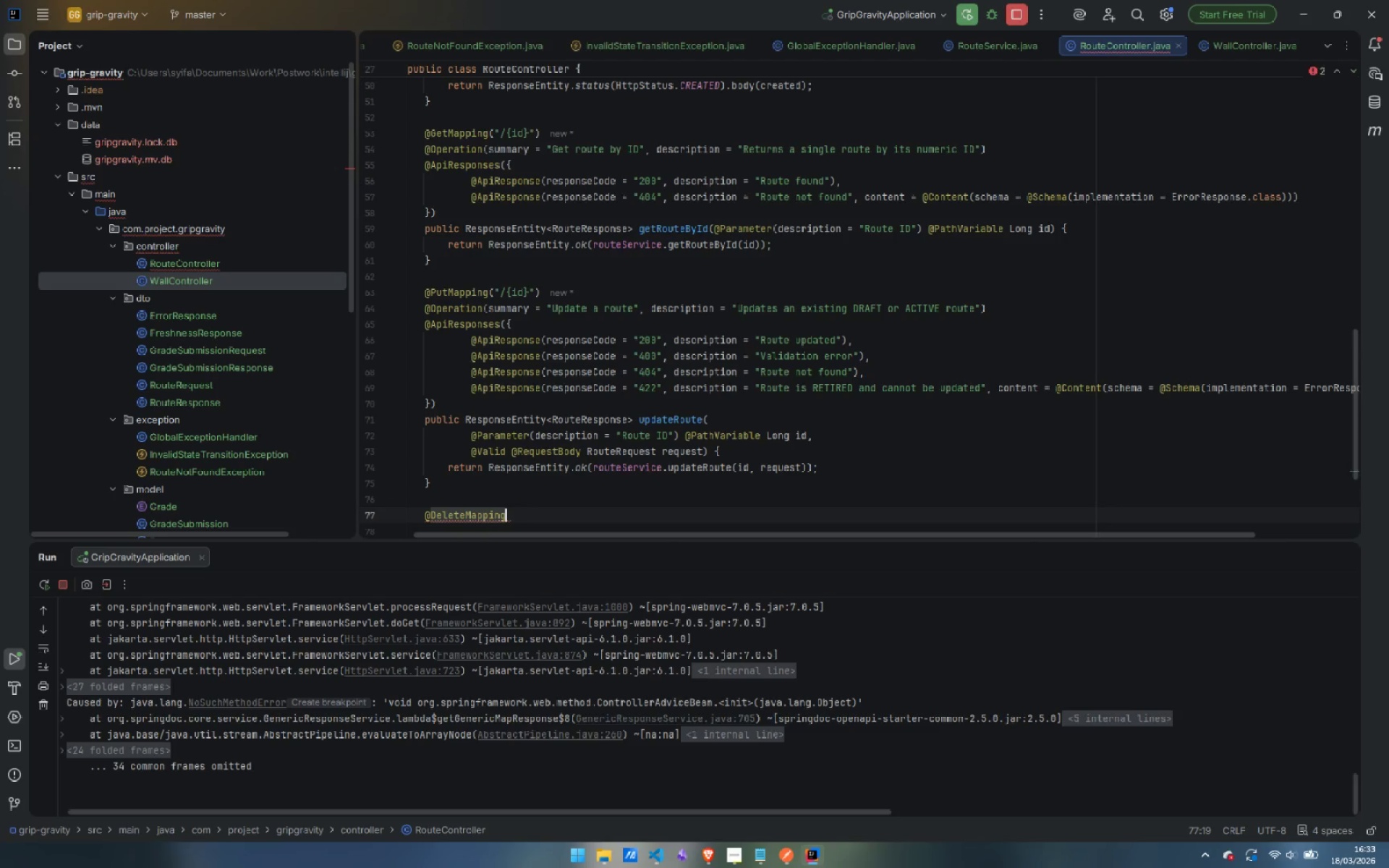 
key(Shift+9)
 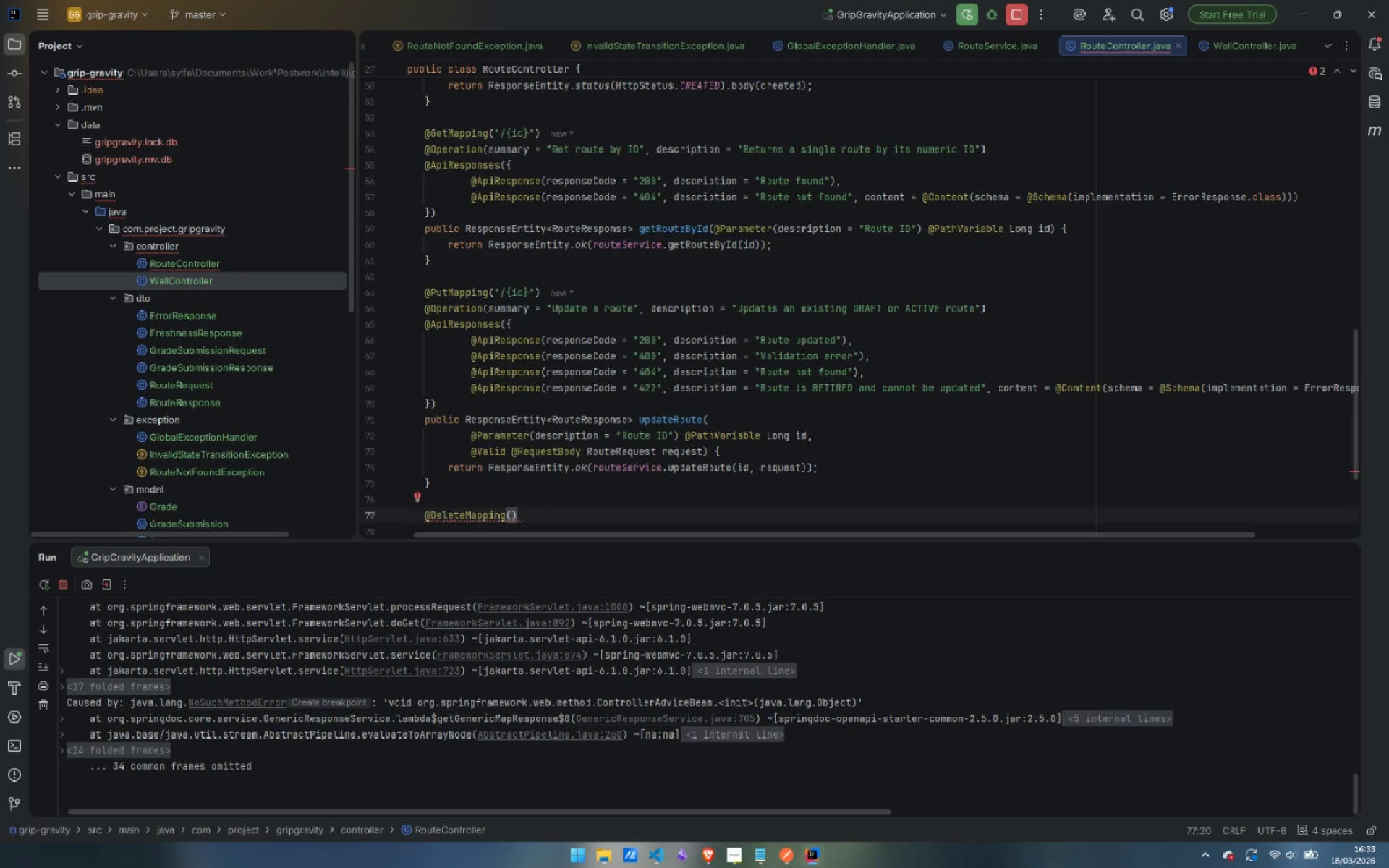 
key(Shift+Quote)
 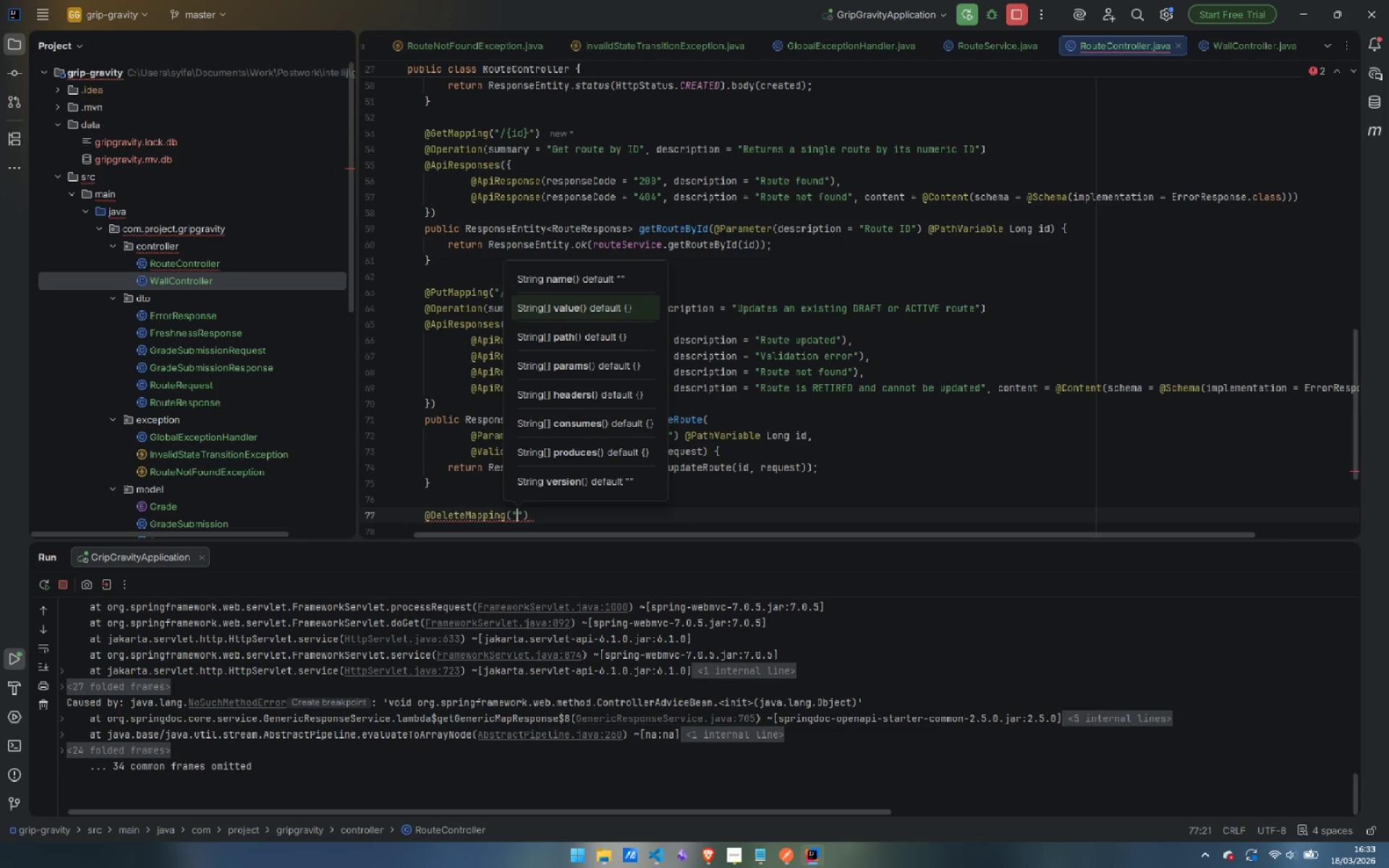 
key(Slash)
 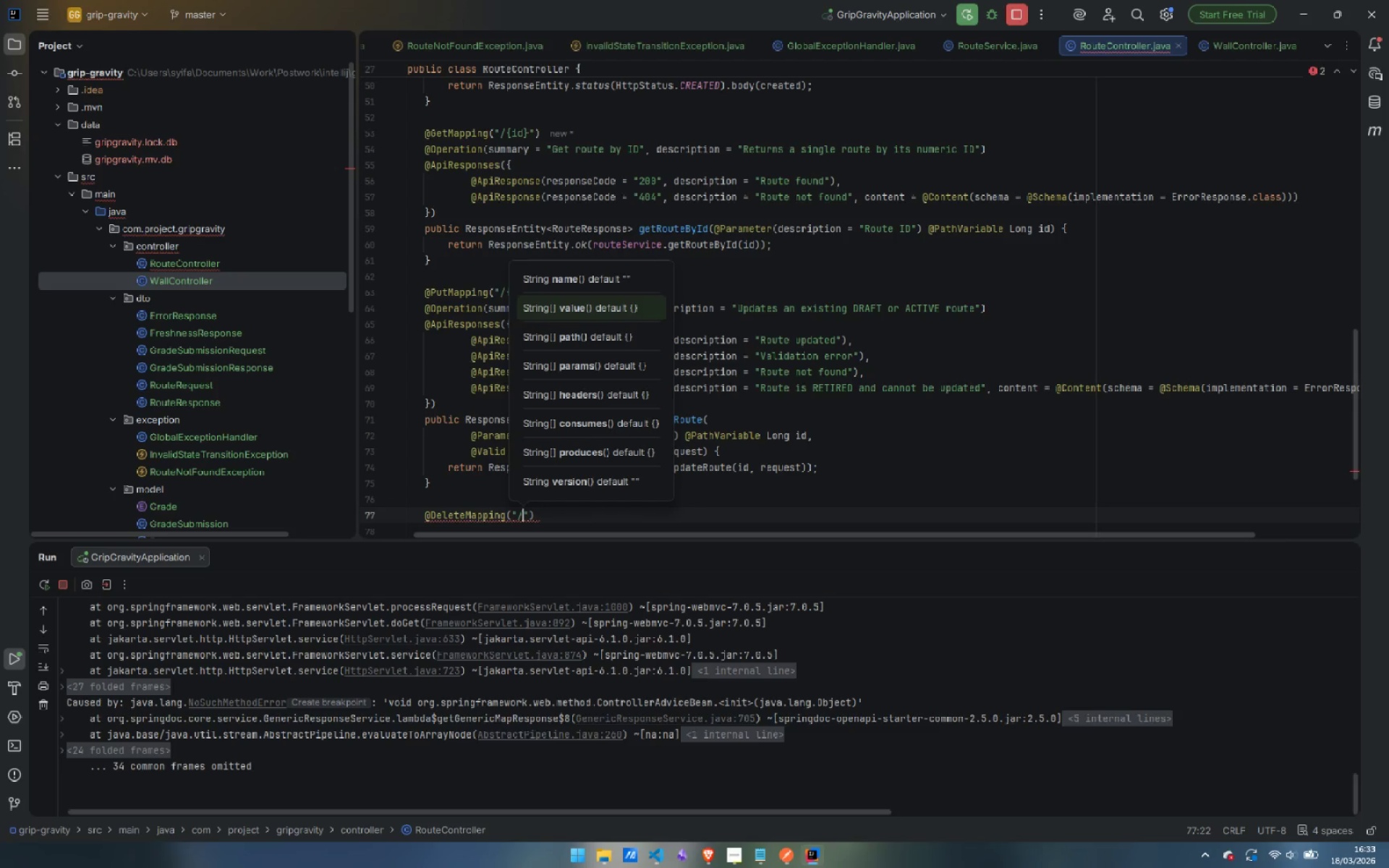 
key(Shift+BracketLeft)
 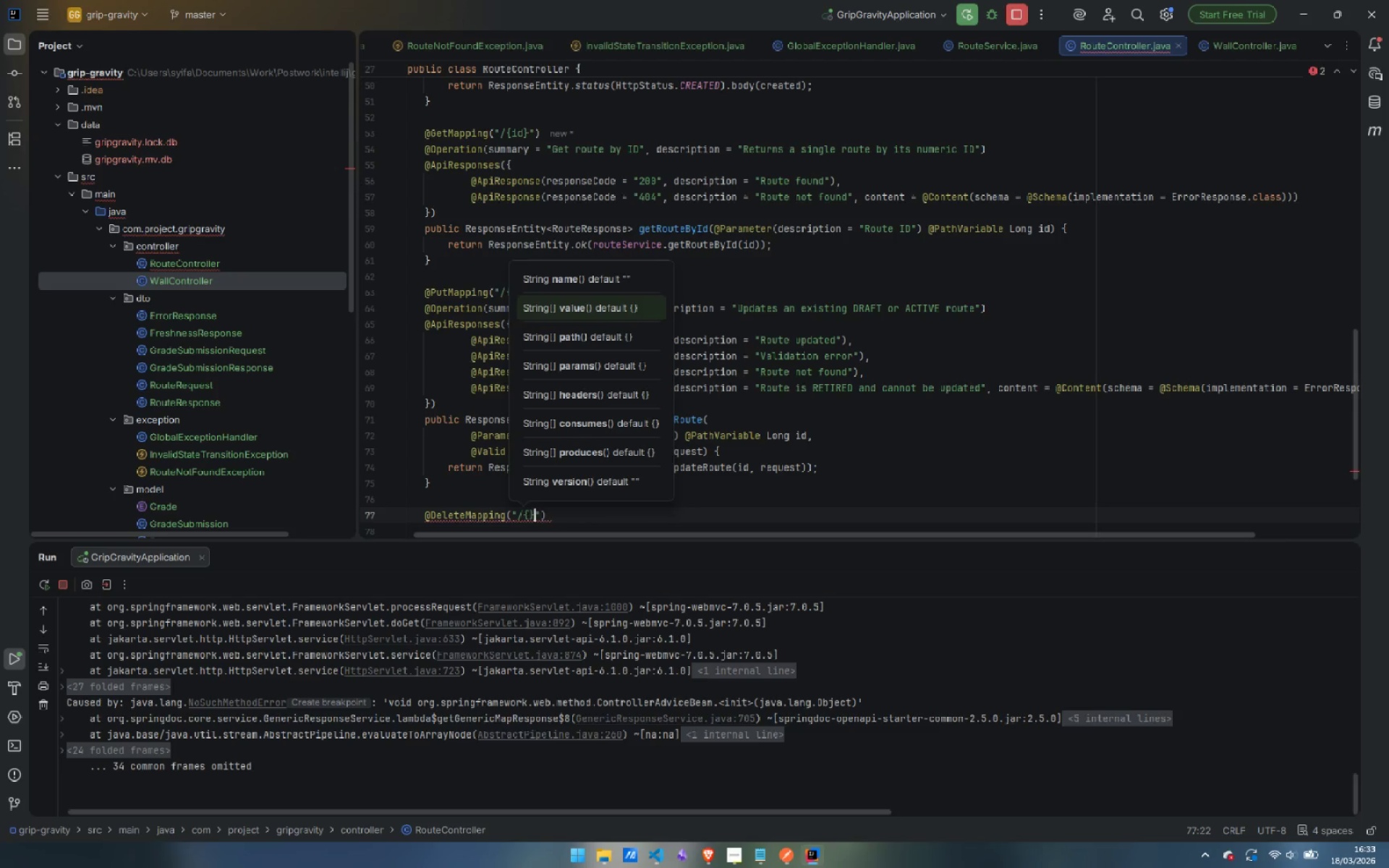 
key(Shift+BracketRight)
 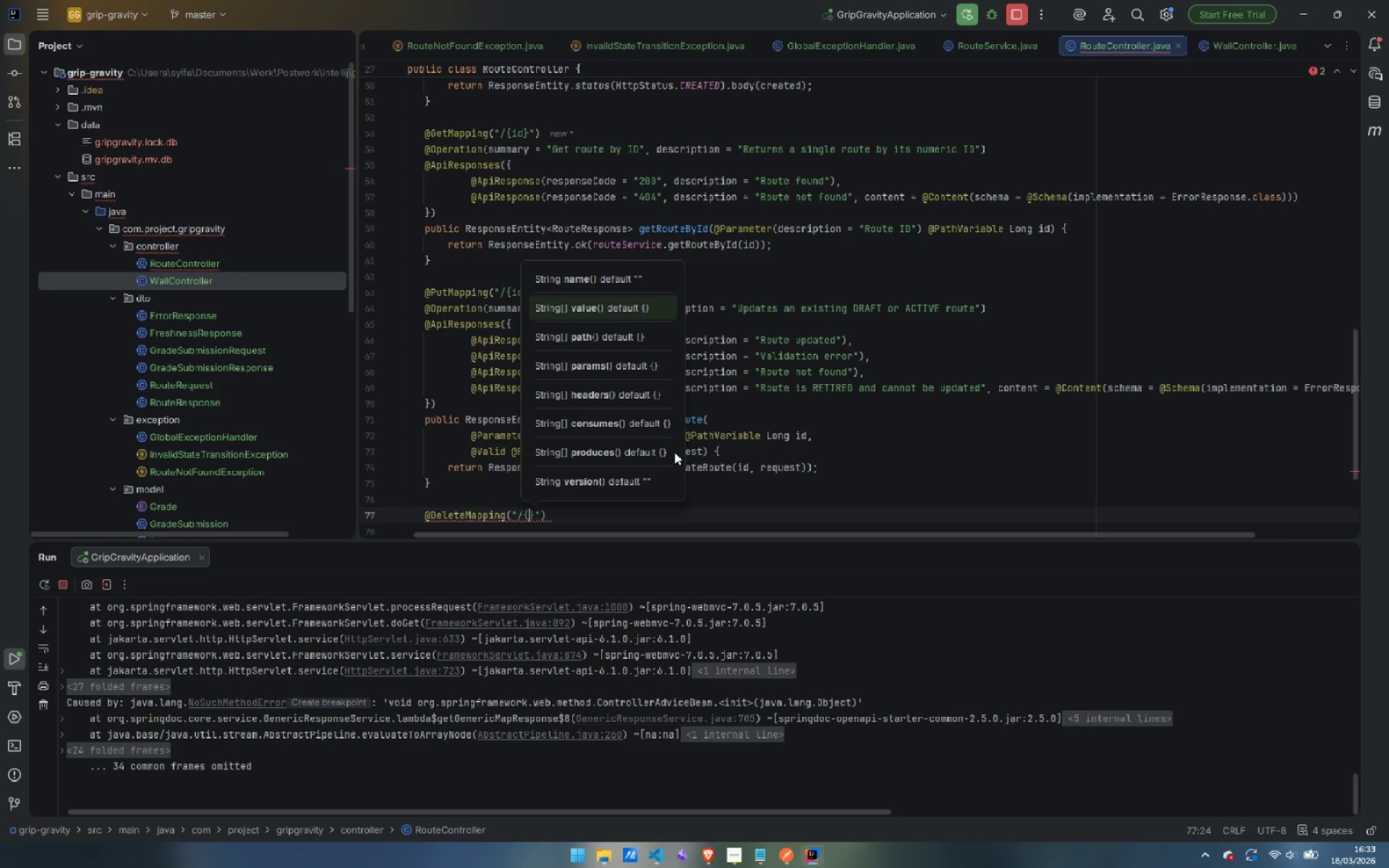 
key(ArrowLeft)
 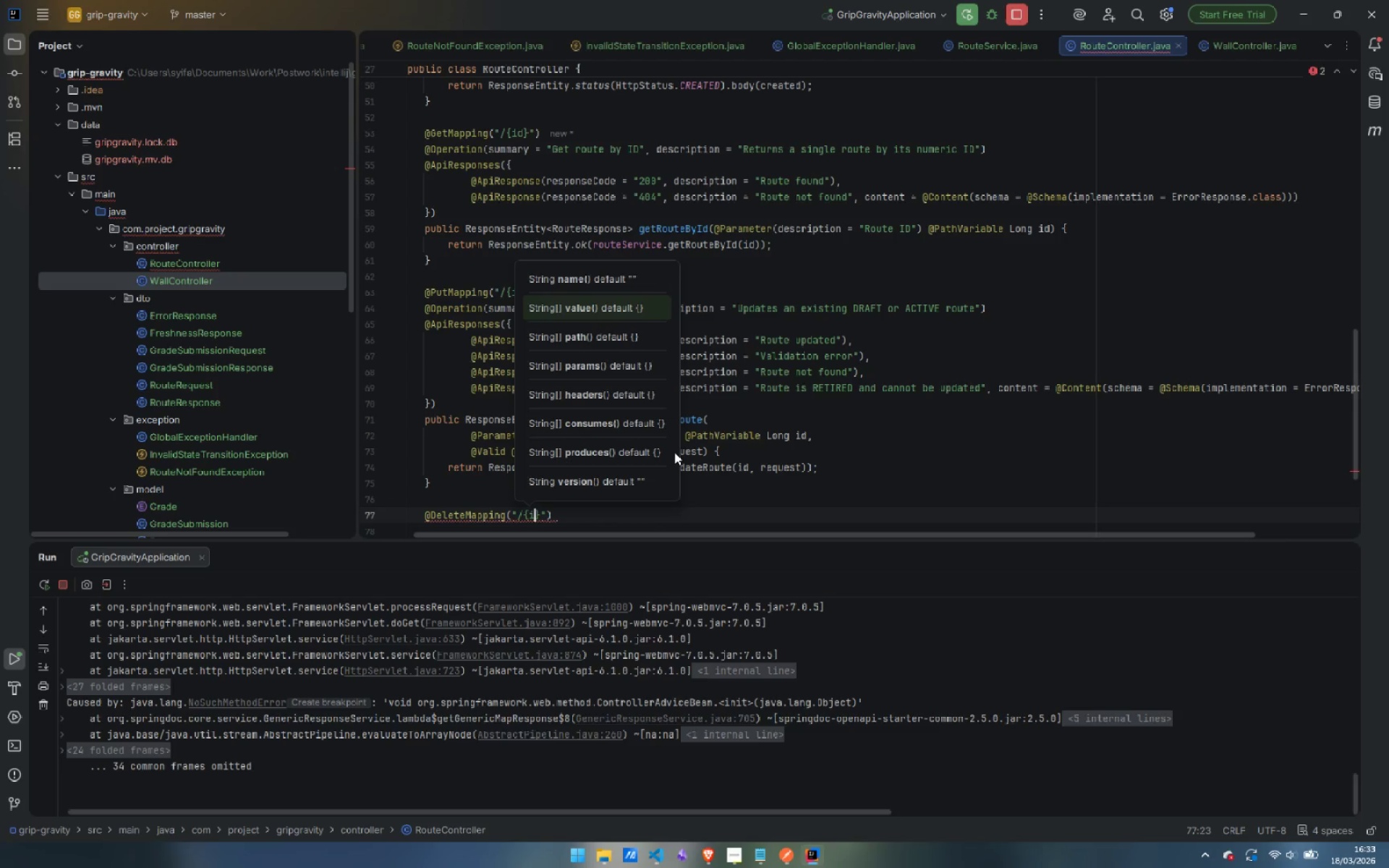 
type(id)
 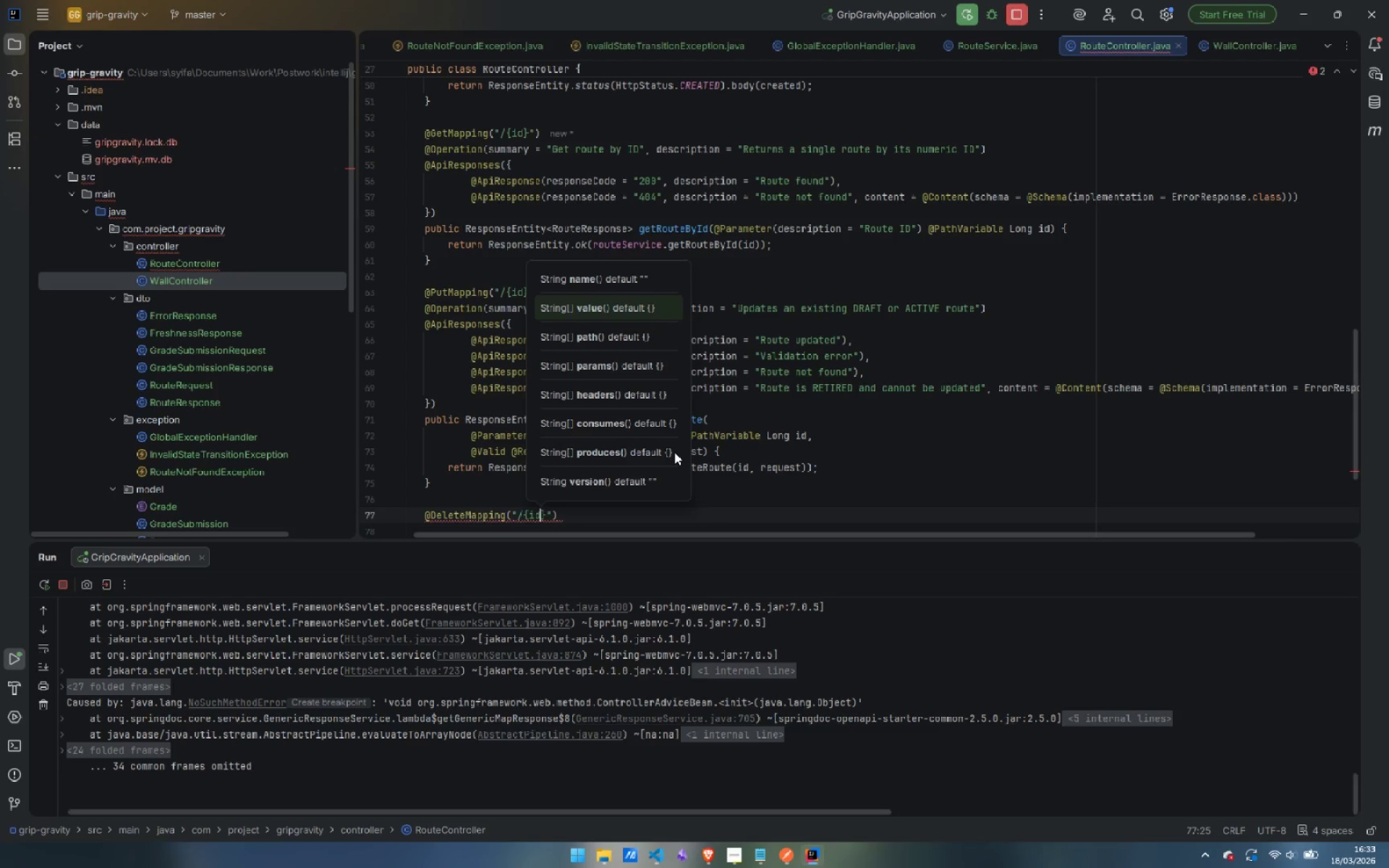 
key(ArrowRight)
 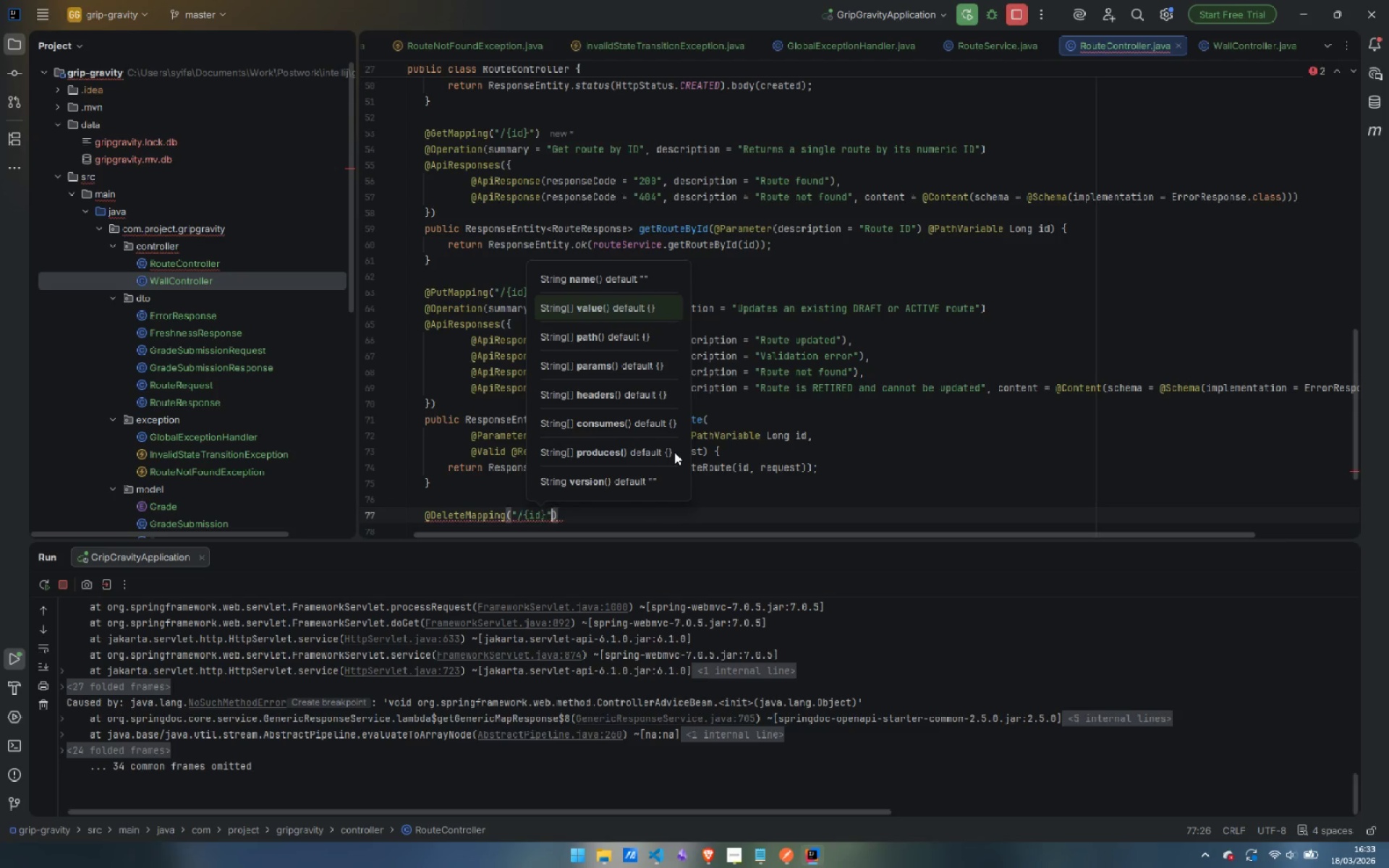 
key(ArrowRight)
 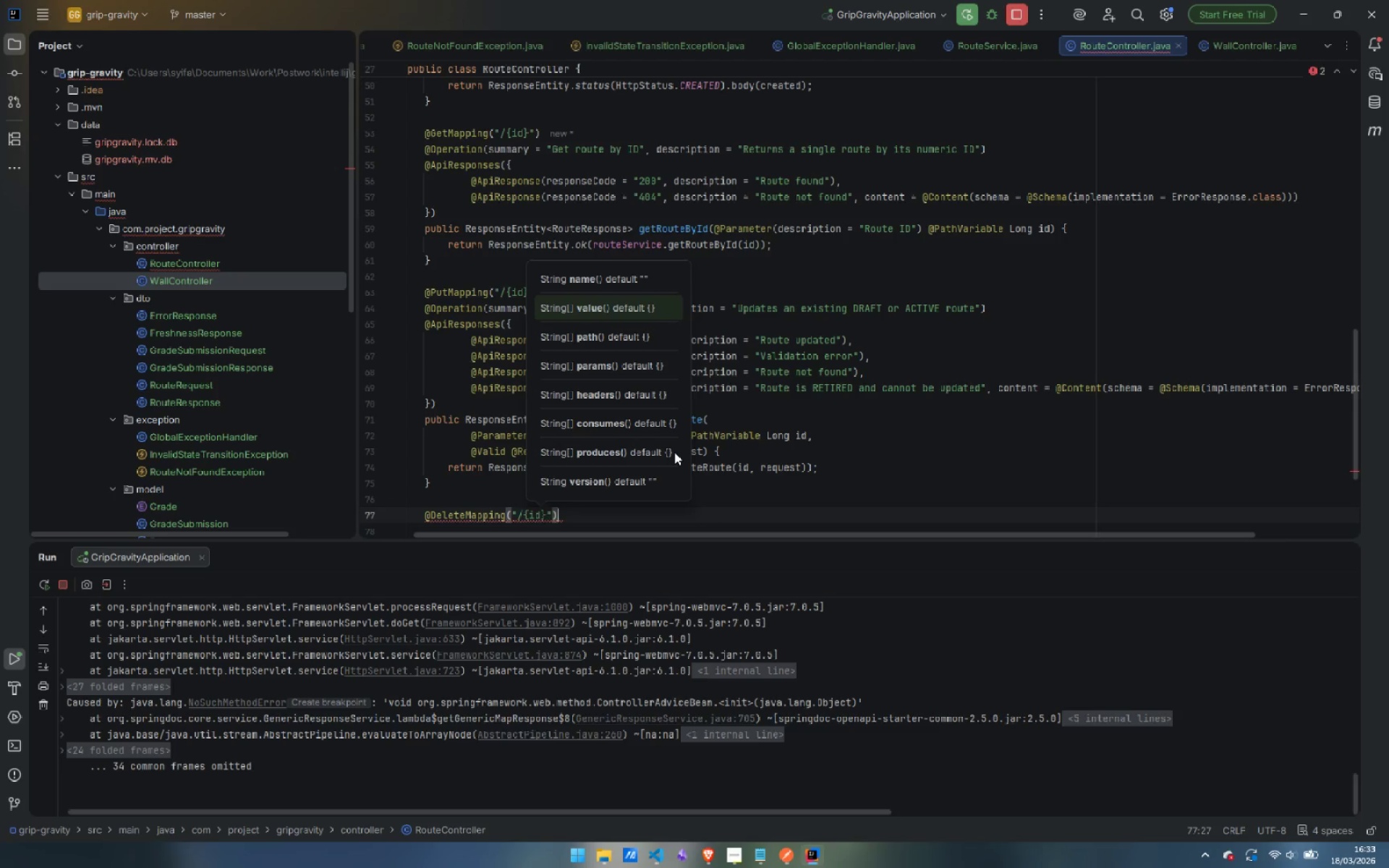 
key(ArrowRight)
 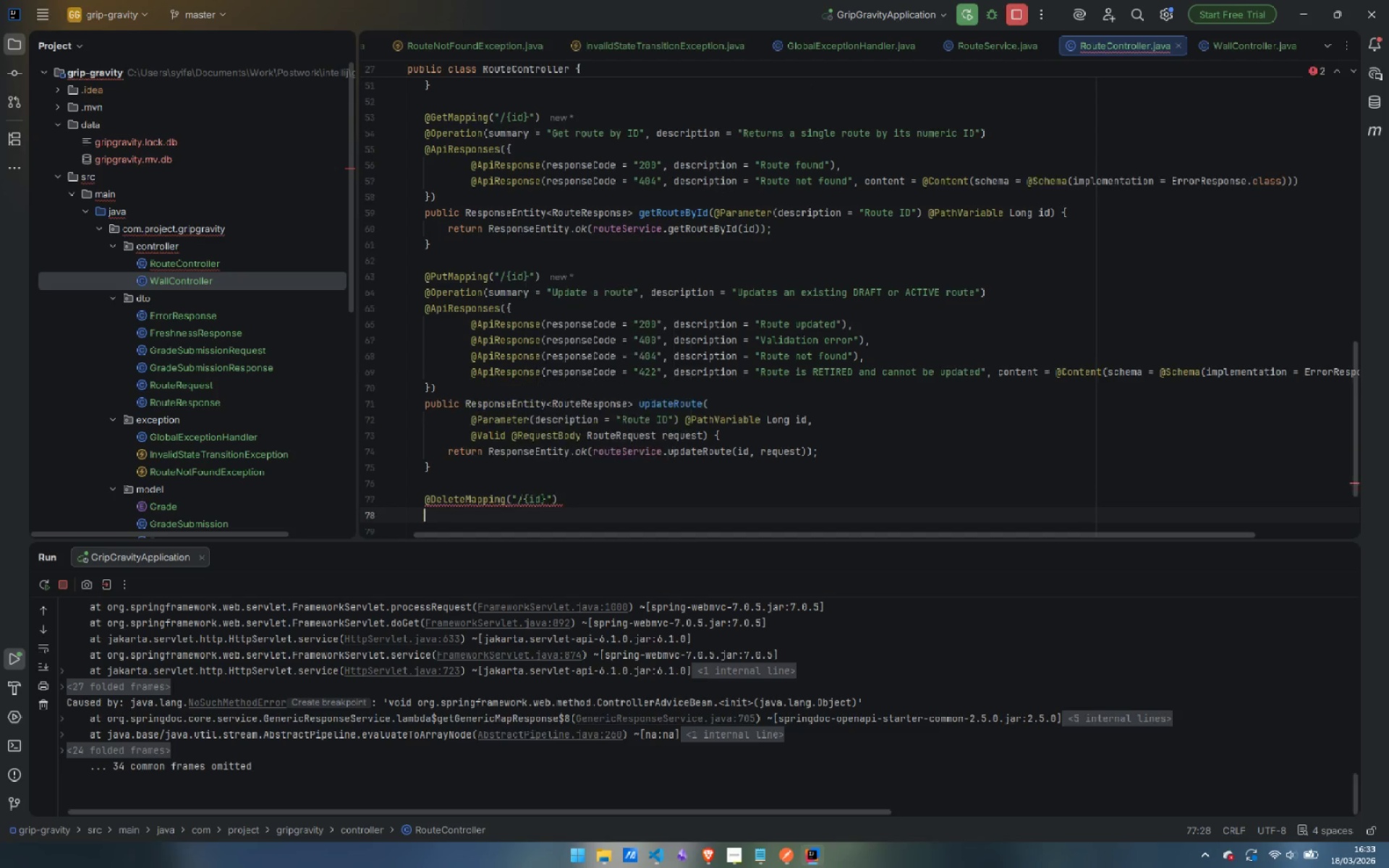 
key(Enter)
 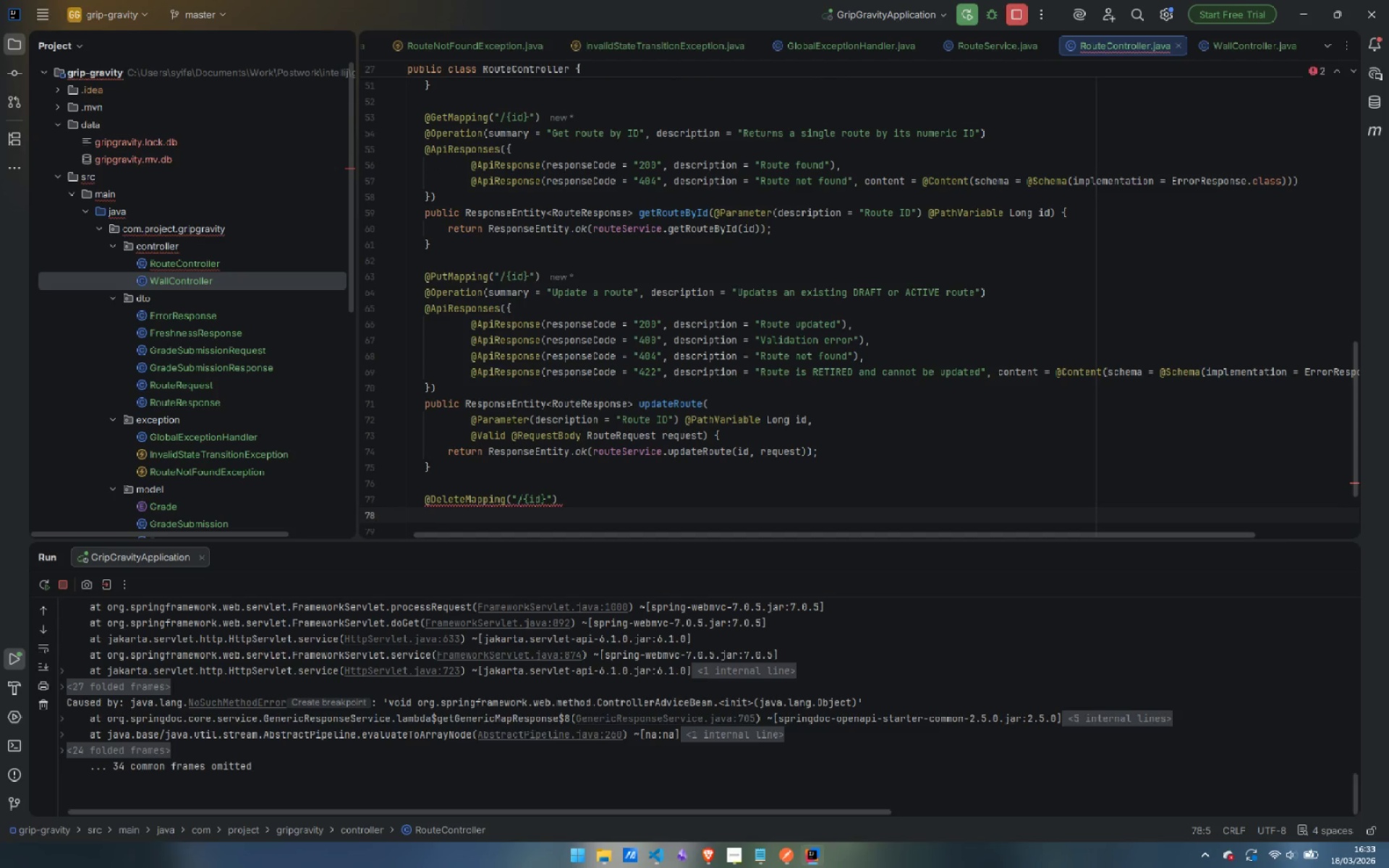 
type(@Ope)
 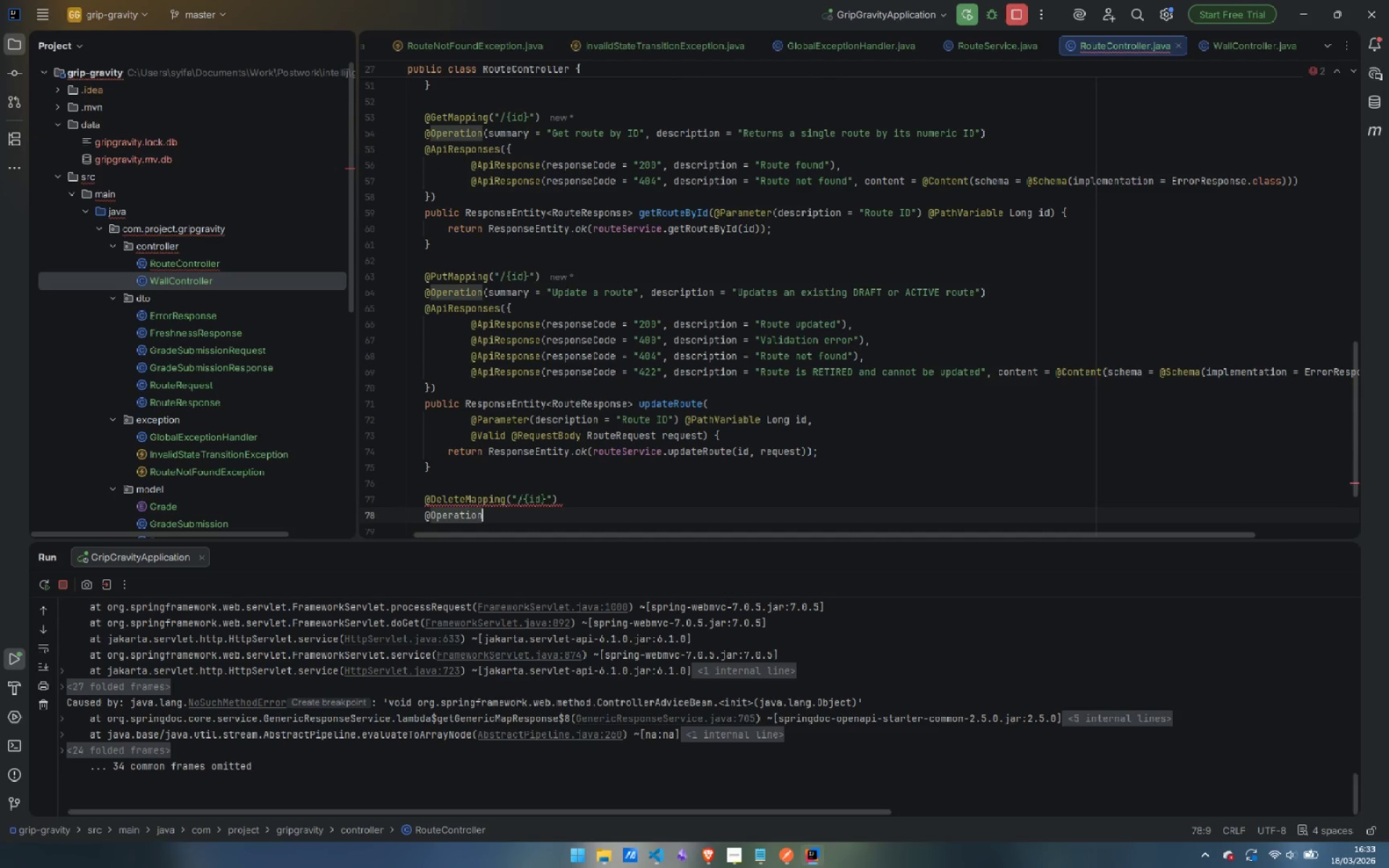 
key(Enter)
 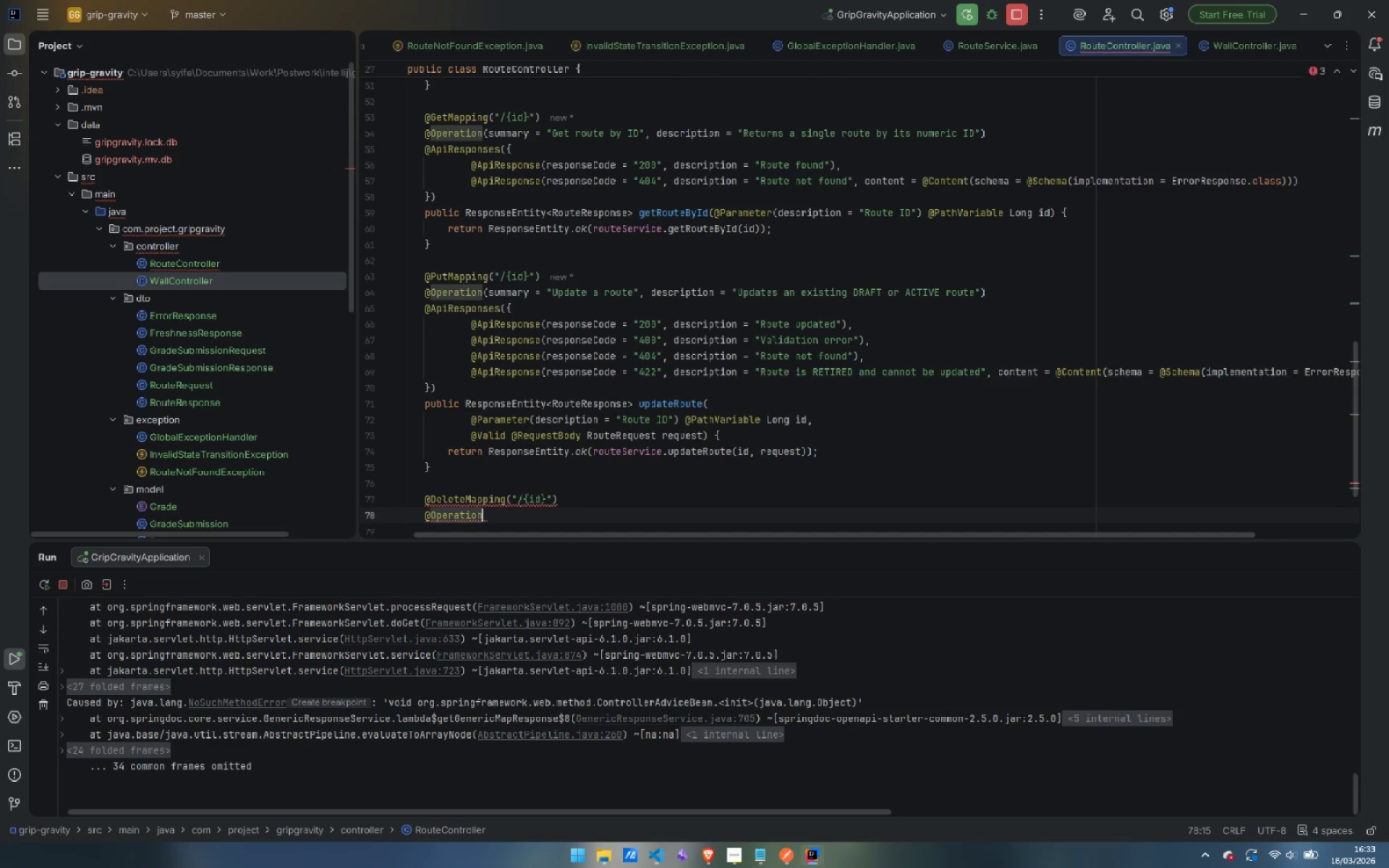 
type((s)
 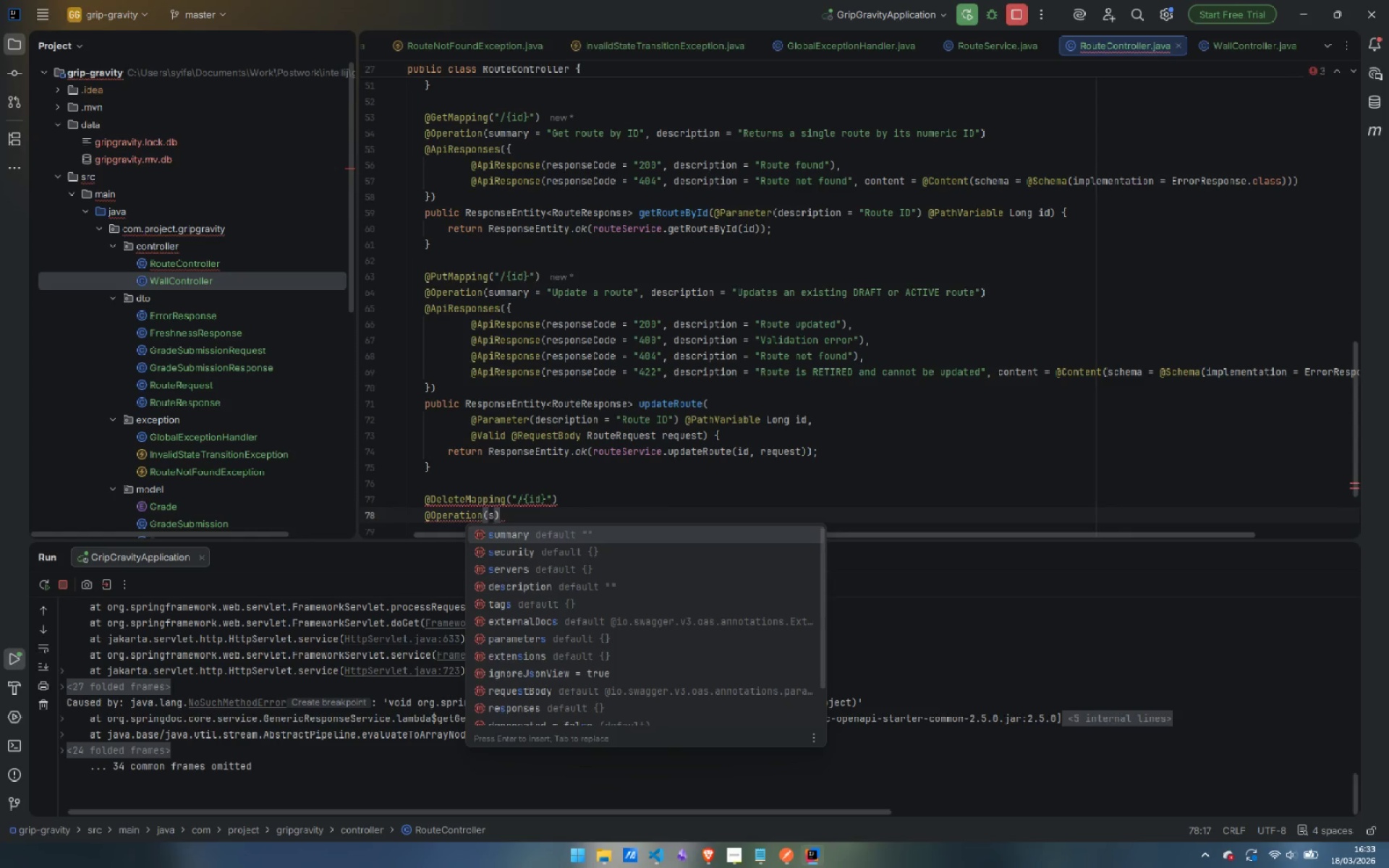 
key(Enter)
 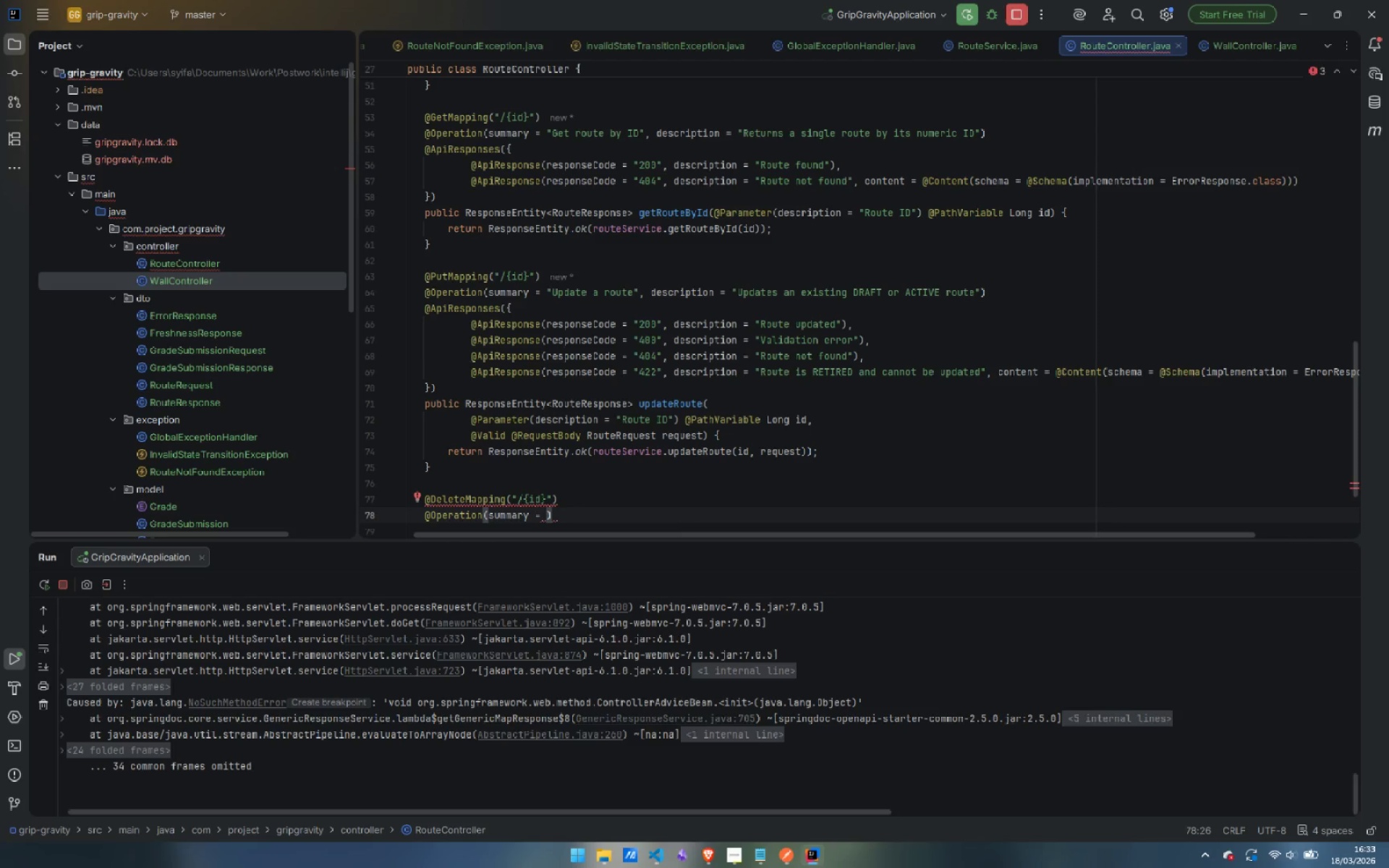 
type("Delete a route)
 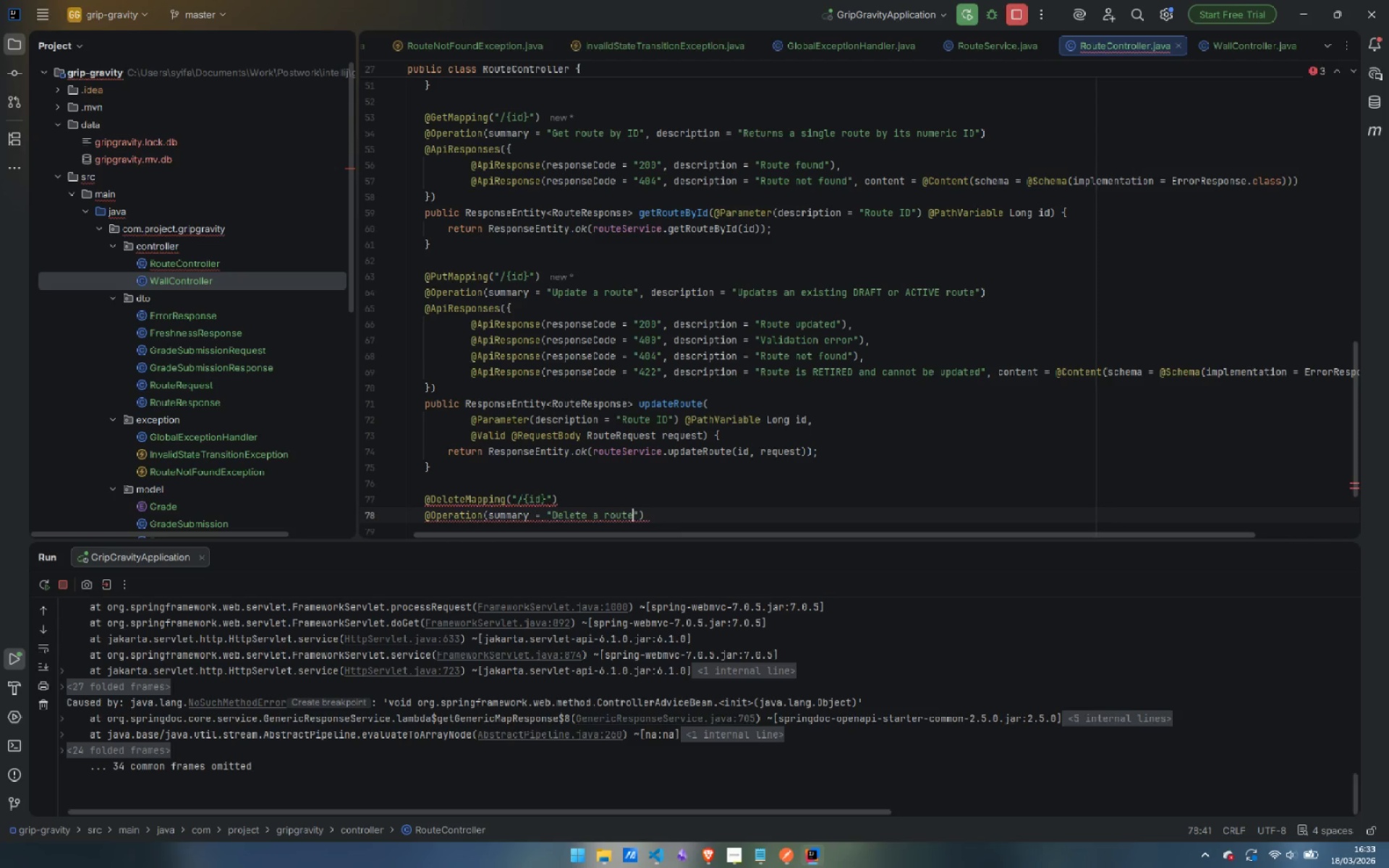 
key(ArrowRight)
 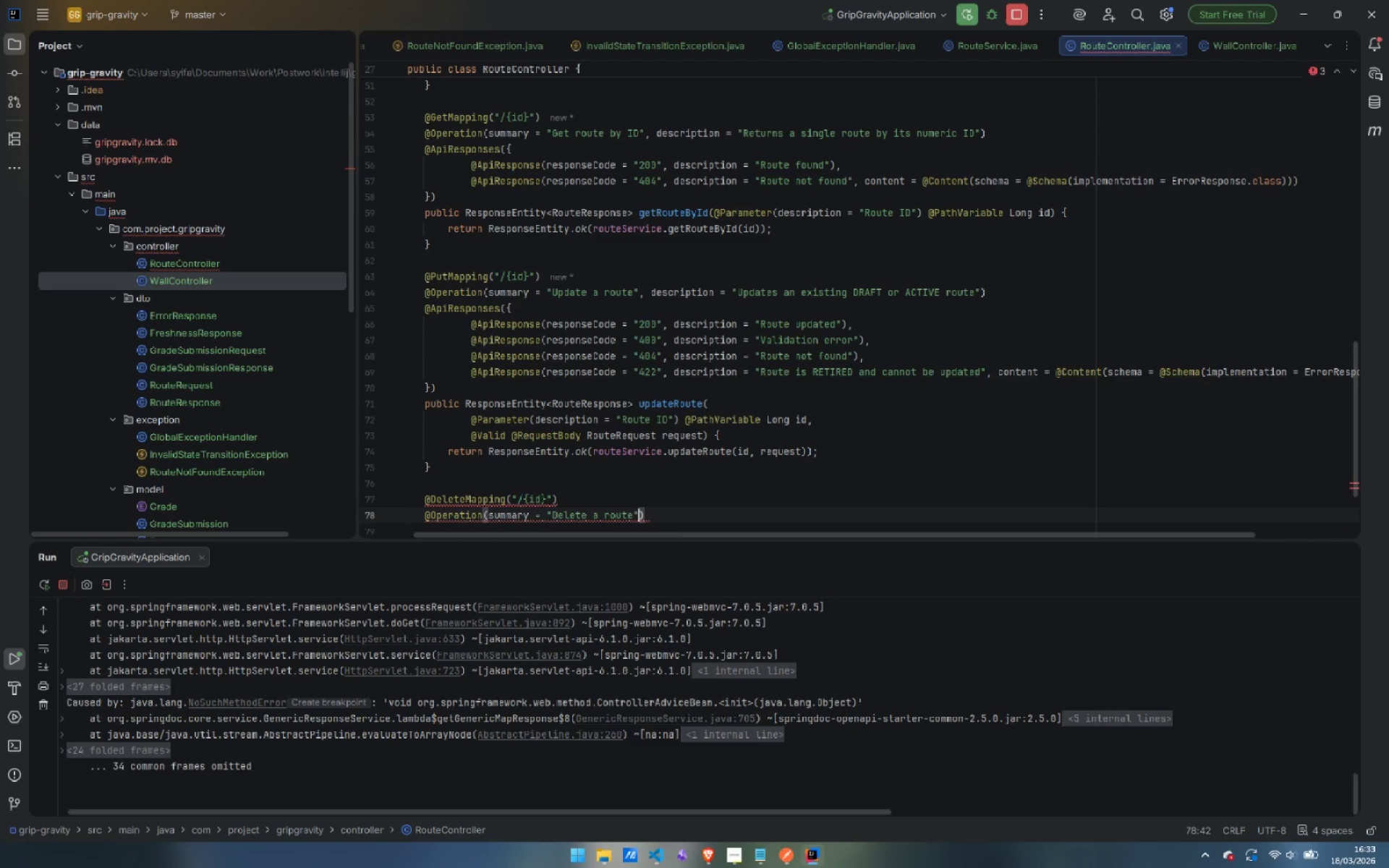 
key(Comma)
 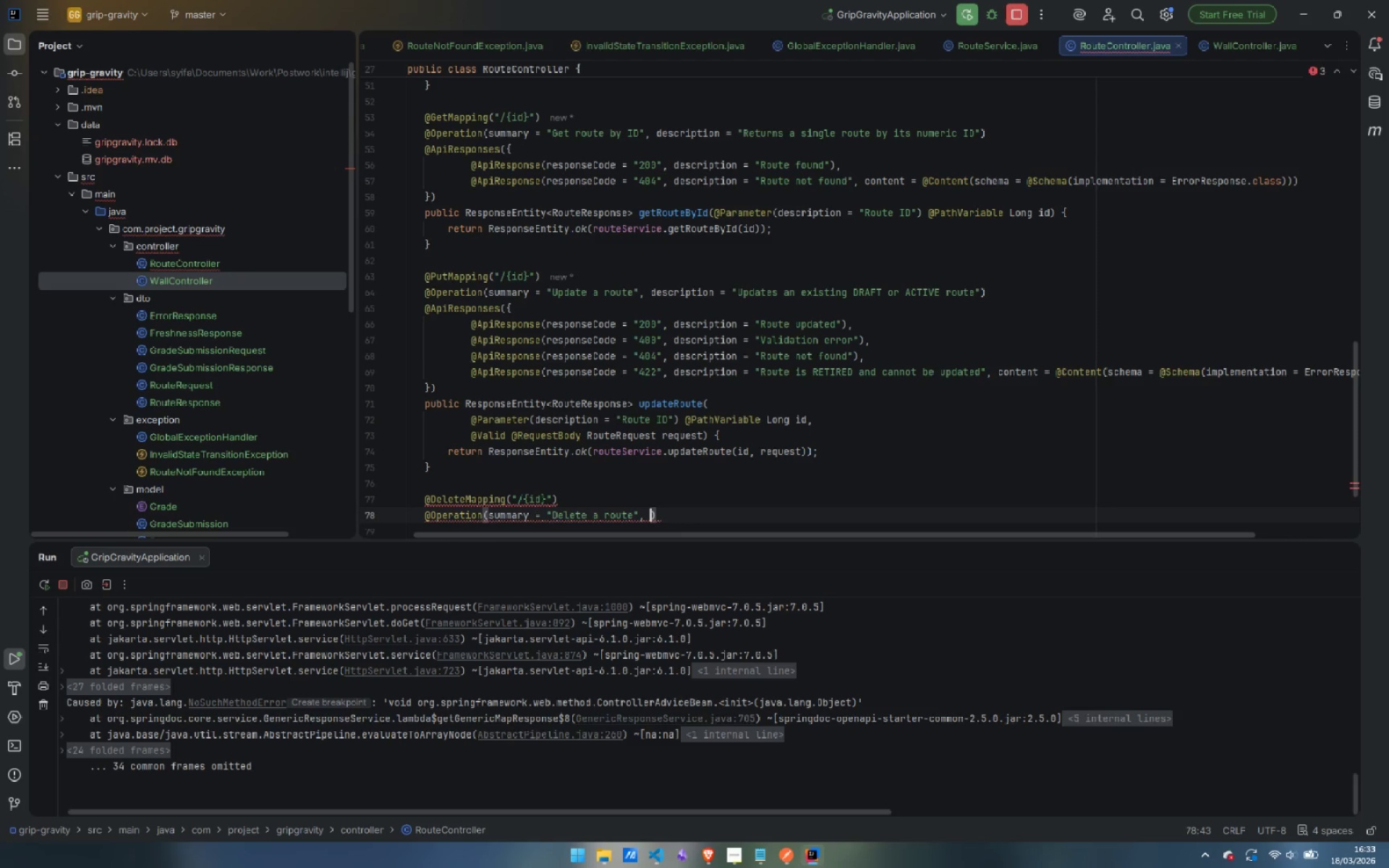 
key(Space)
 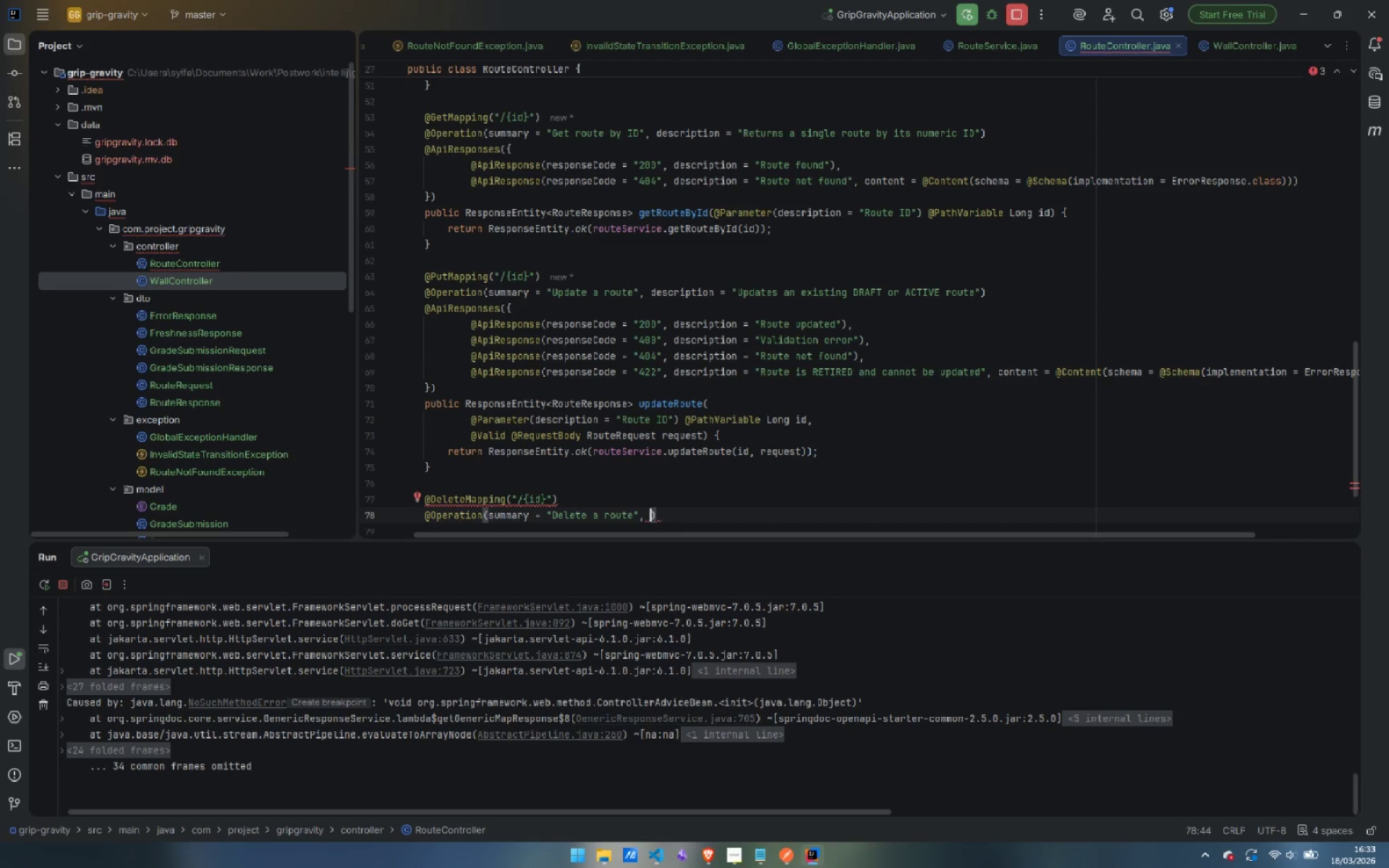 
key(D)
 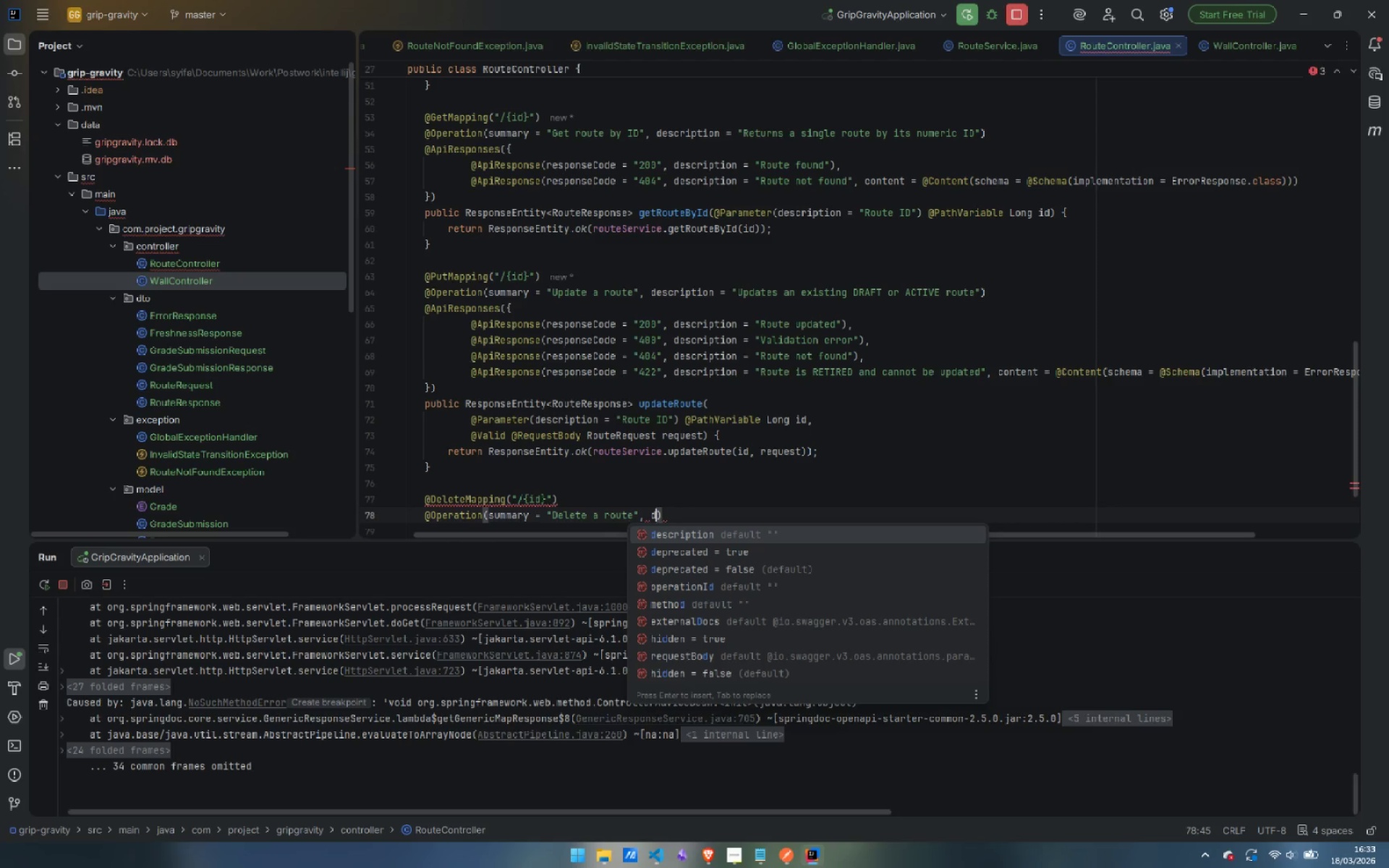 
key(Enter)
 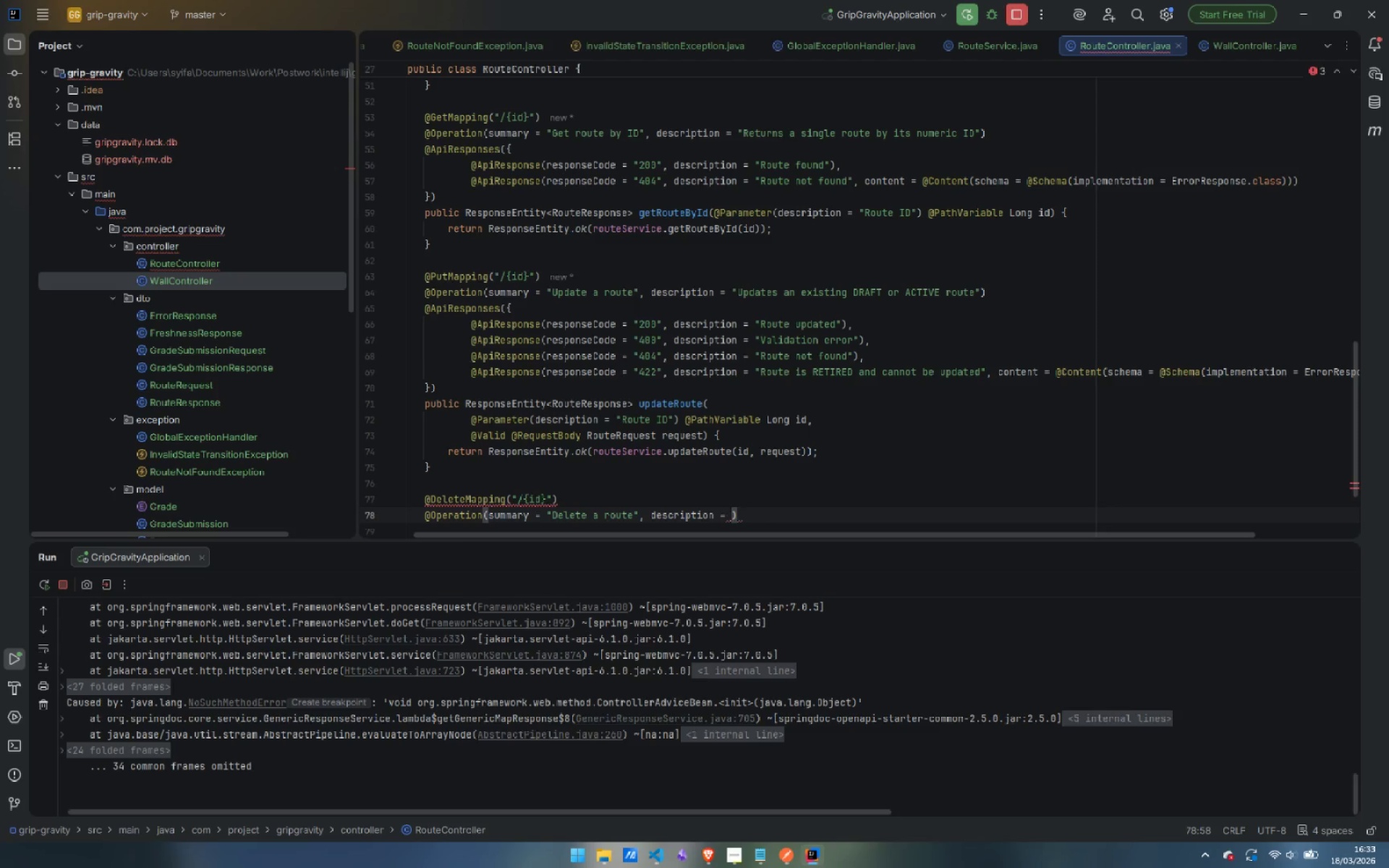 
wait(8.23)
 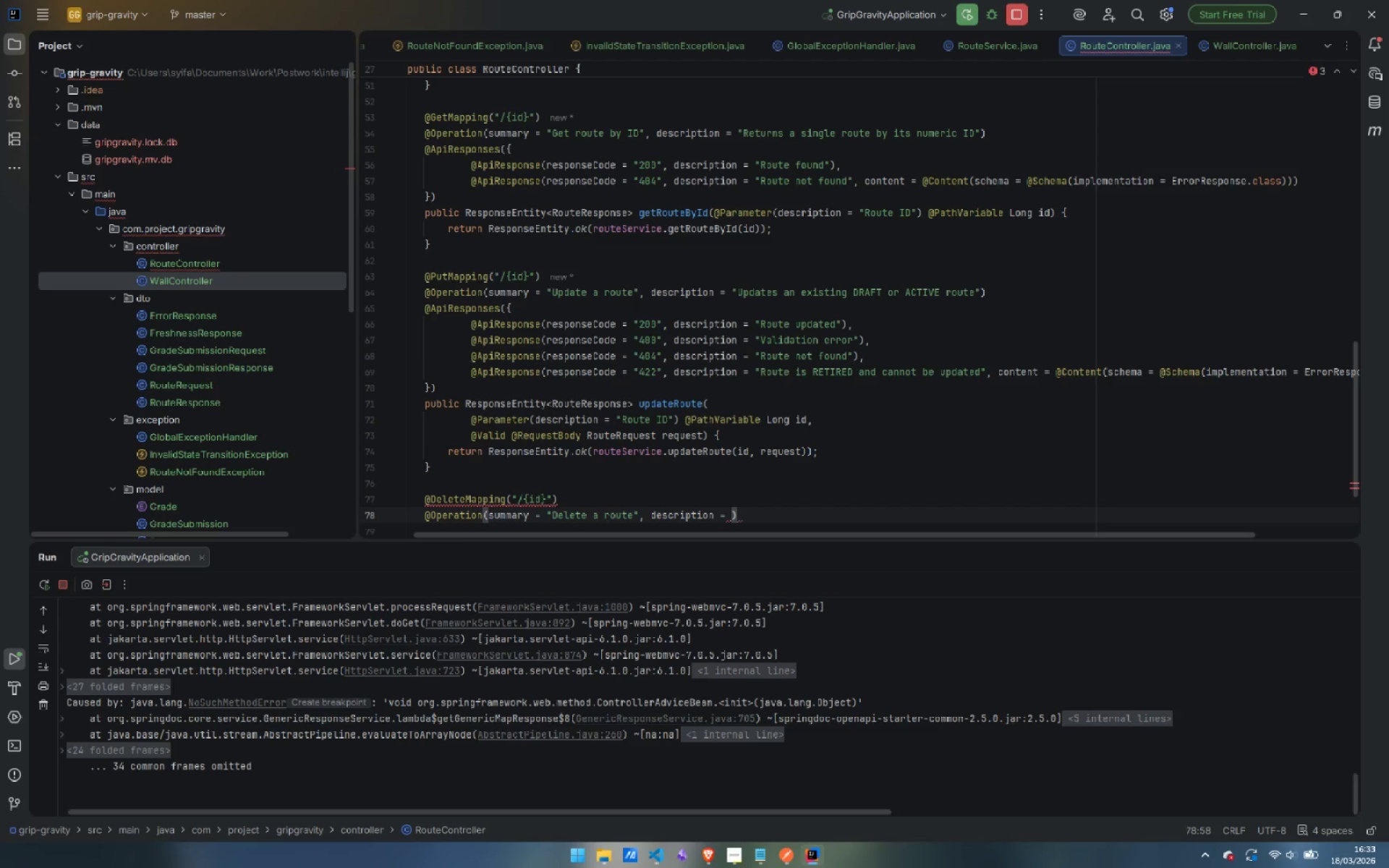 
type(:)
key(Backspace)
type("Permanently deletes a DRAFT route)
 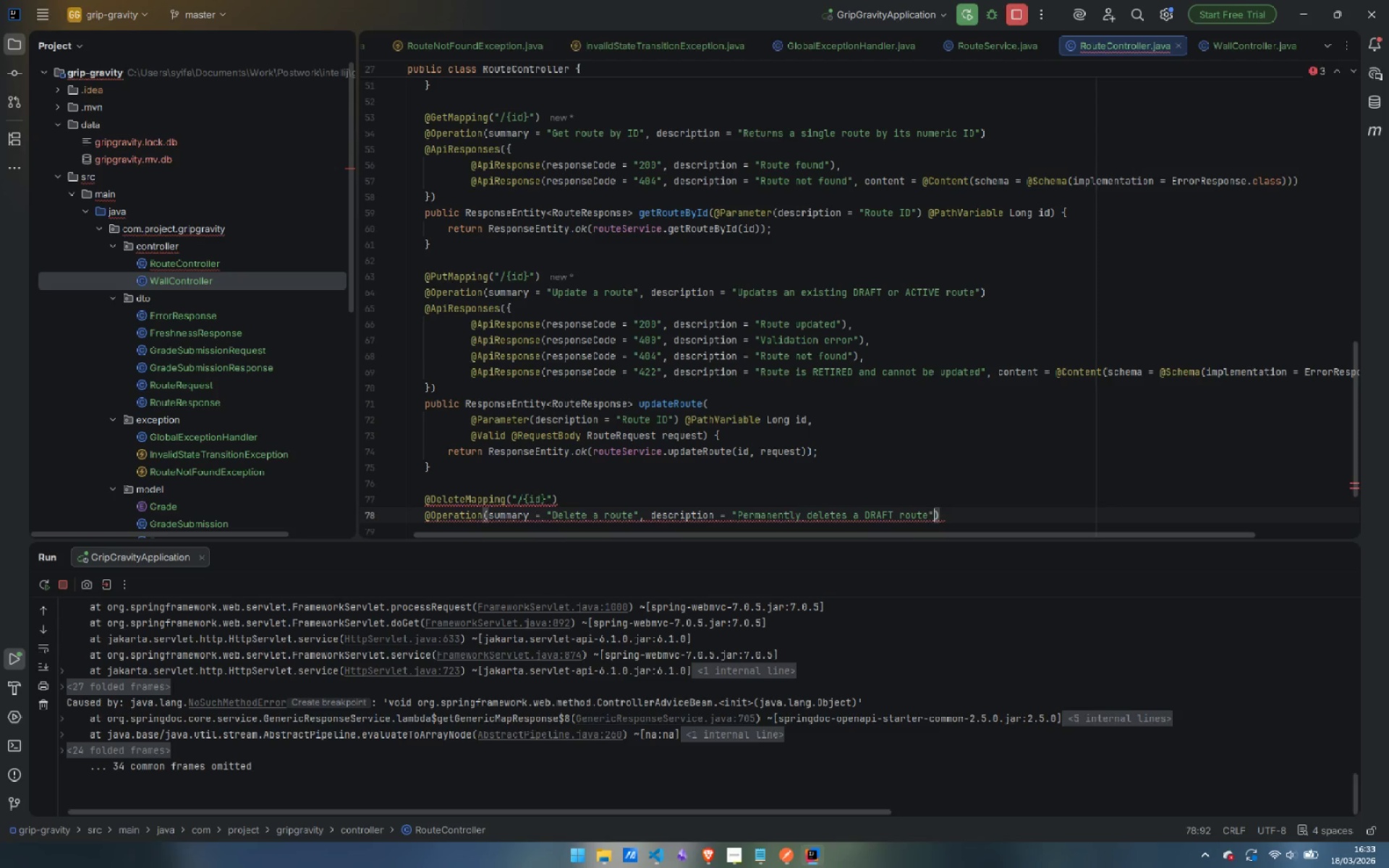 
 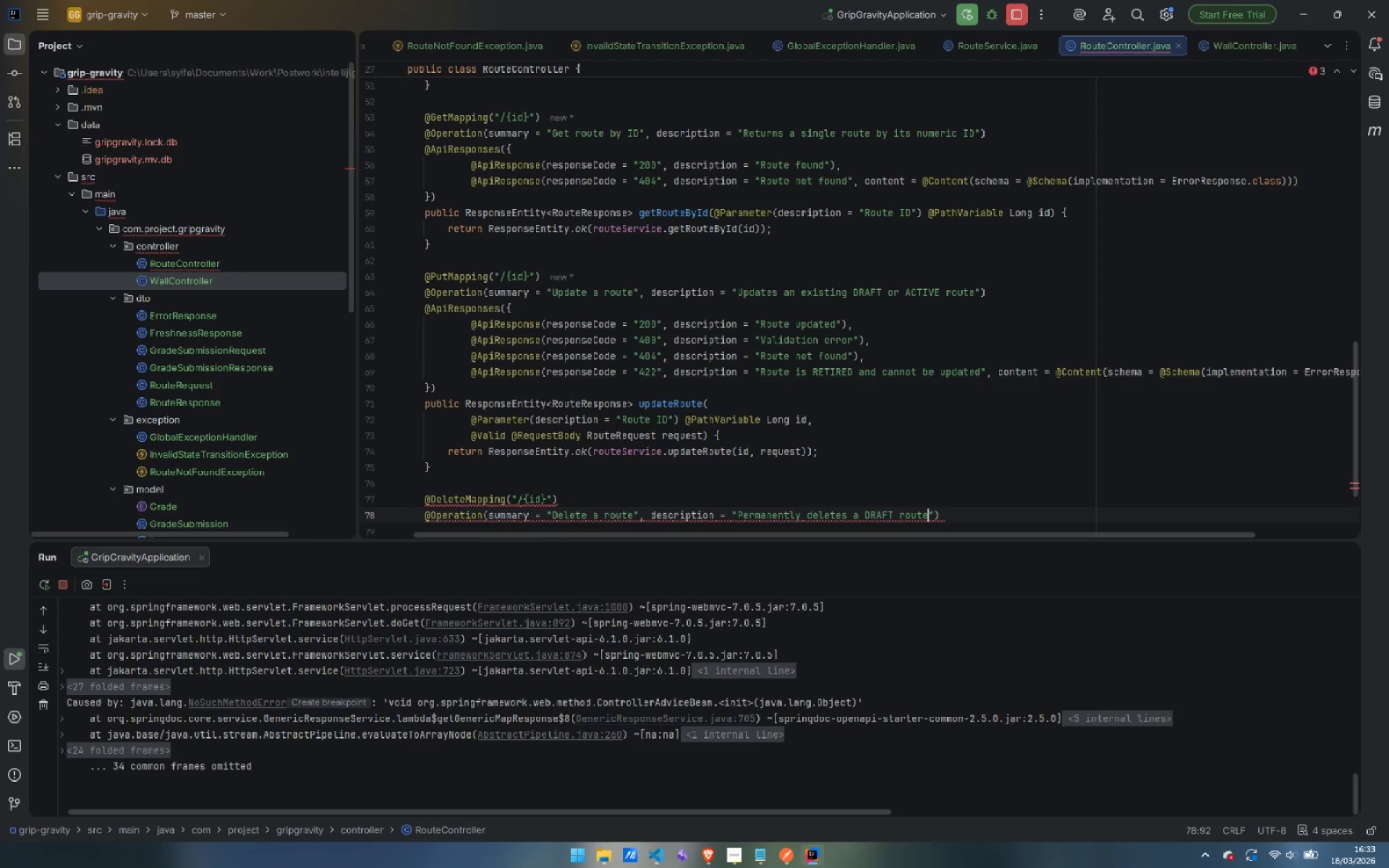 
key(ArrowRight)
 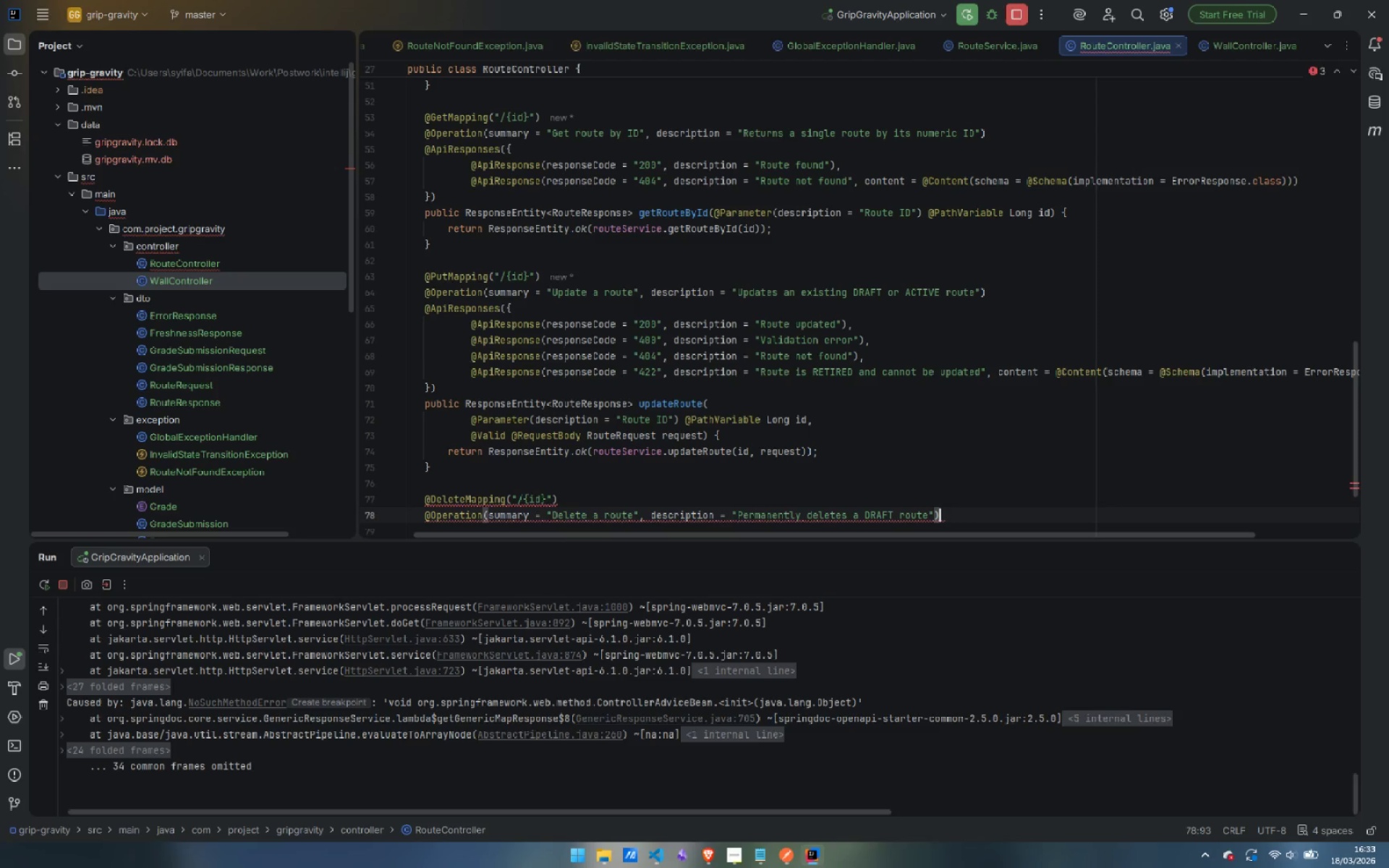 
key(ArrowRight)
 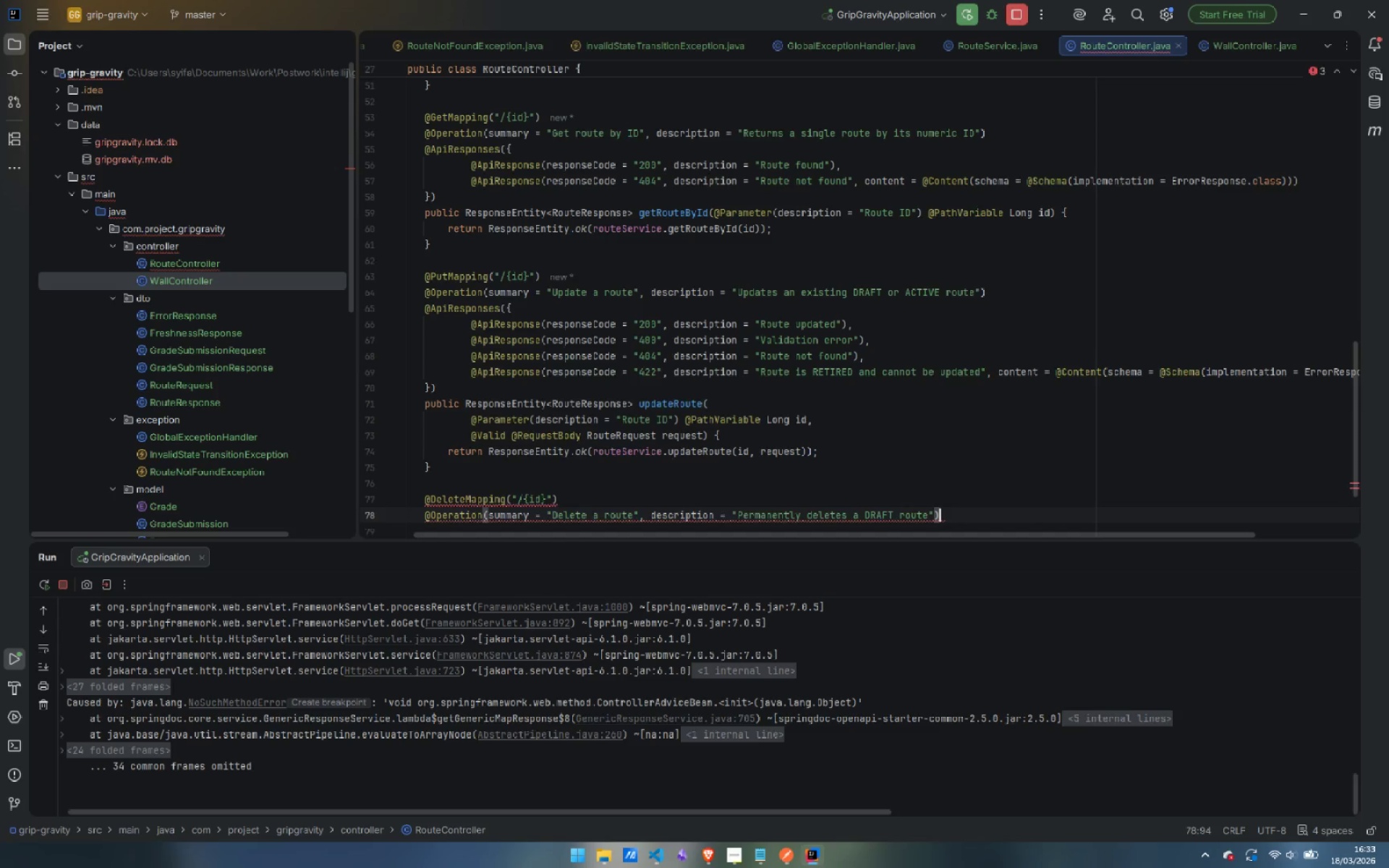 
key(Enter)
 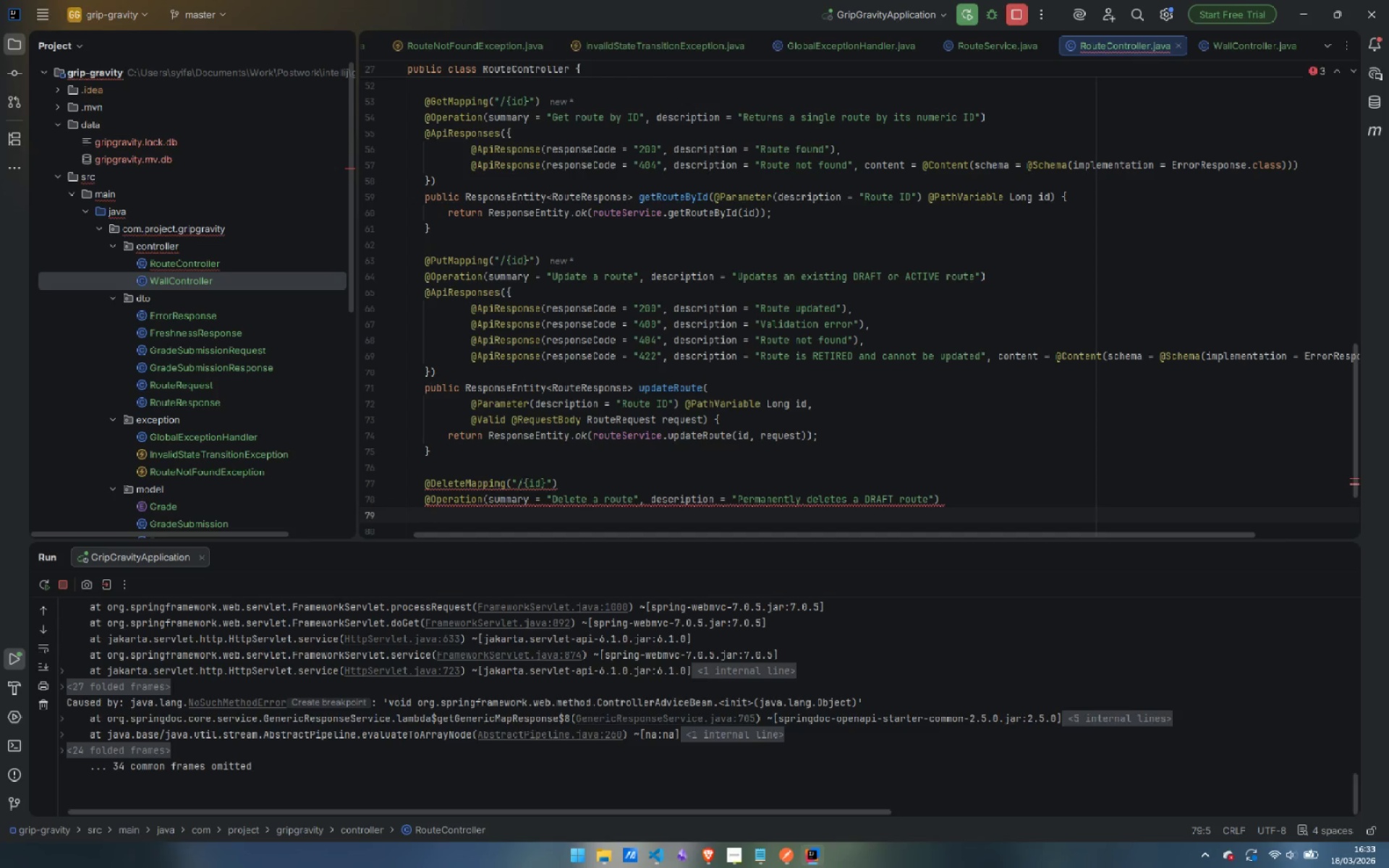 
type(@Aoi)
key(Backspace)
key(Backspace)
type(piRes)
 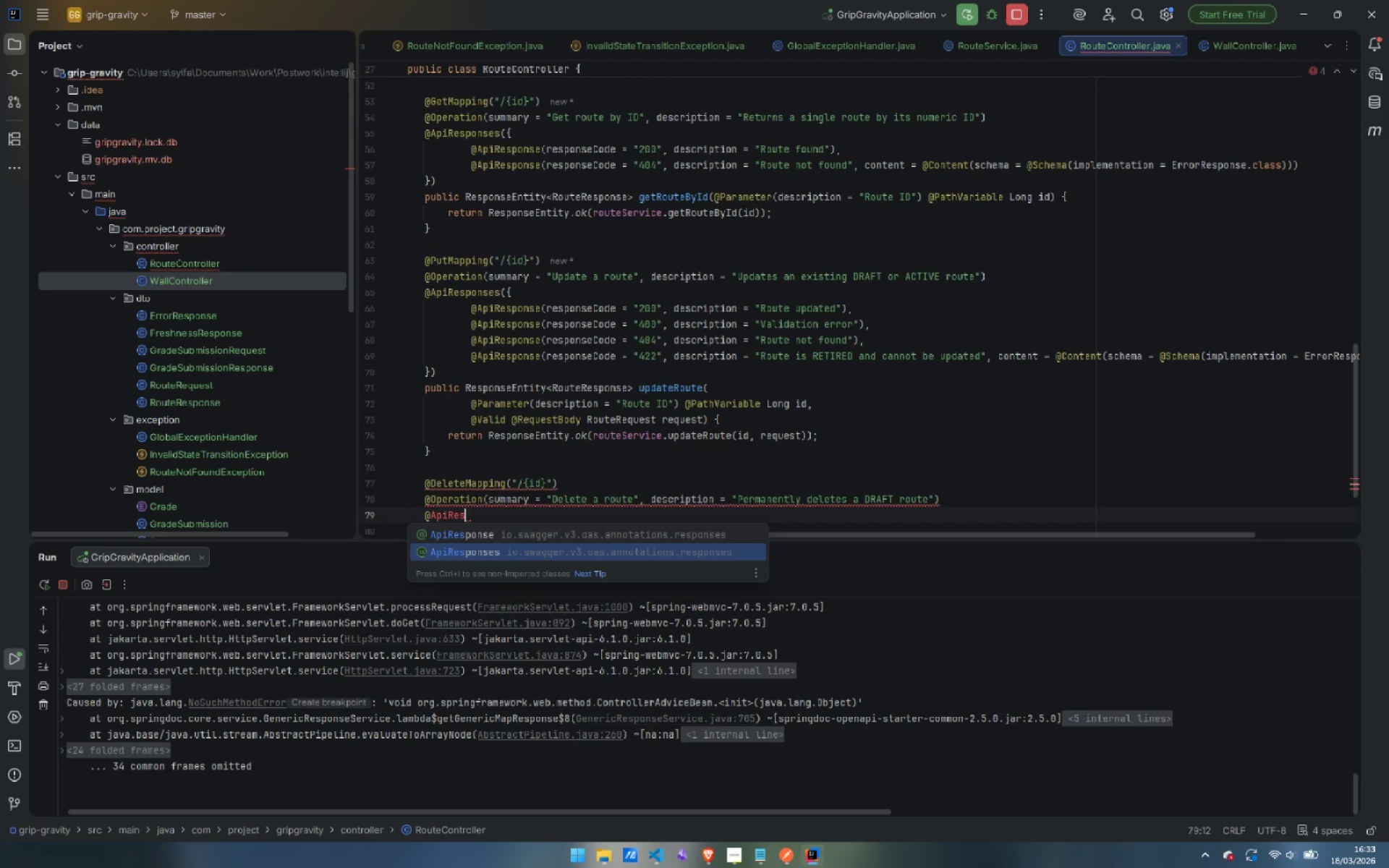 
key(ArrowDown)
 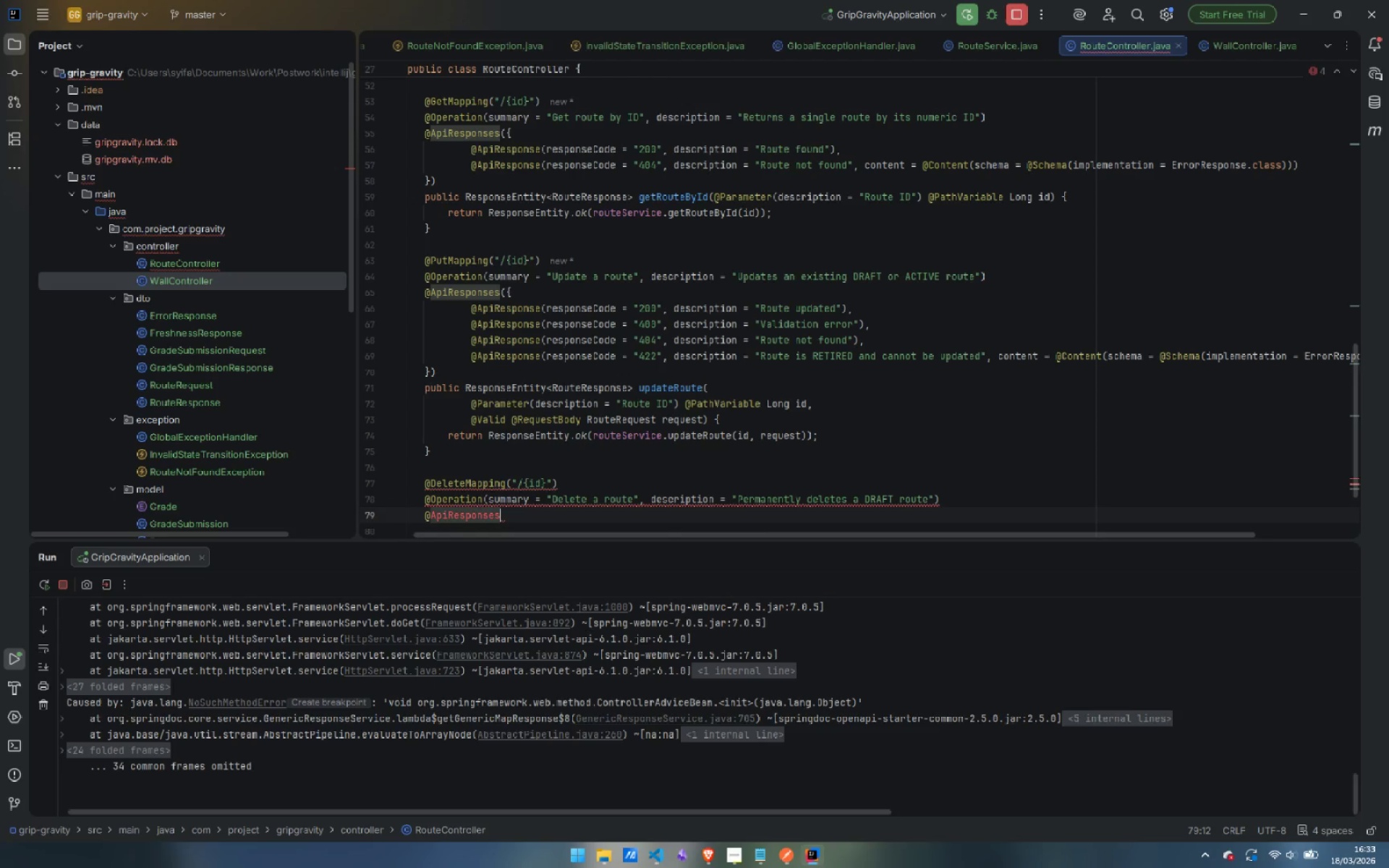 
key(Enter)
 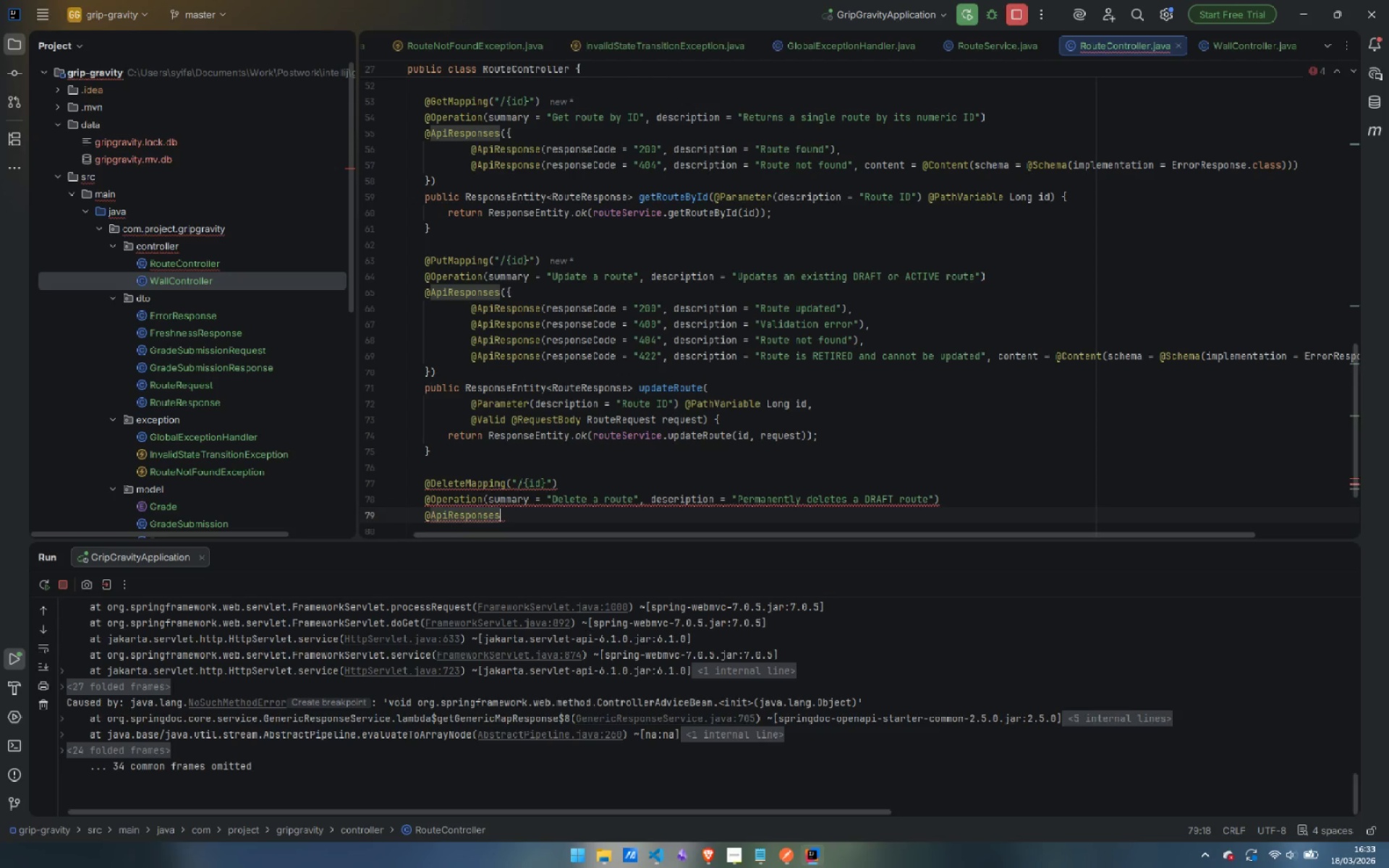 
key(Shift+9)
 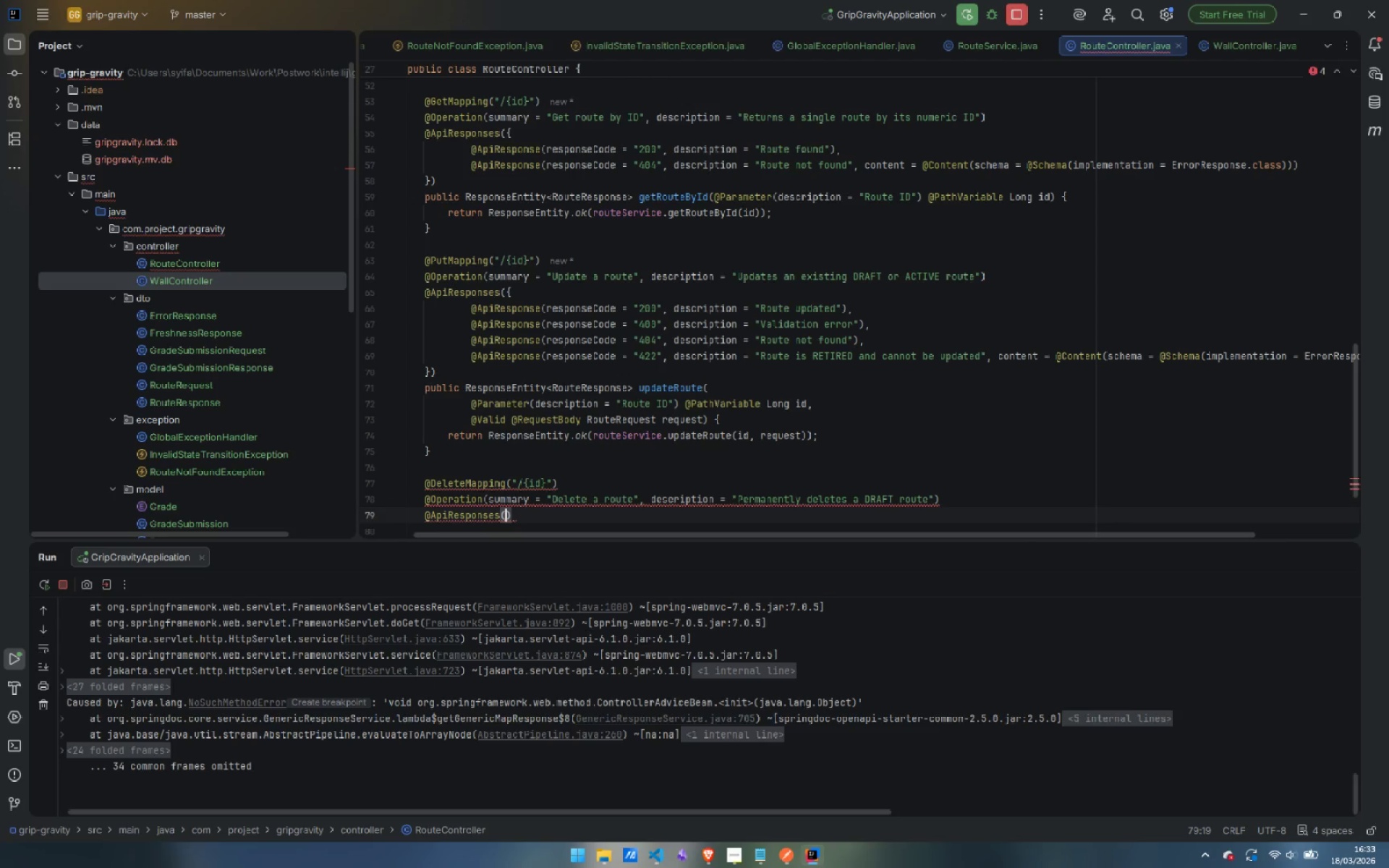 
key(Shift+BracketLeft)
 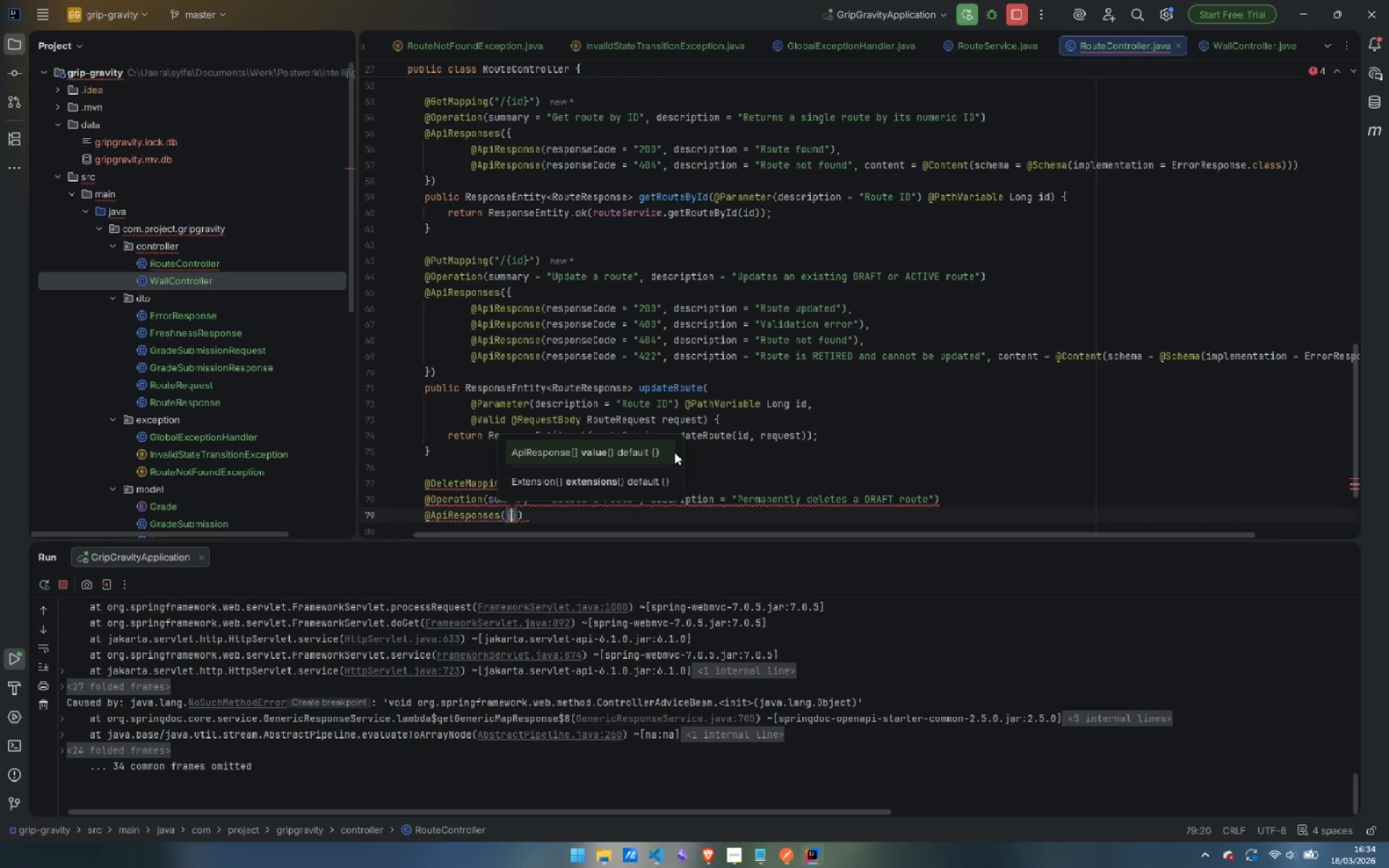 
key(Enter)
 